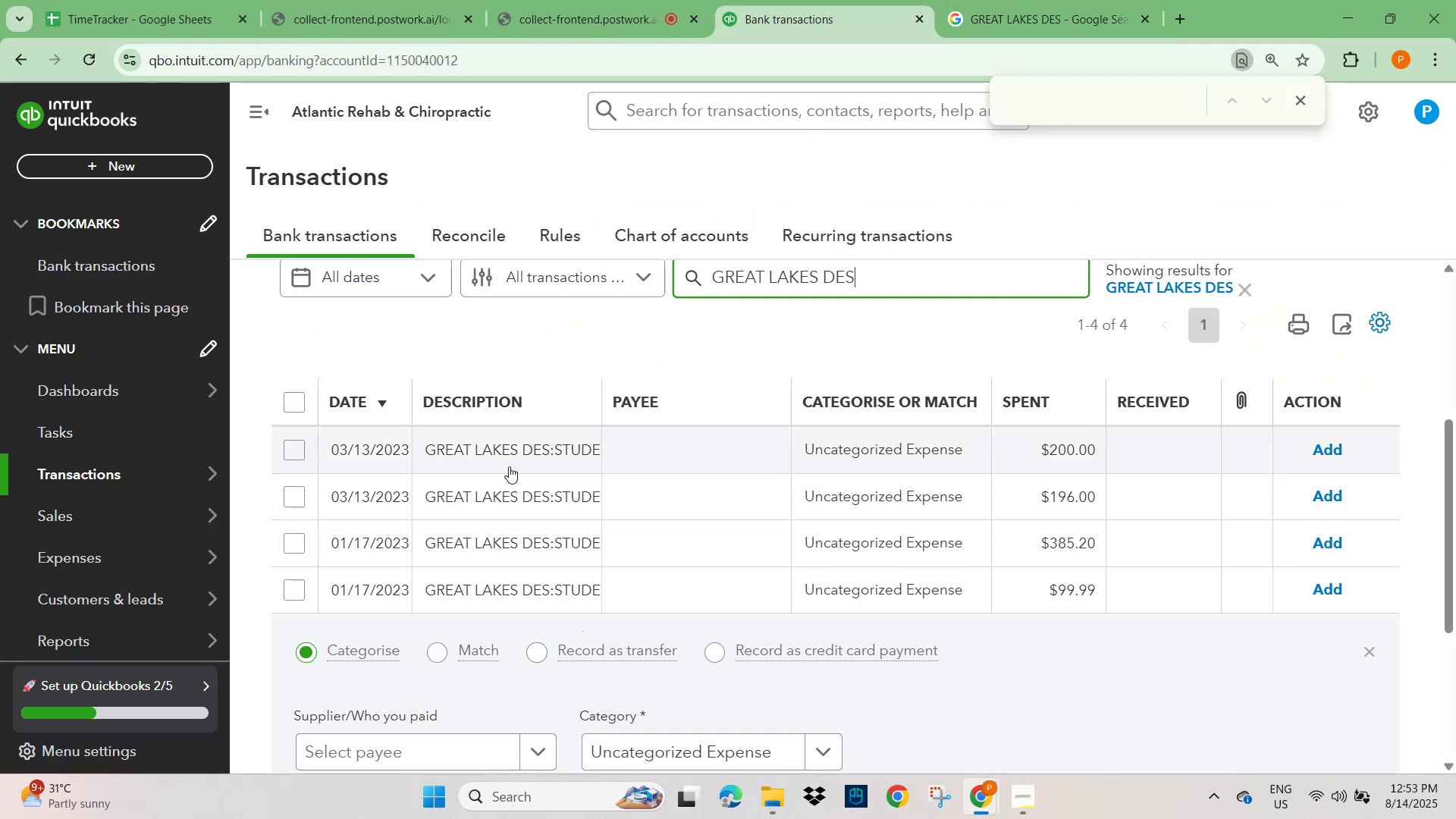 
scroll: coordinate [500, 551], scroll_direction: down, amount: 1.0
 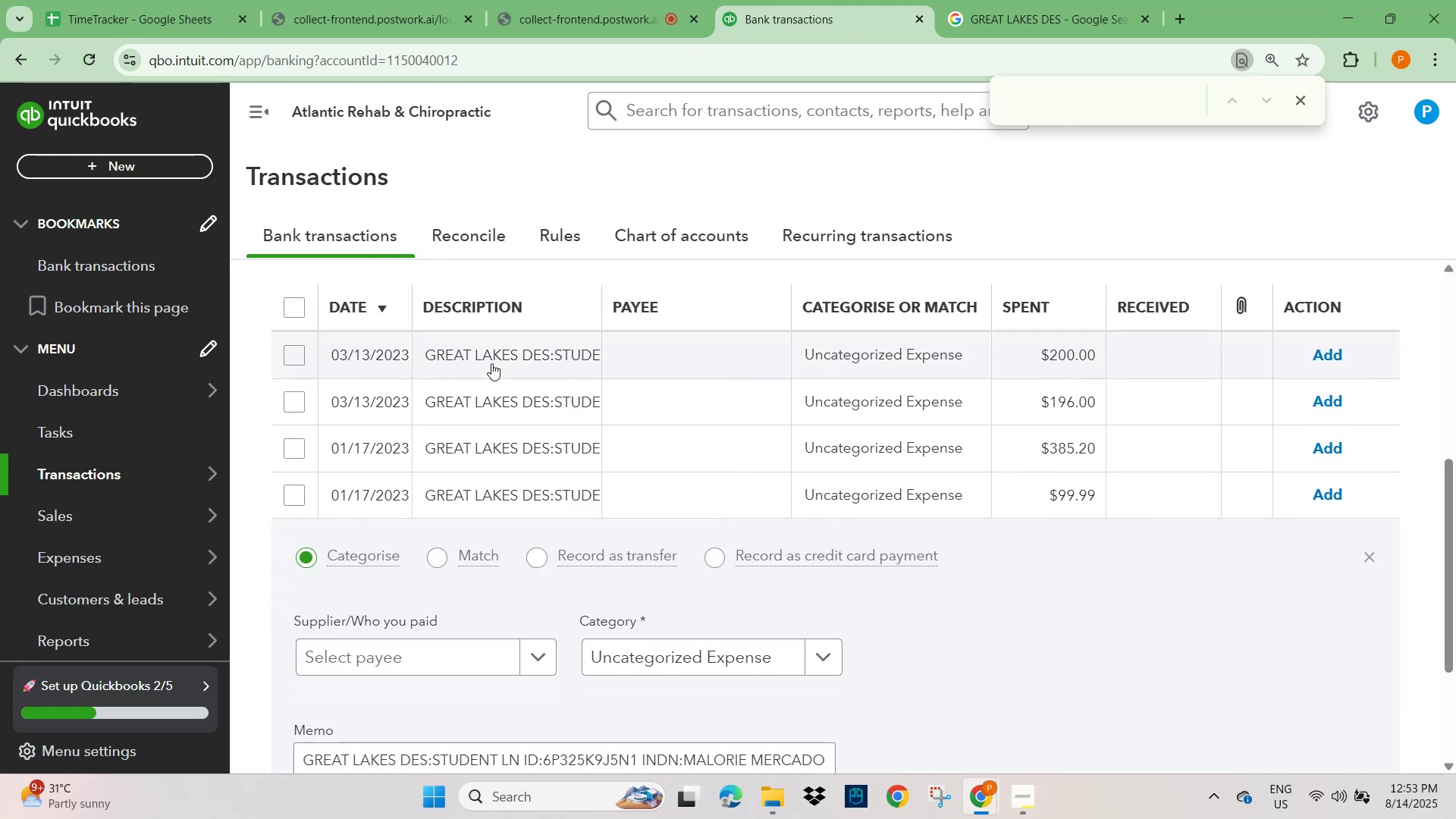 
left_click([491, 362])
 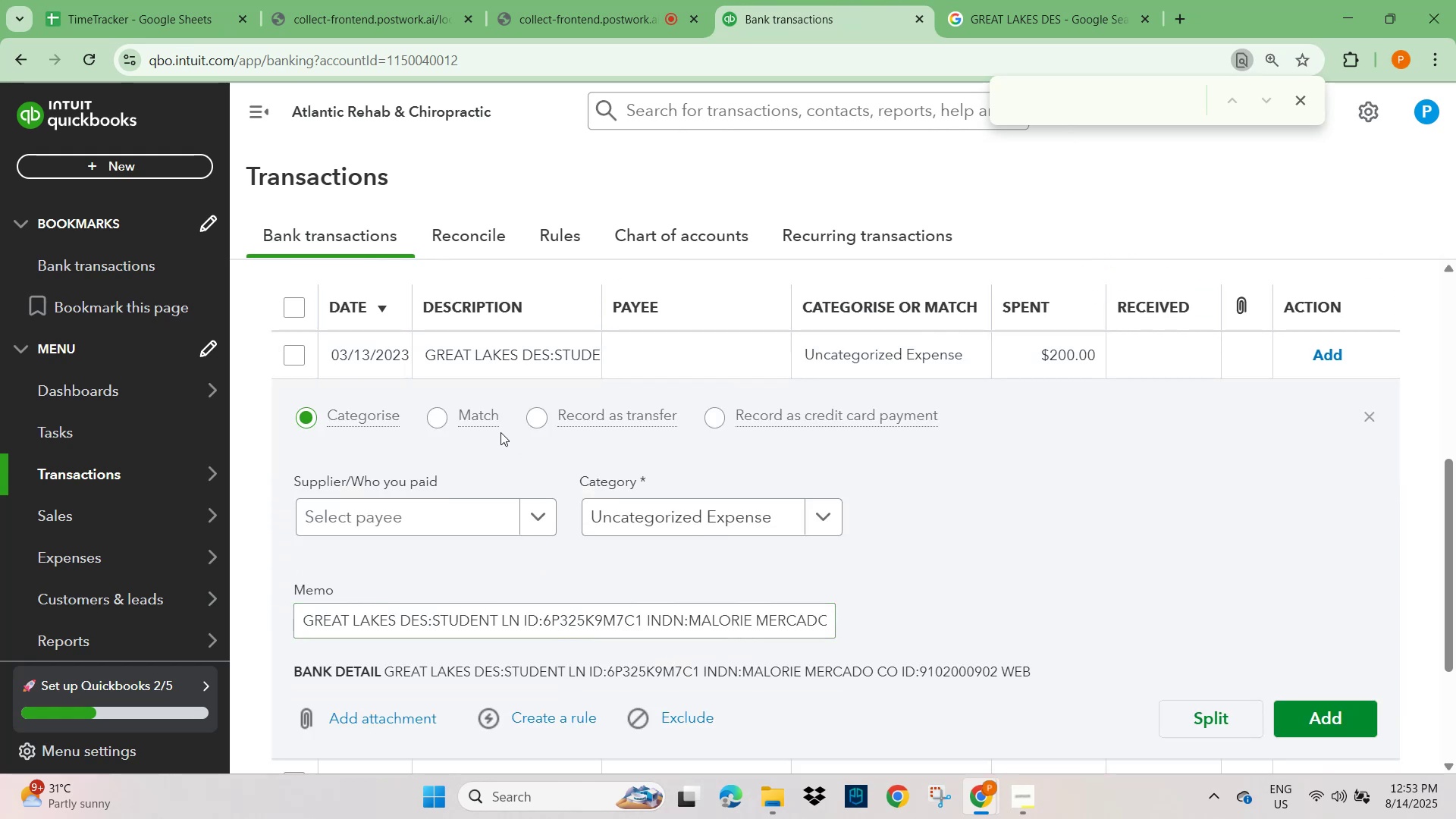 
scroll: coordinate [463, 604], scroll_direction: down, amount: 3.0
 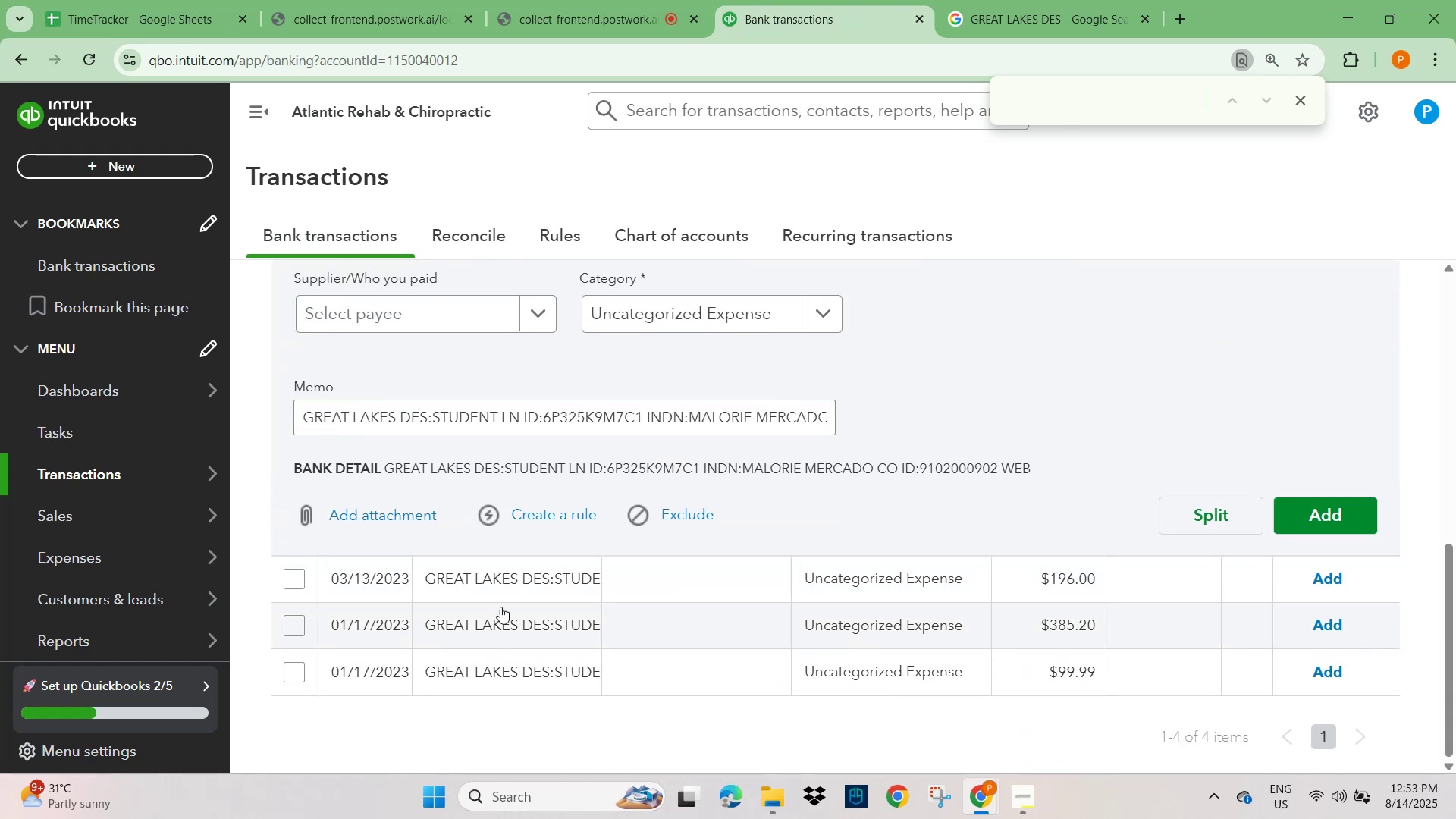 
left_click([497, 588])
 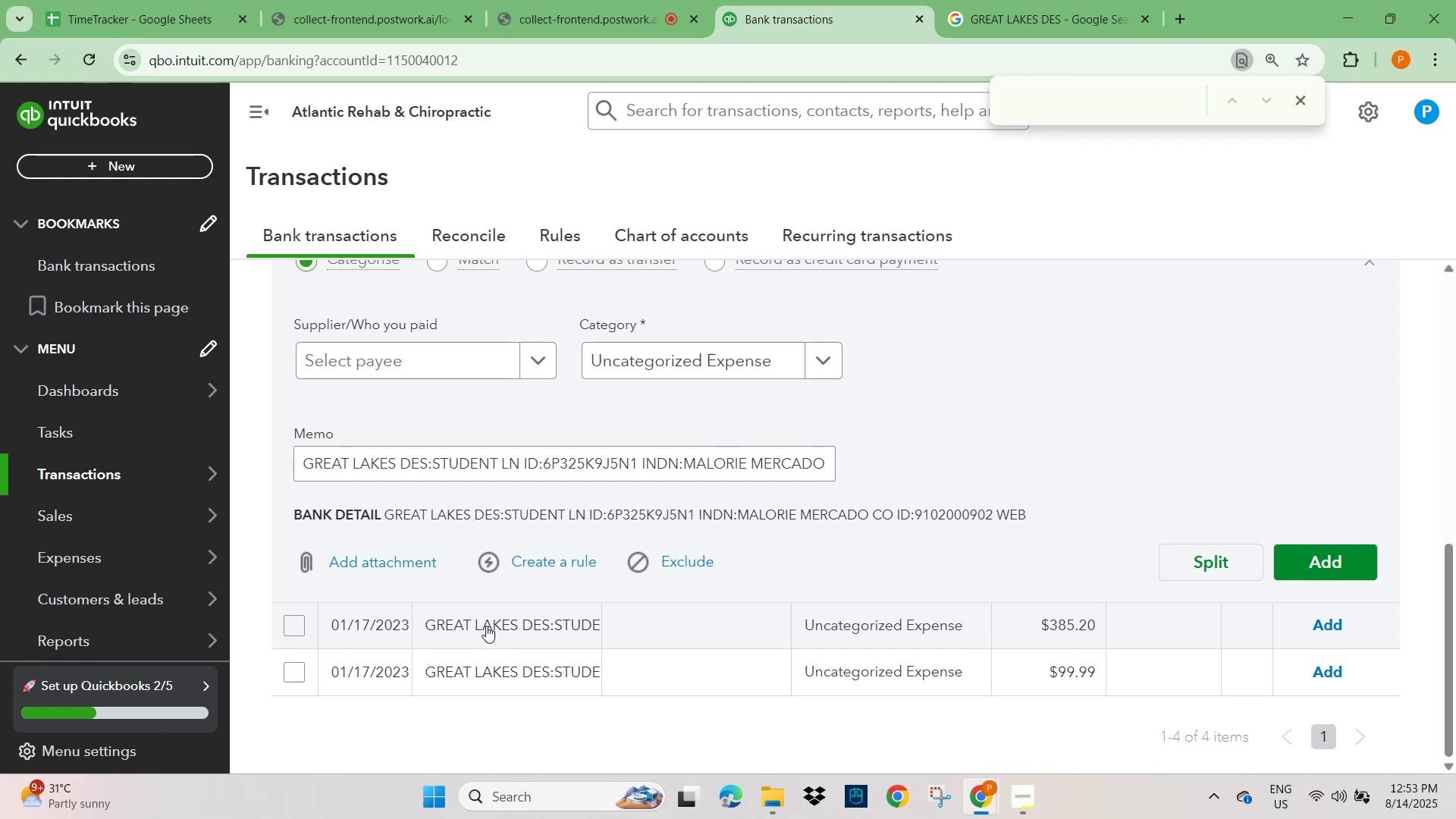 
left_click([485, 634])
 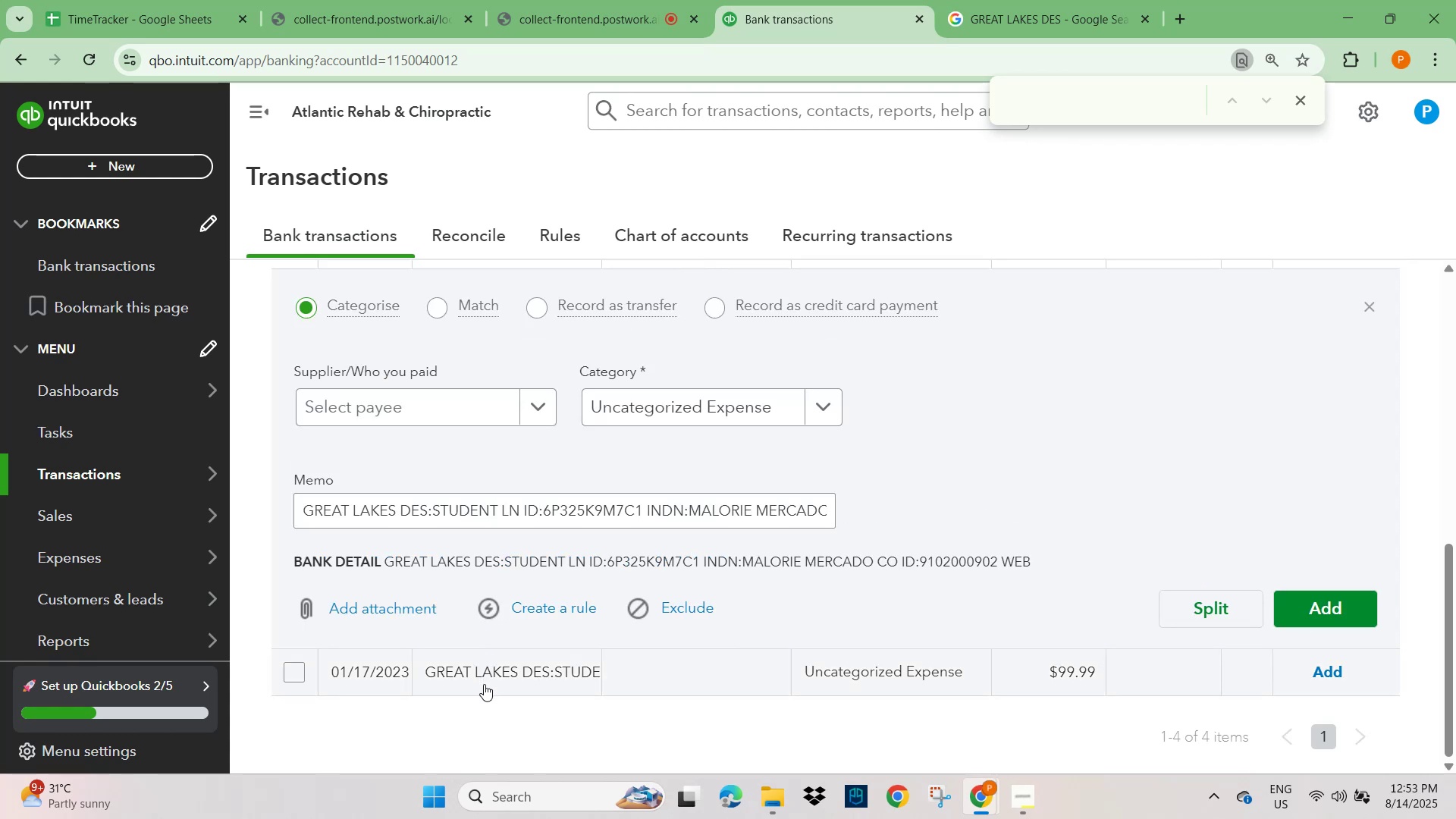 
left_click([484, 680])
 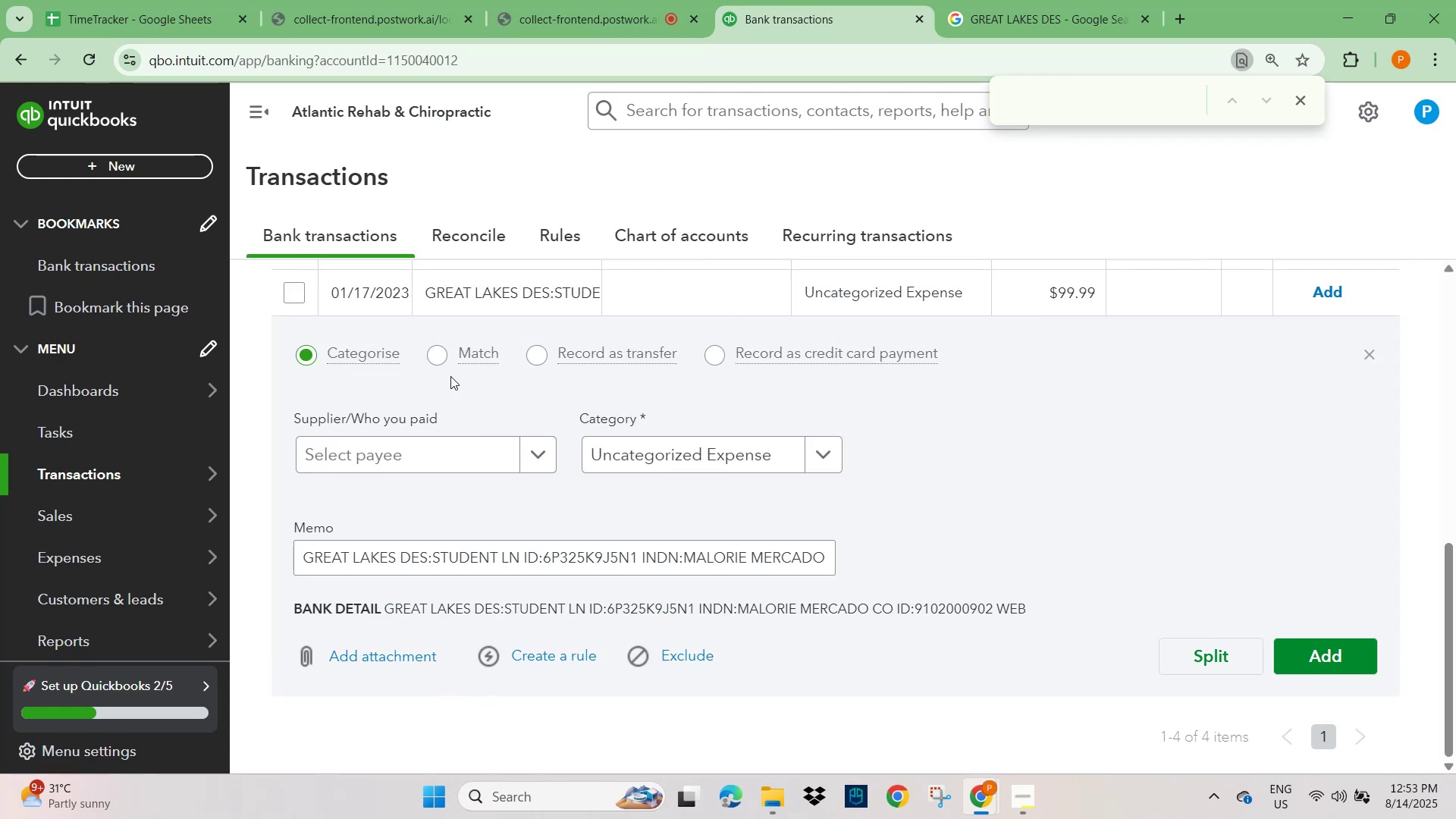 
scroll: coordinate [664, 444], scroll_direction: up, amount: 2.0
 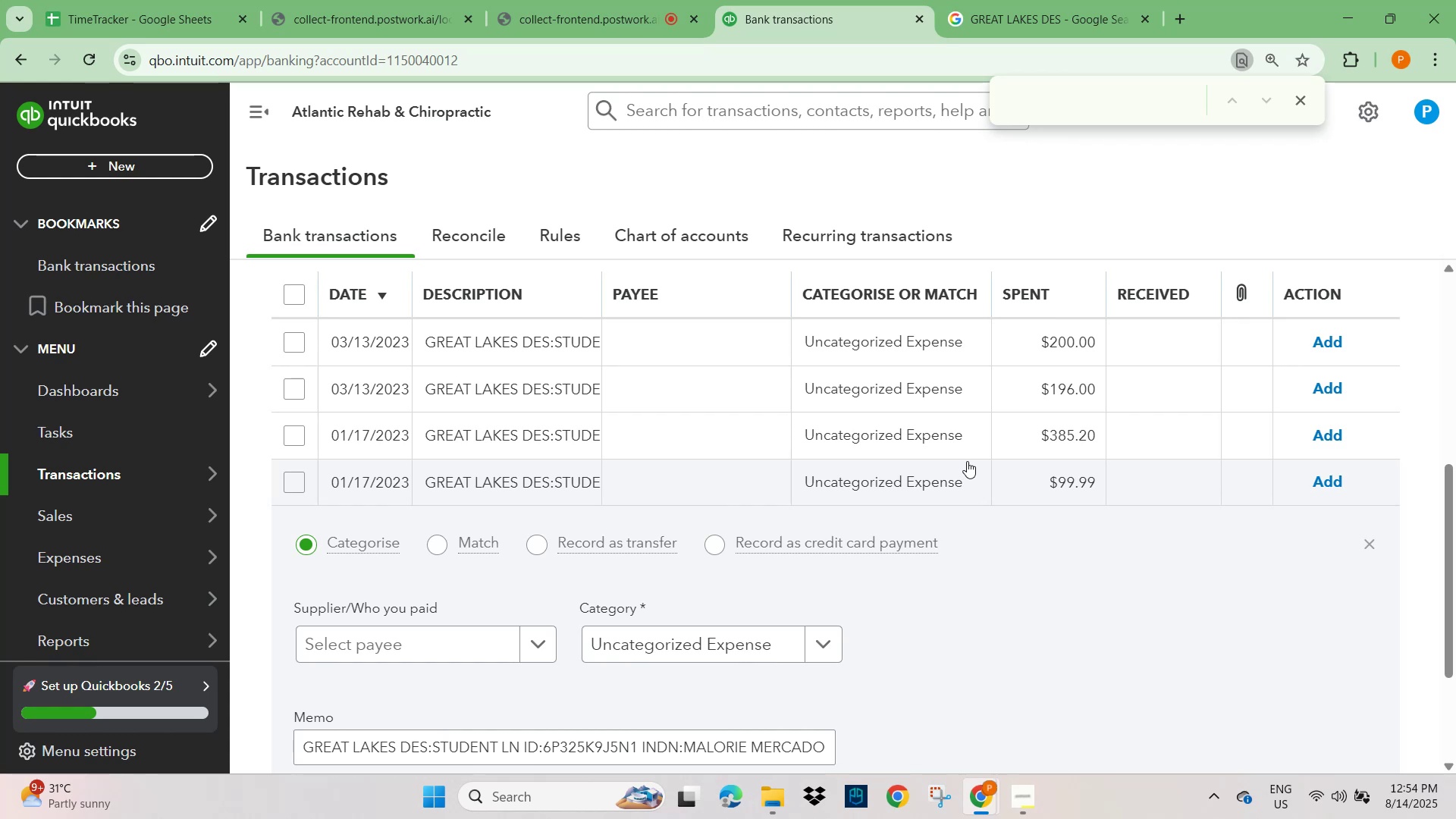 
wait(41.9)
 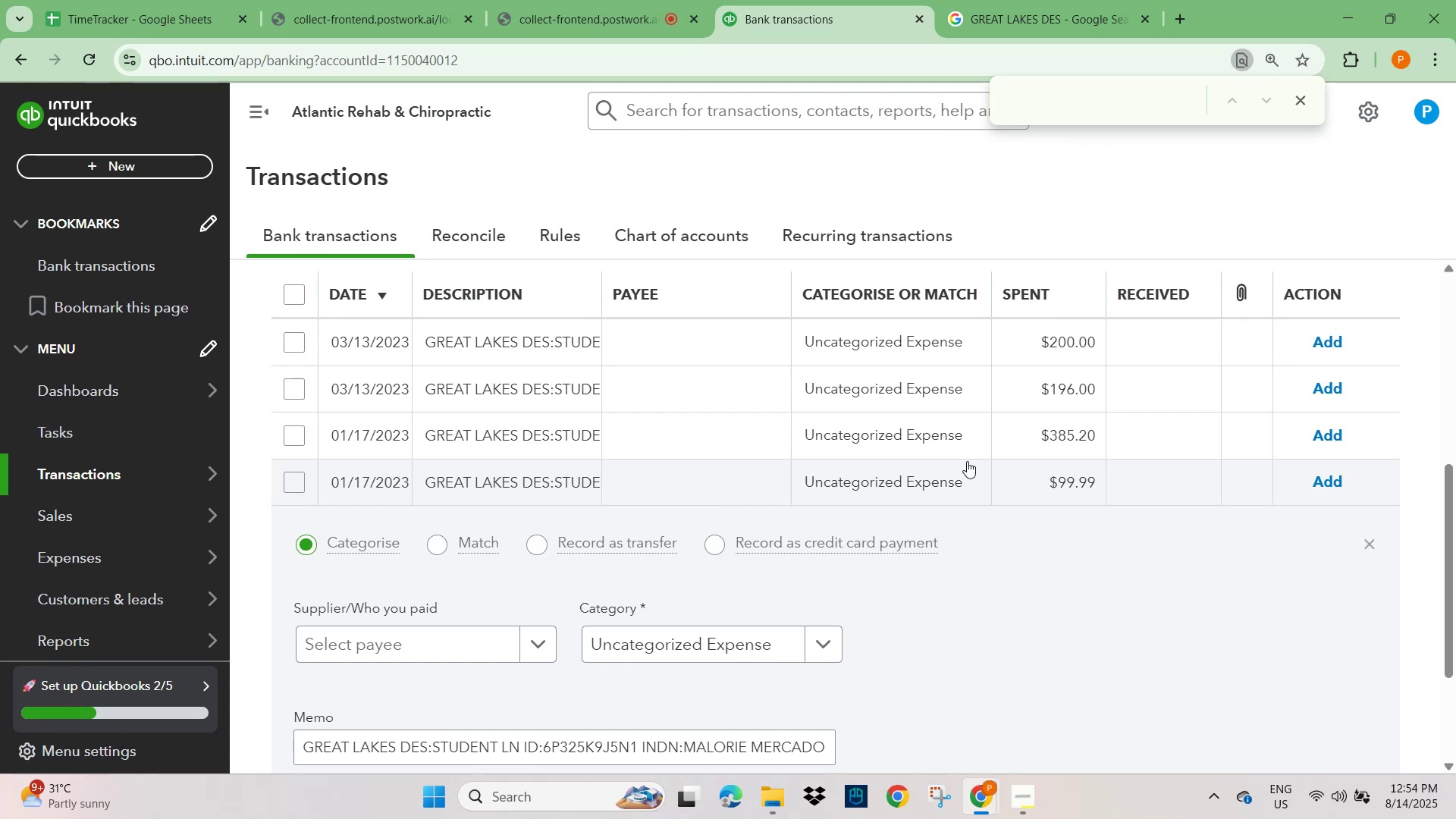 
left_click([502, 340])
 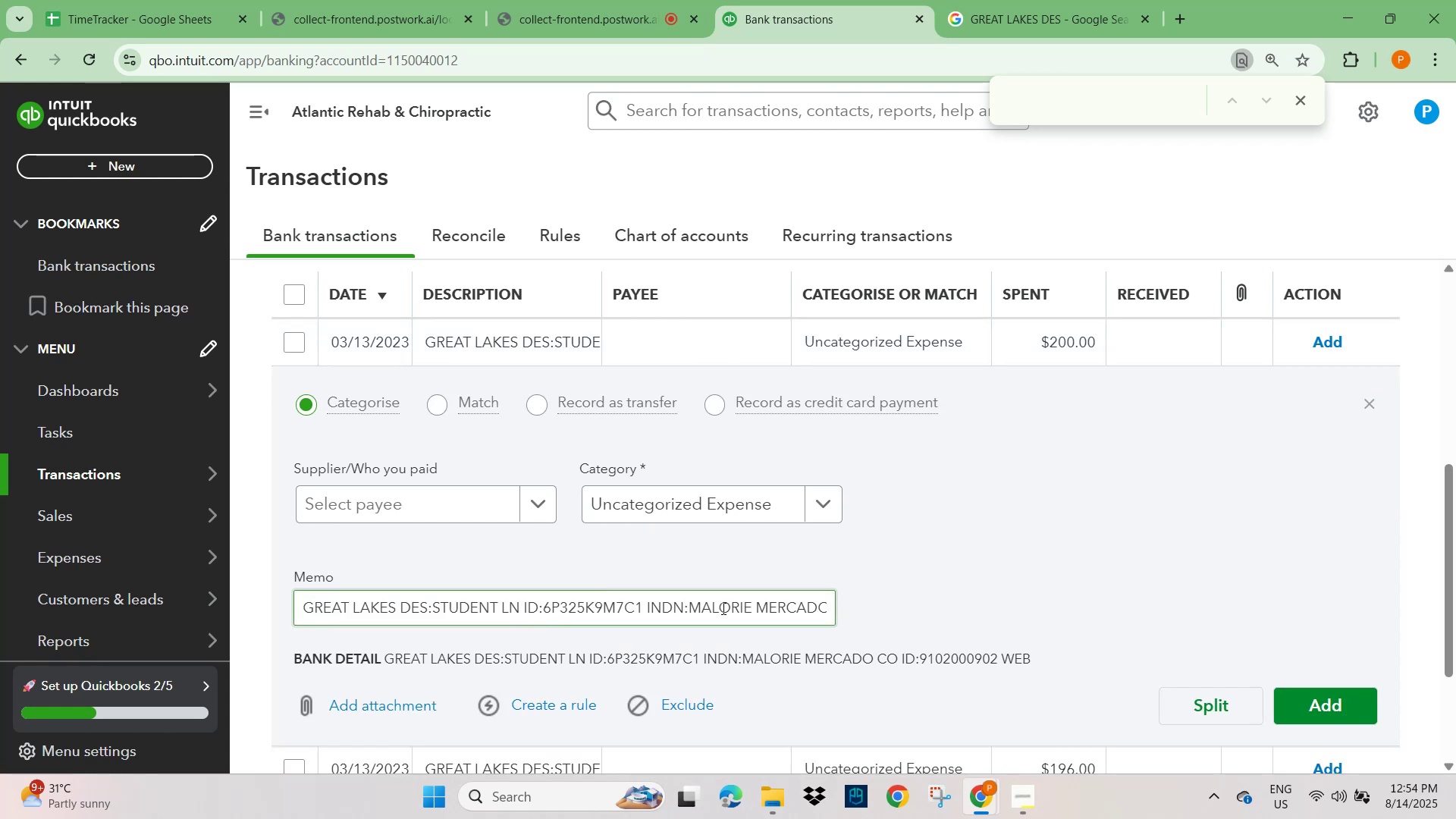 
left_click([722, 608])
 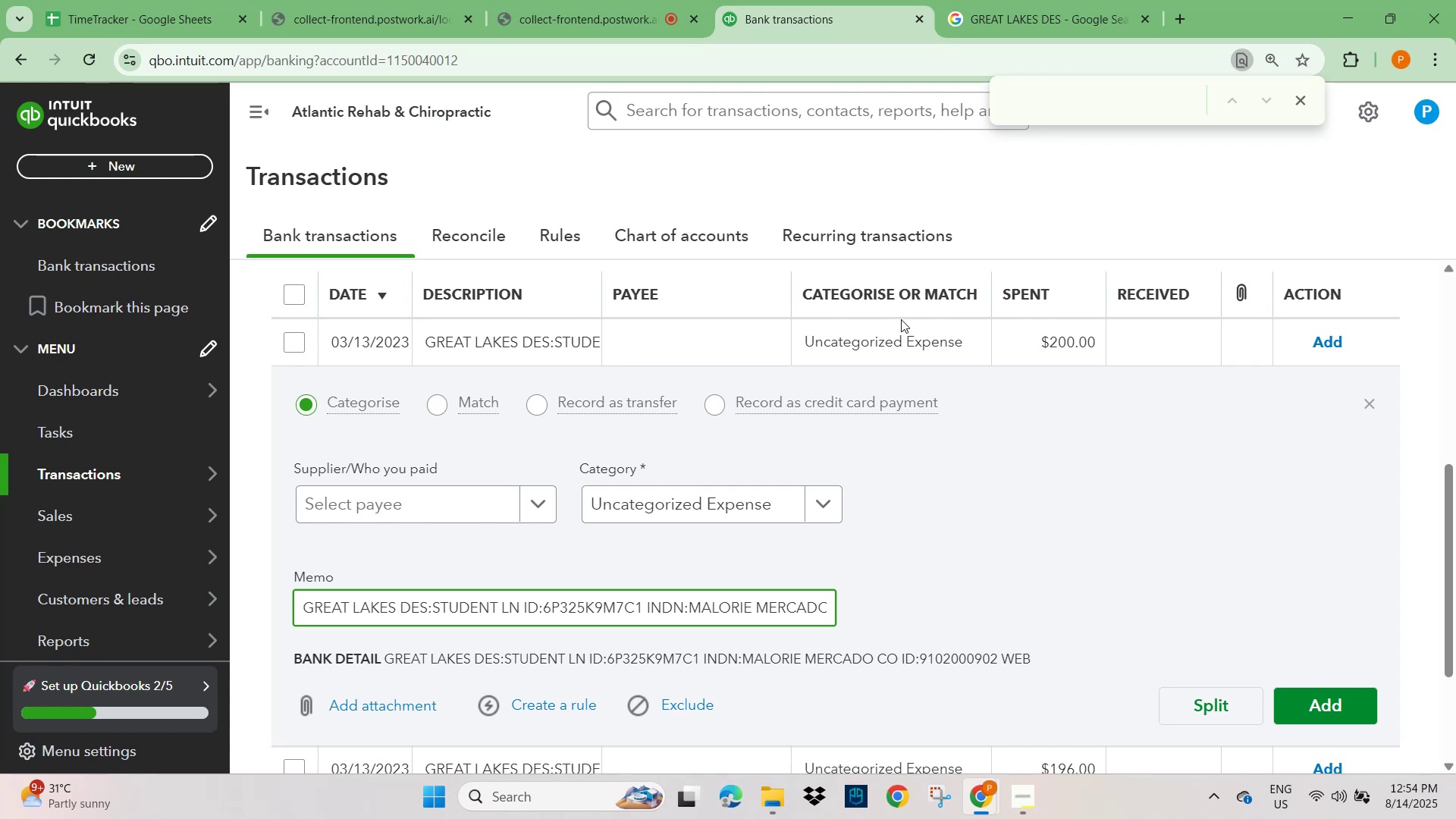 
wait(11.2)
 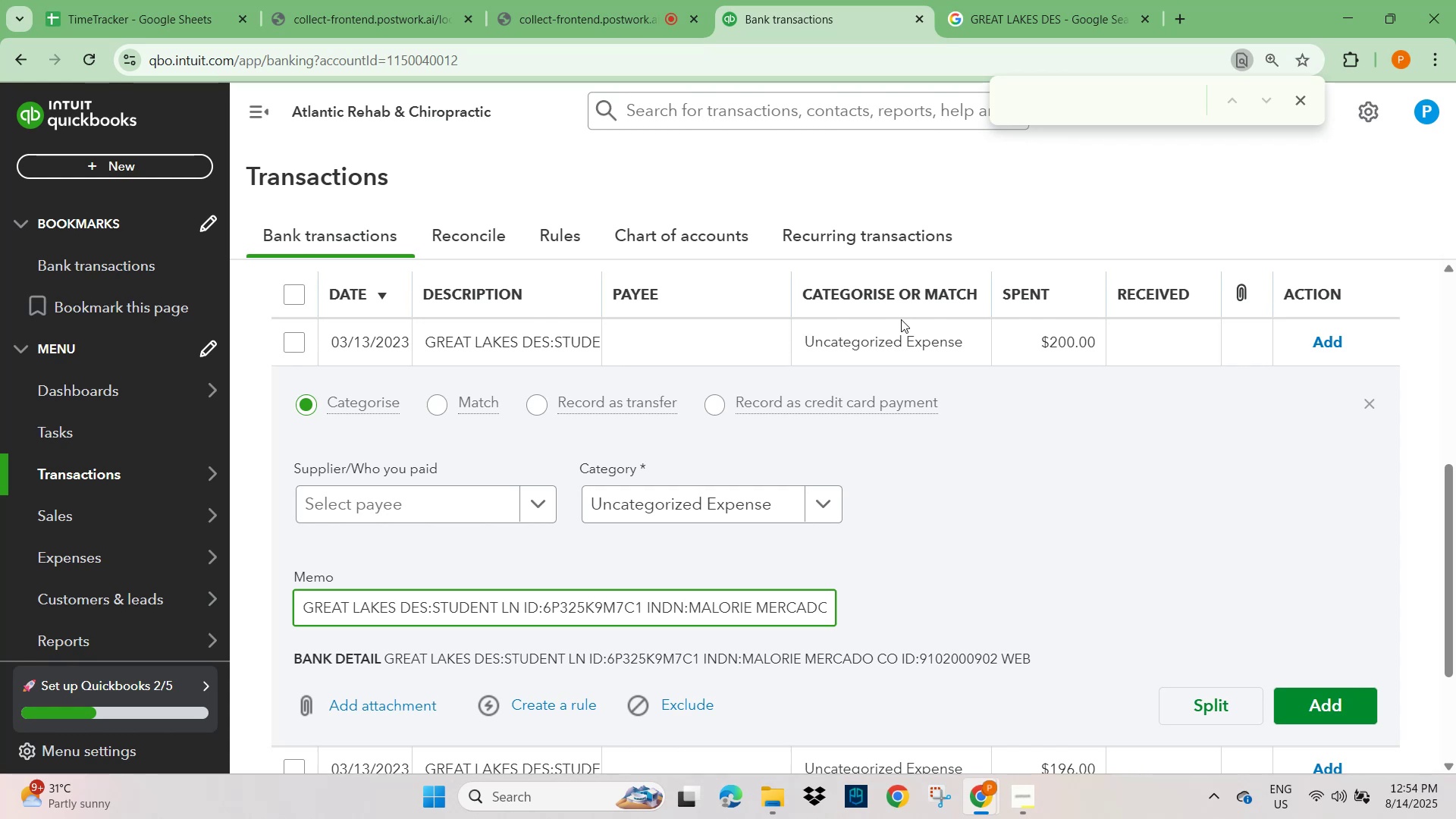 
left_click([1040, 0])
 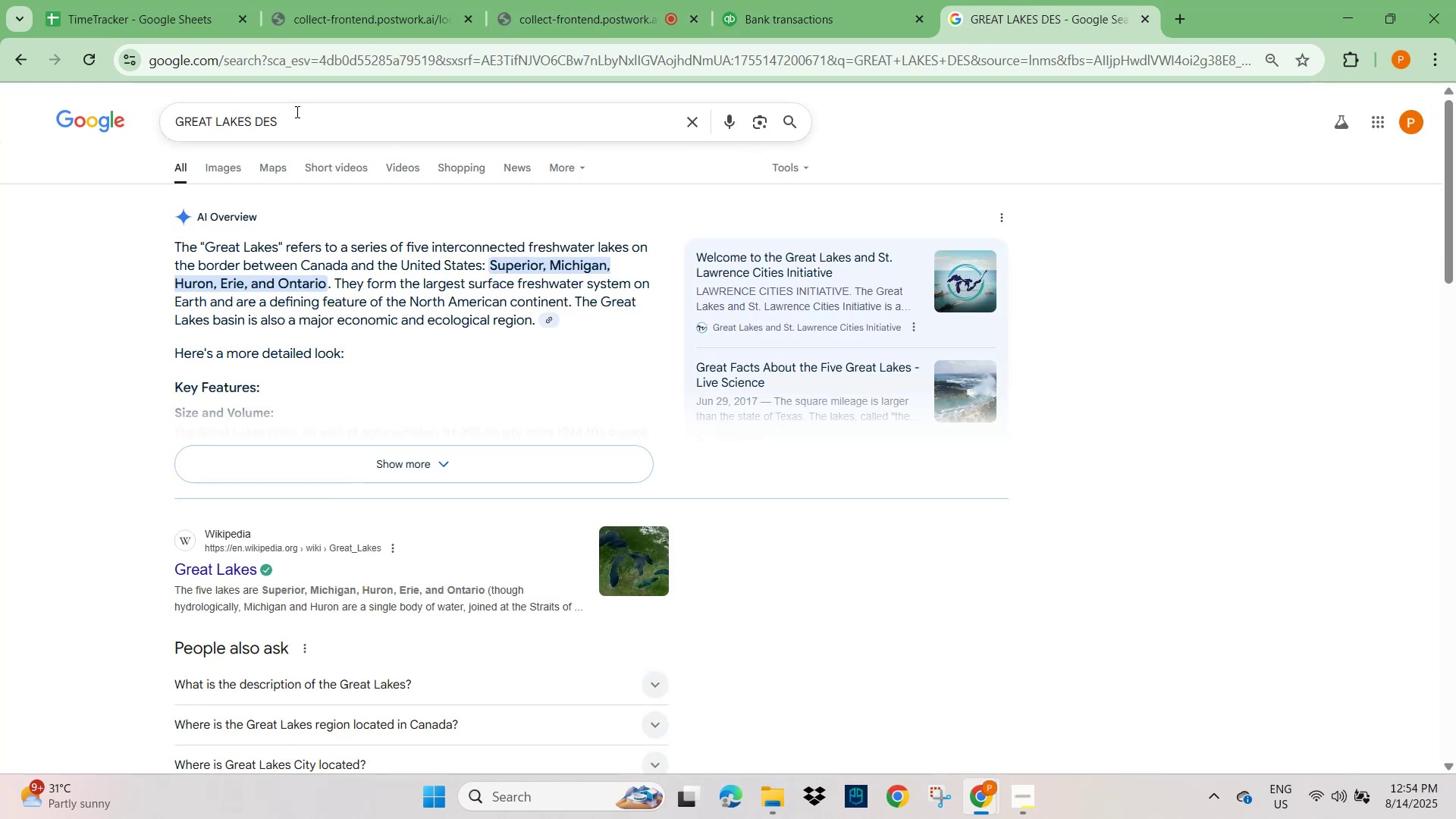 
left_click([273, 122])
 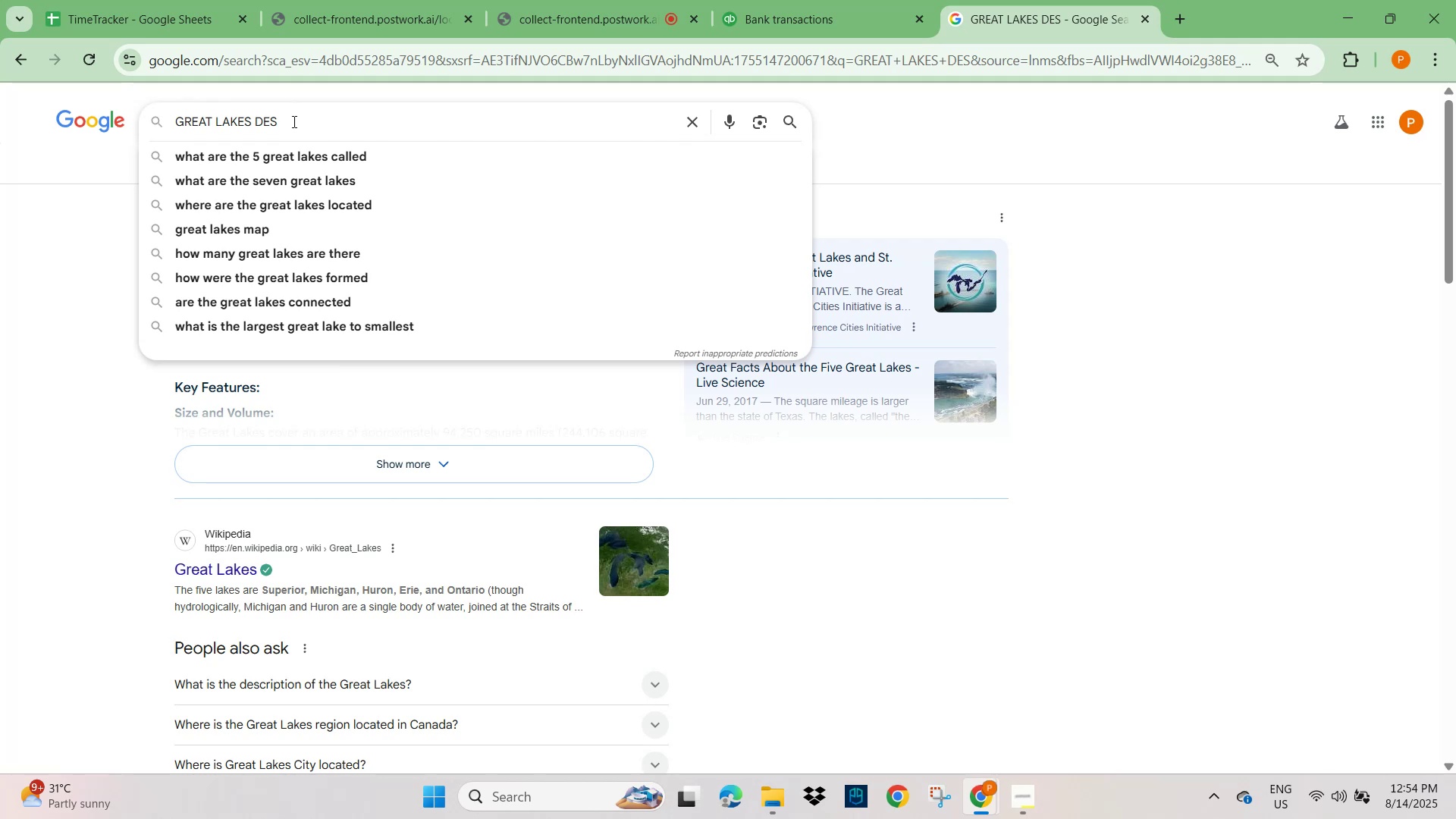 
wait(15.0)
 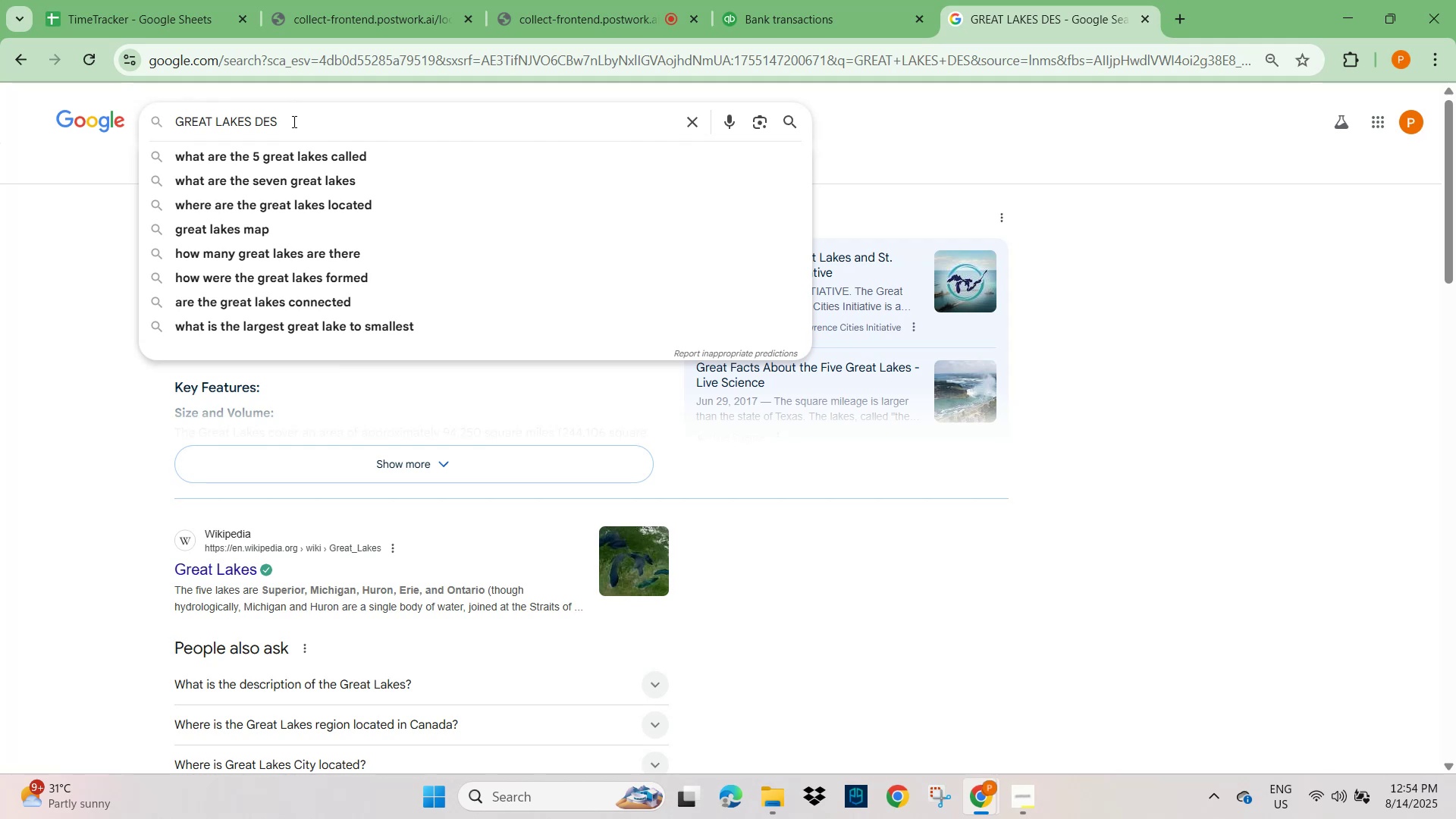 
scroll: coordinate [431, 683], scroll_direction: down, amount: 4.0
 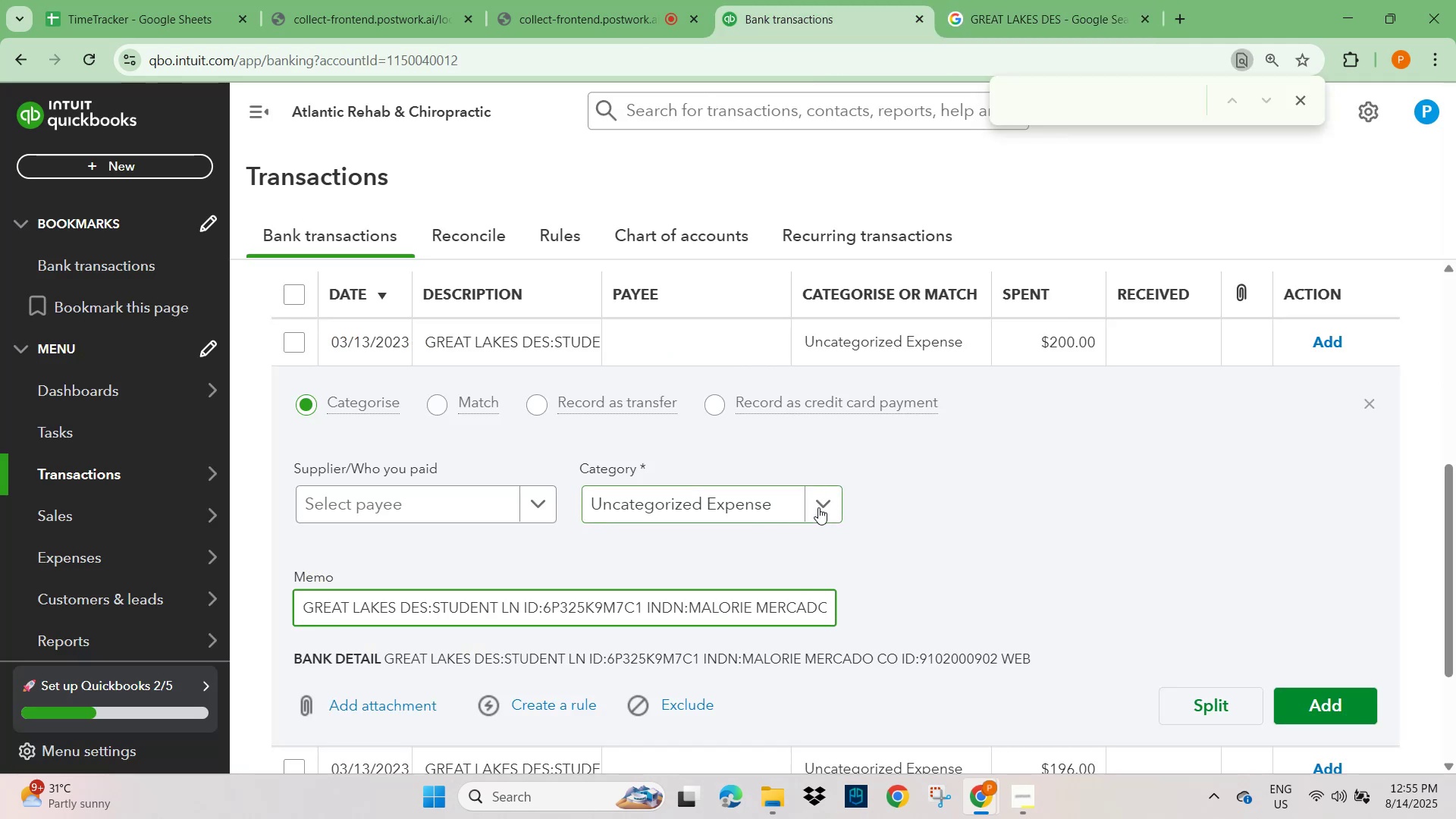 
wait(14.55)
 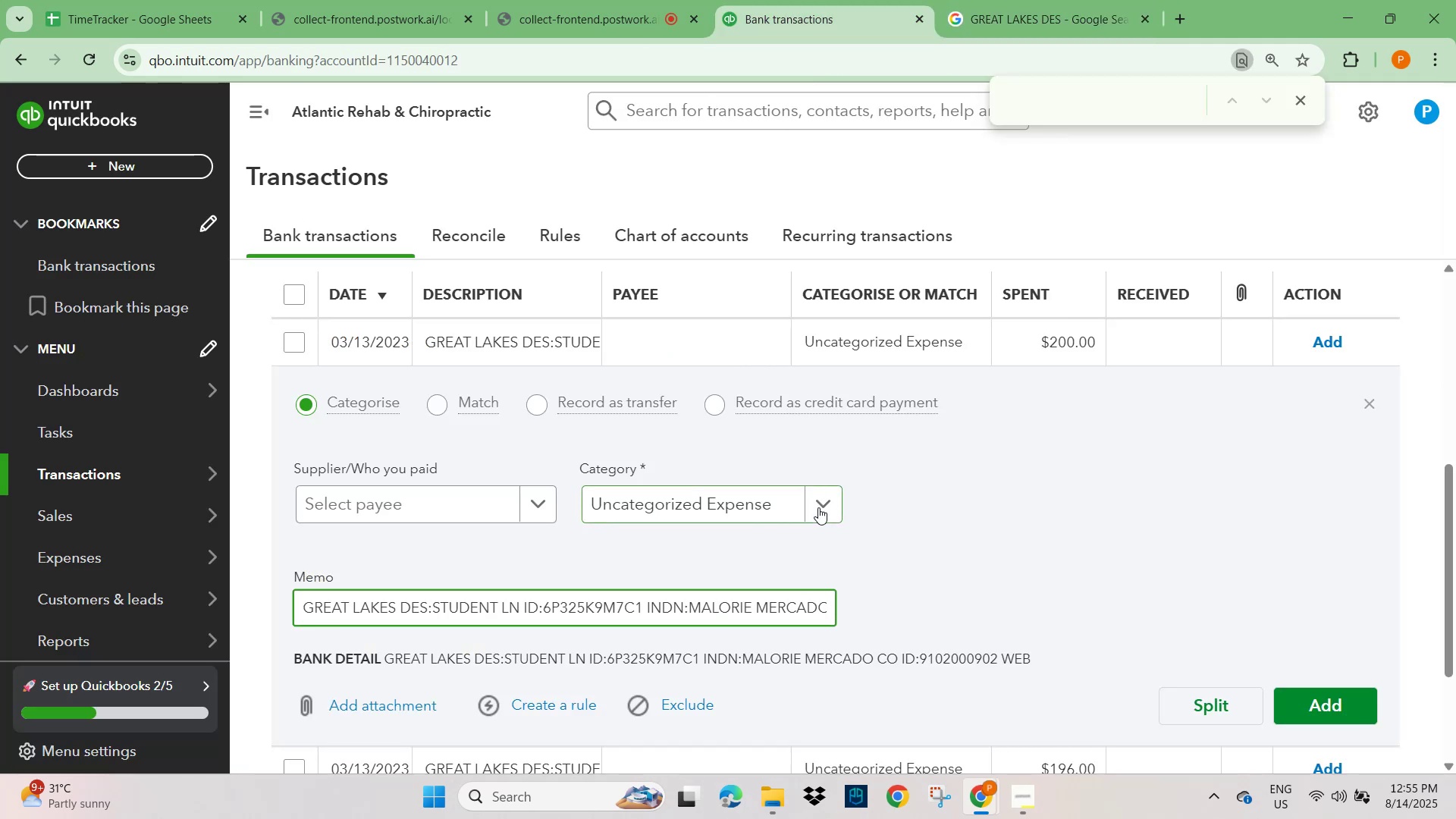 
scroll: coordinate [931, 606], scroll_direction: down, amount: 5.0
 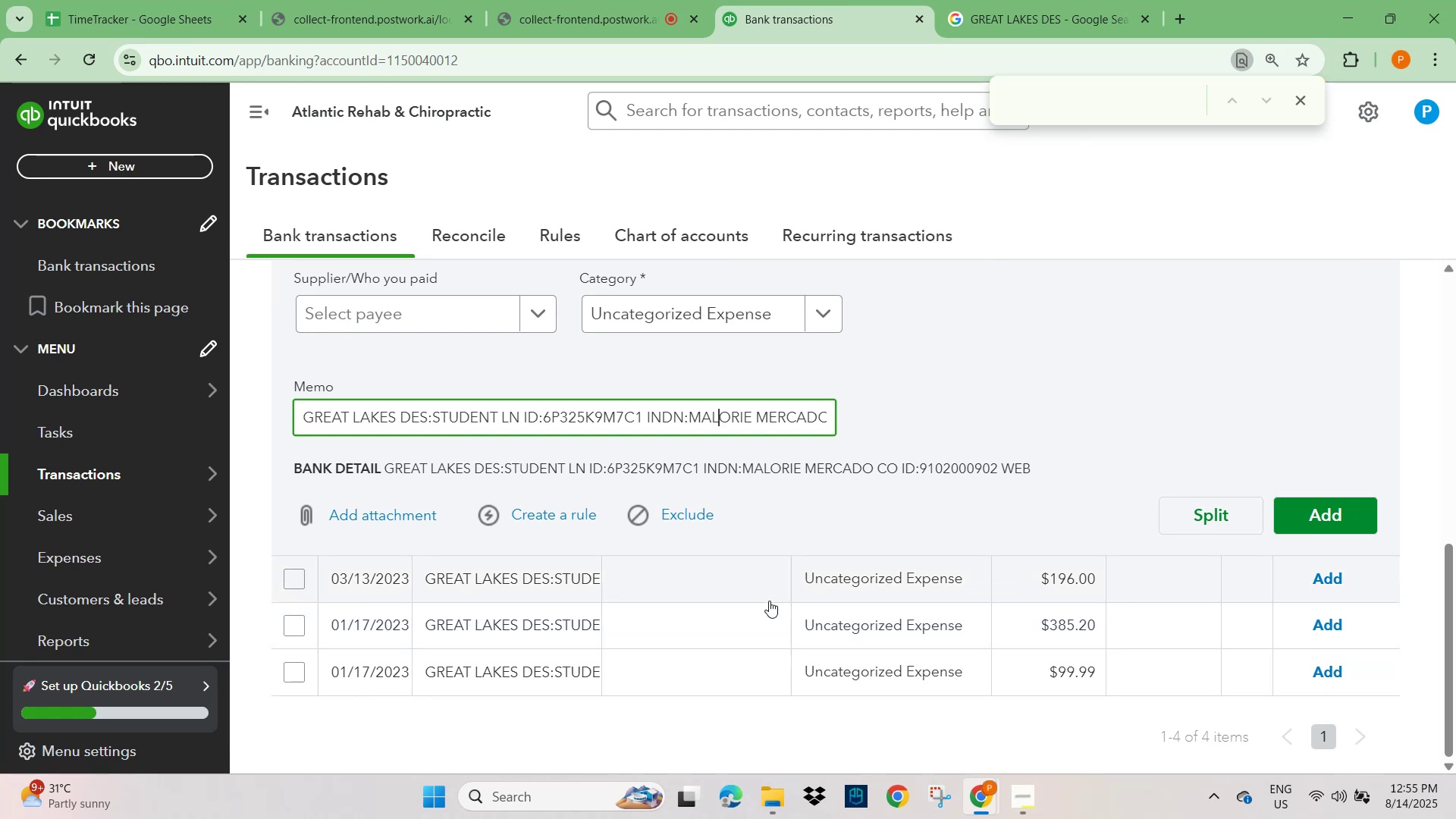 
scroll: coordinate [758, 601], scroll_direction: up, amount: 3.0
 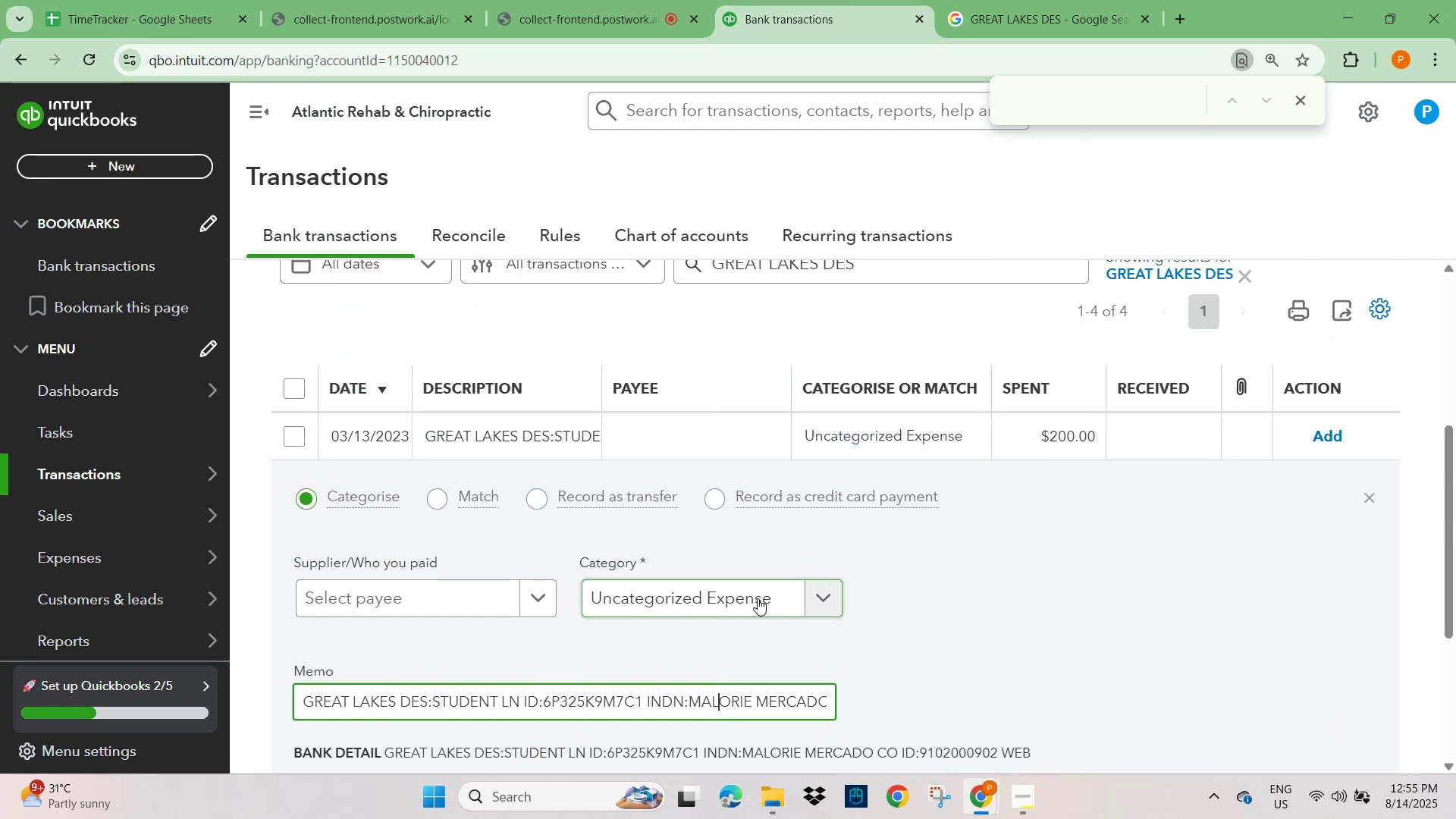 
scroll: coordinate [758, 598], scroll_direction: down, amount: 2.0
 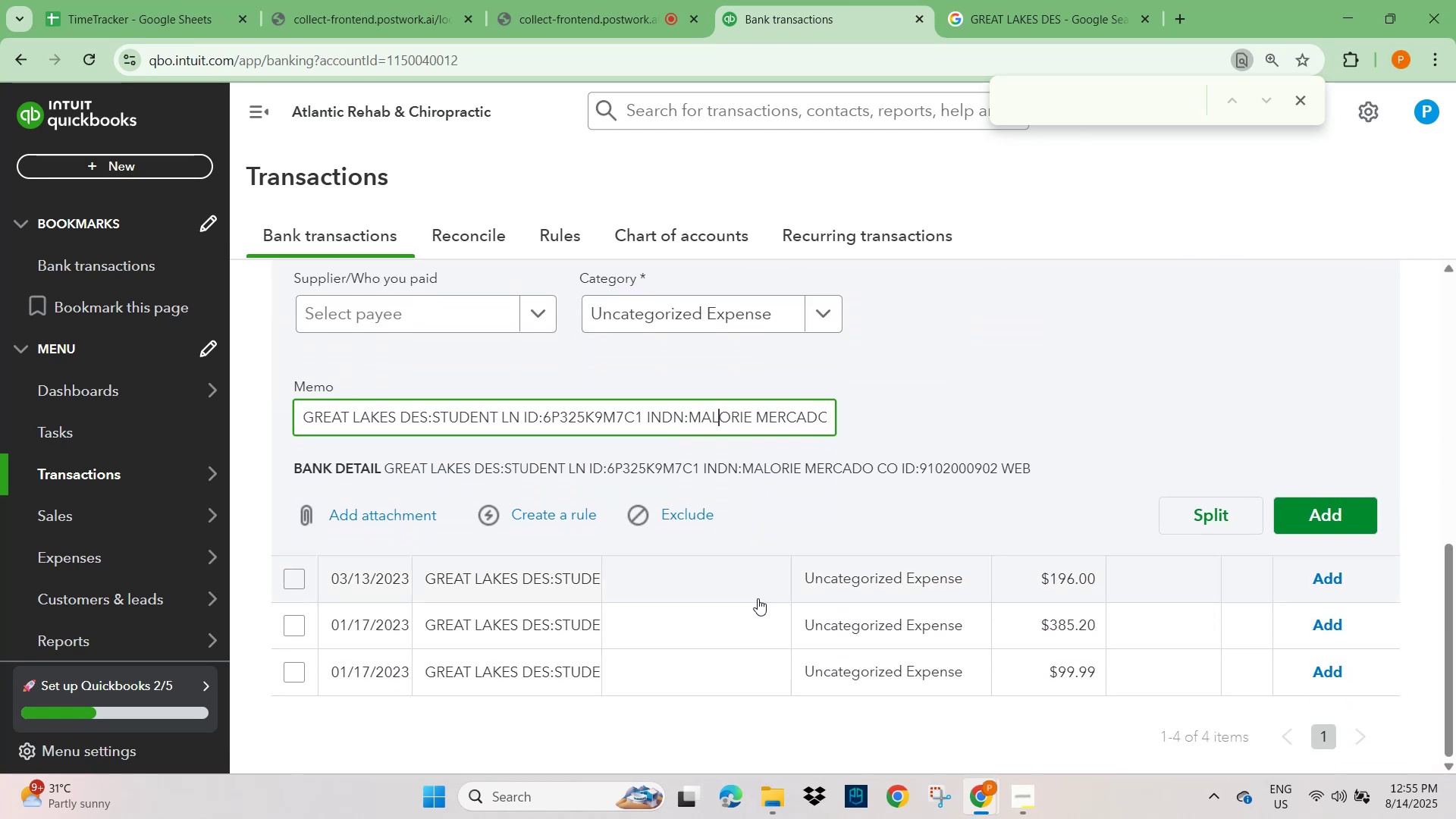 
scroll: coordinate [758, 598], scroll_direction: up, amount: 3.0
 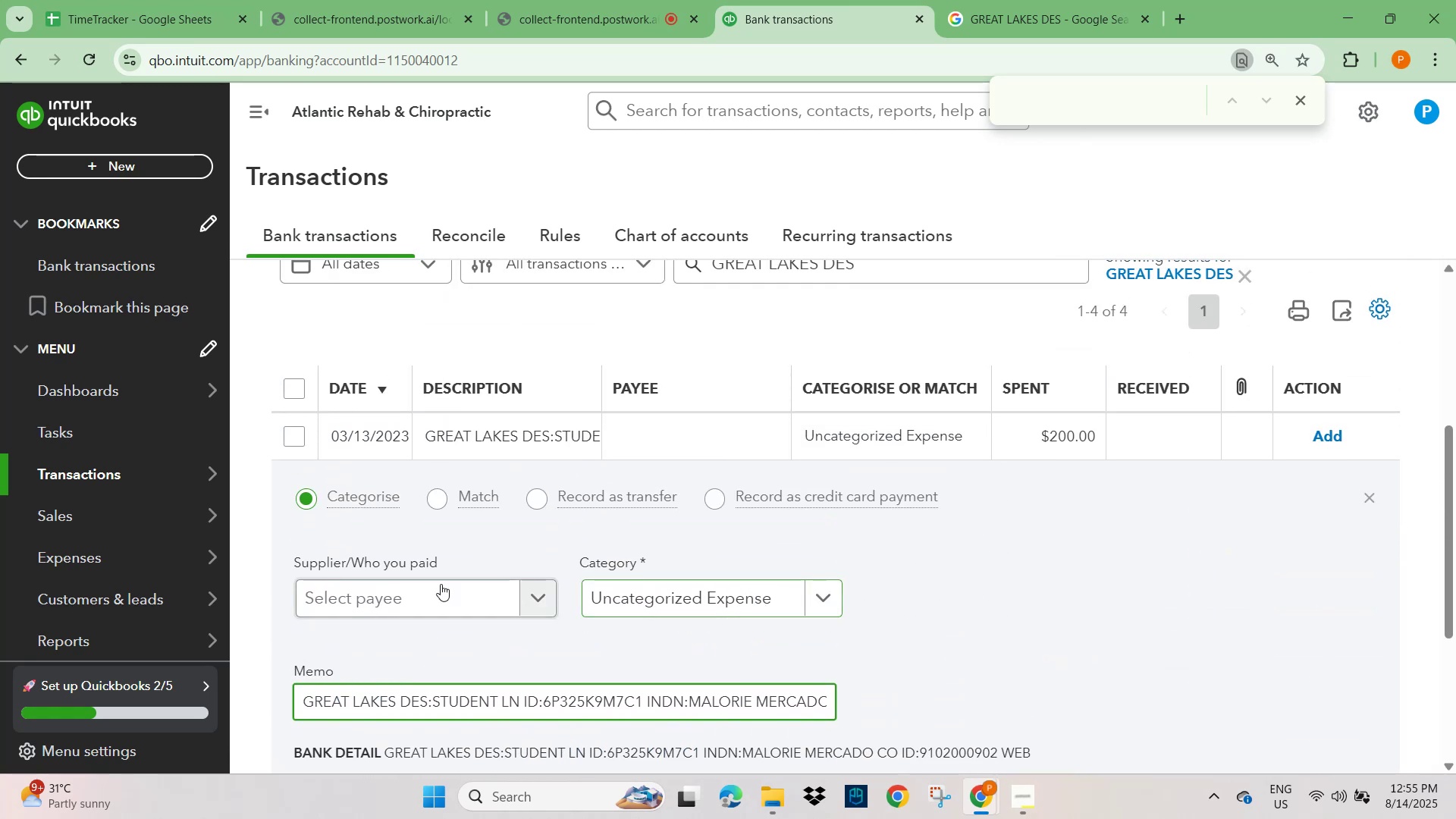 
left_click([387, 591])
 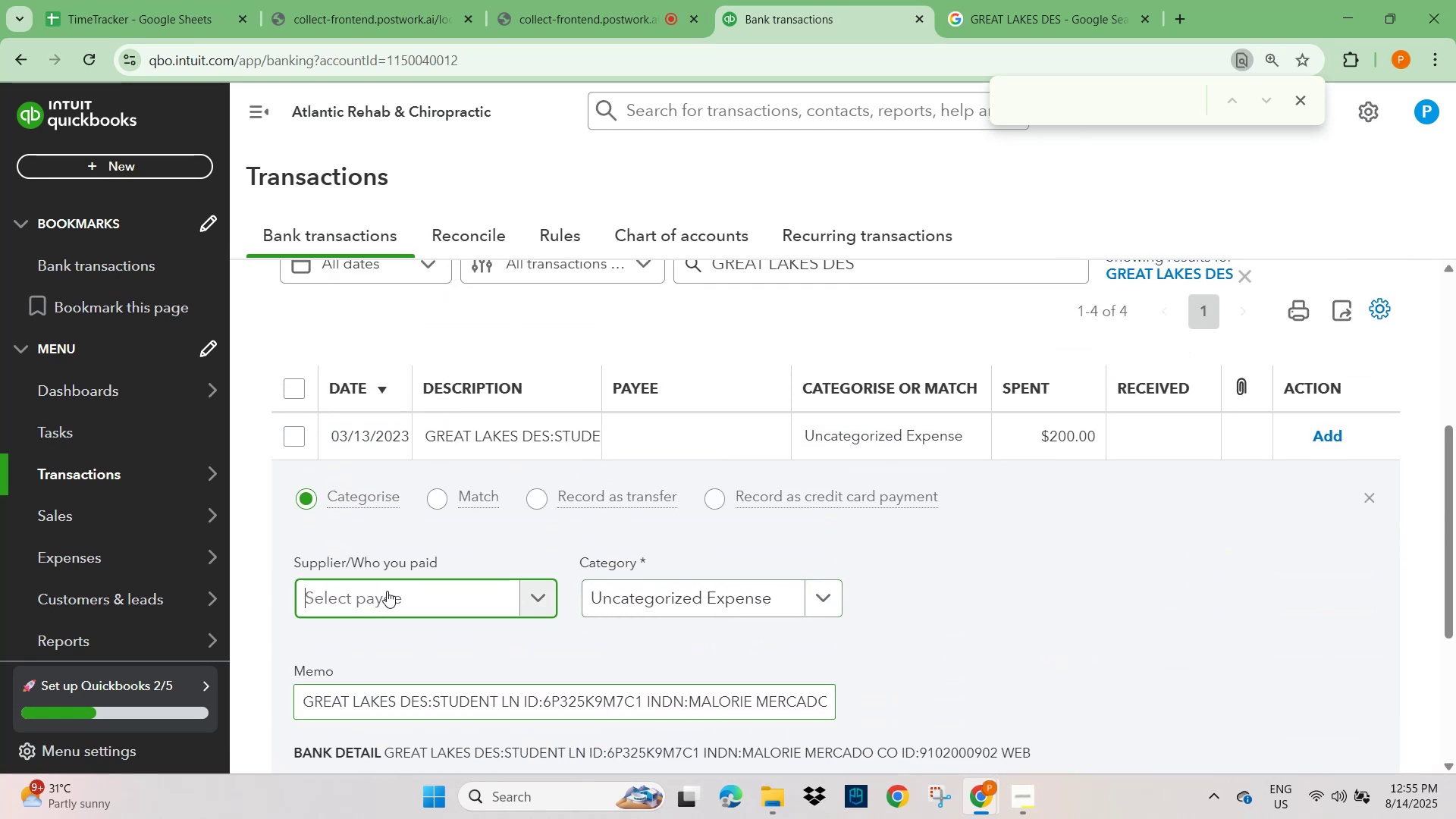 
key(Control+V)
 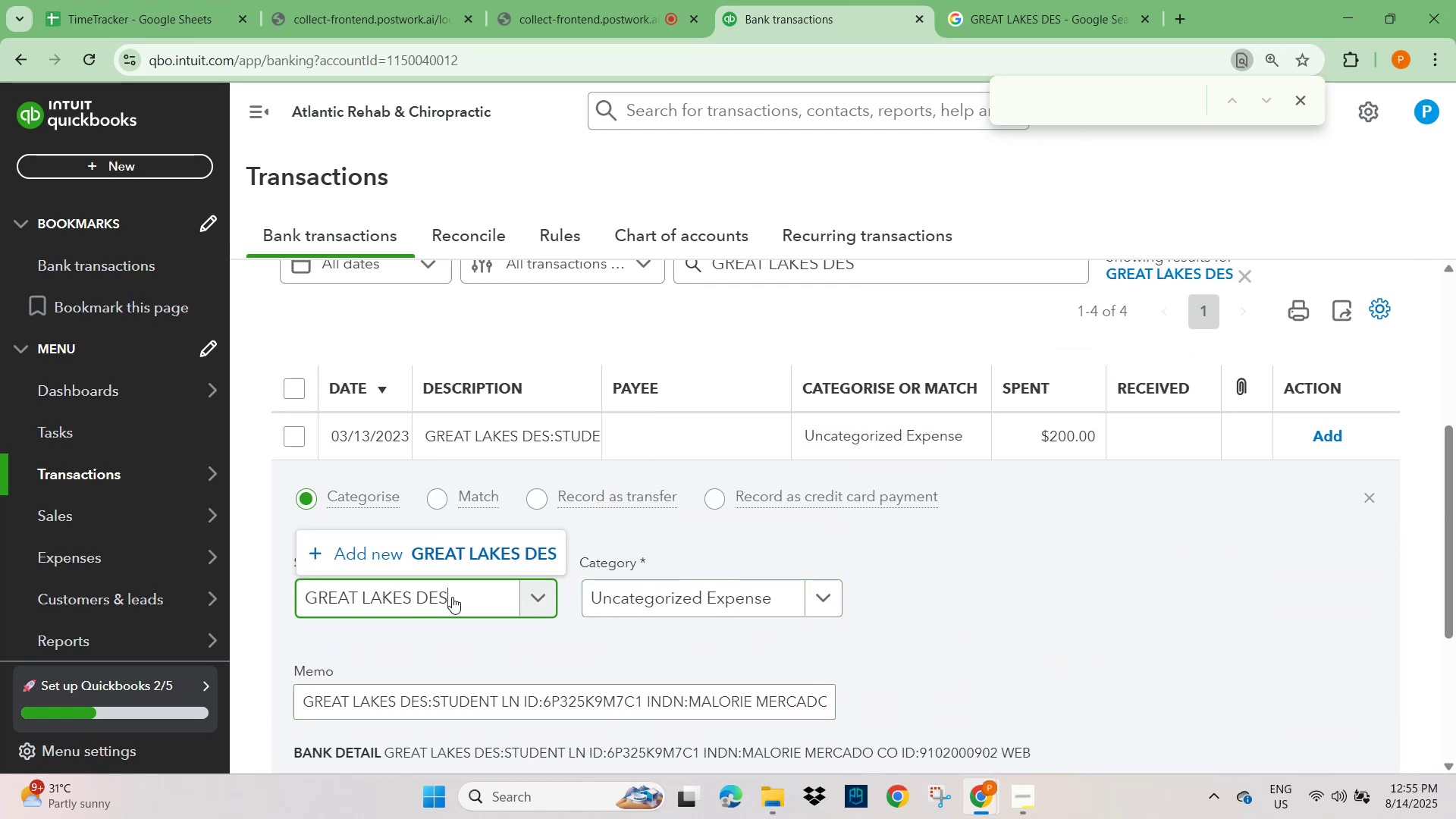 
mouse_move([484, 559])
 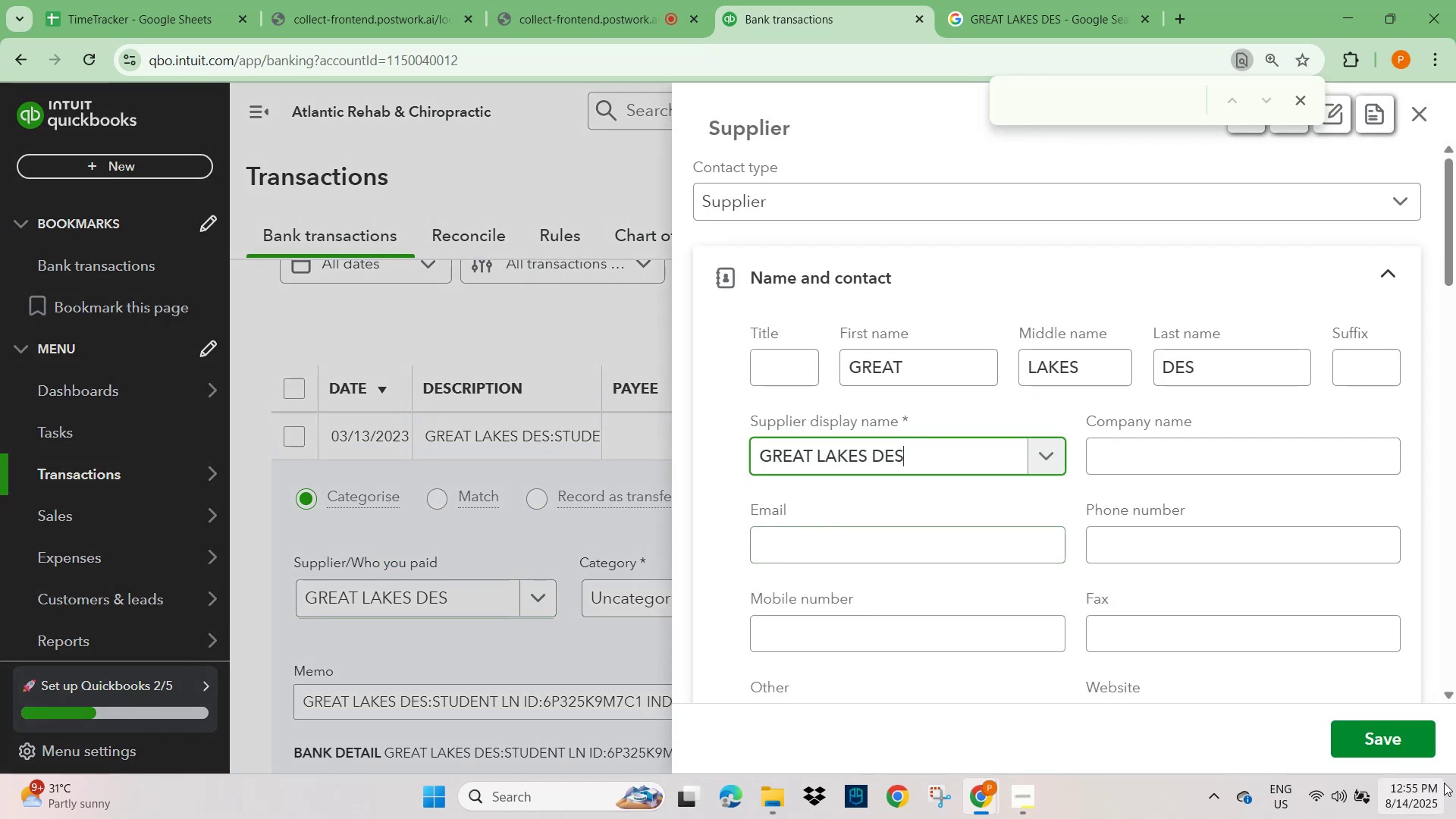 
left_click([1398, 733])
 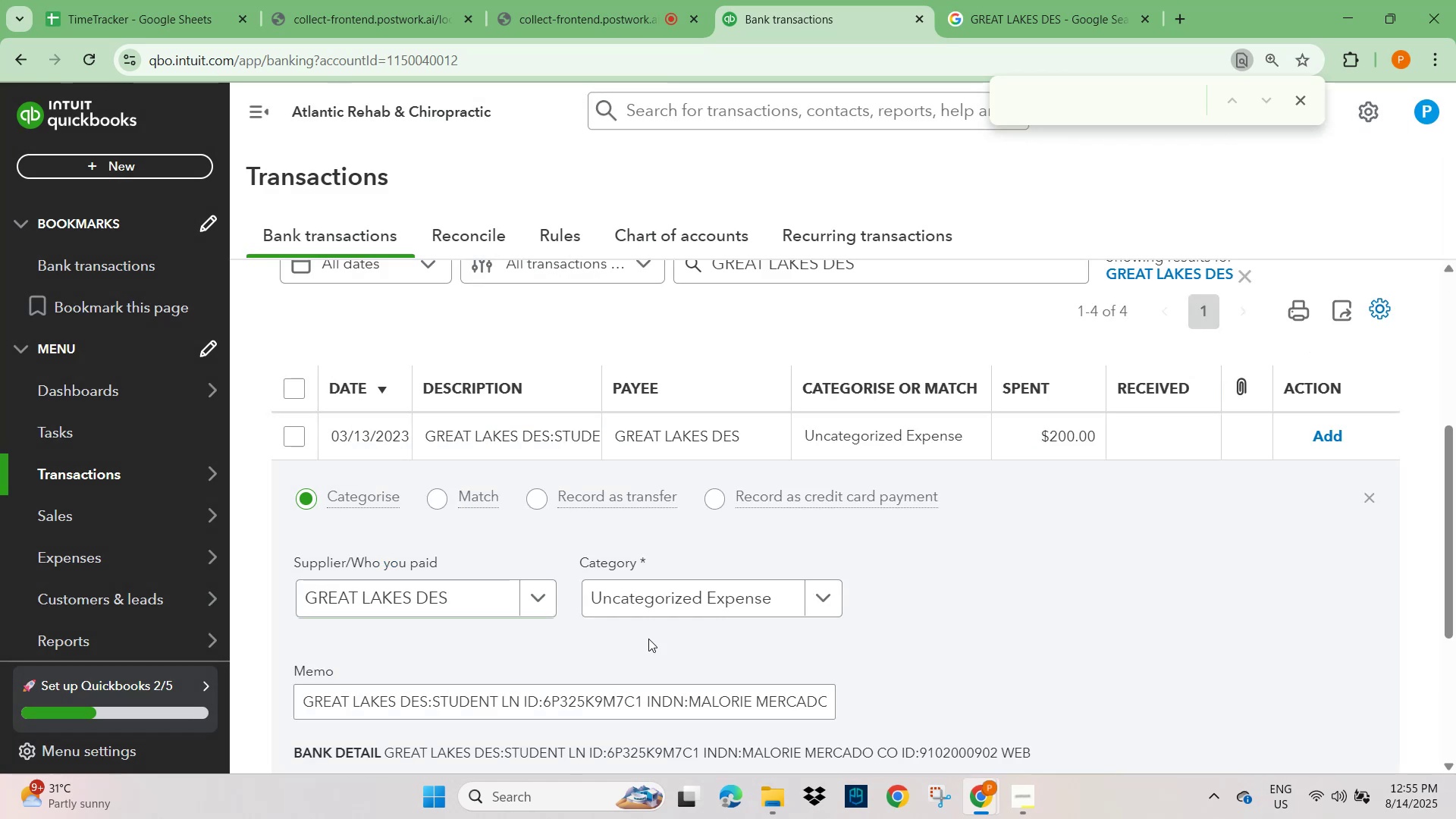 
scroll: coordinate [592, 626], scroll_direction: down, amount: 1.0
 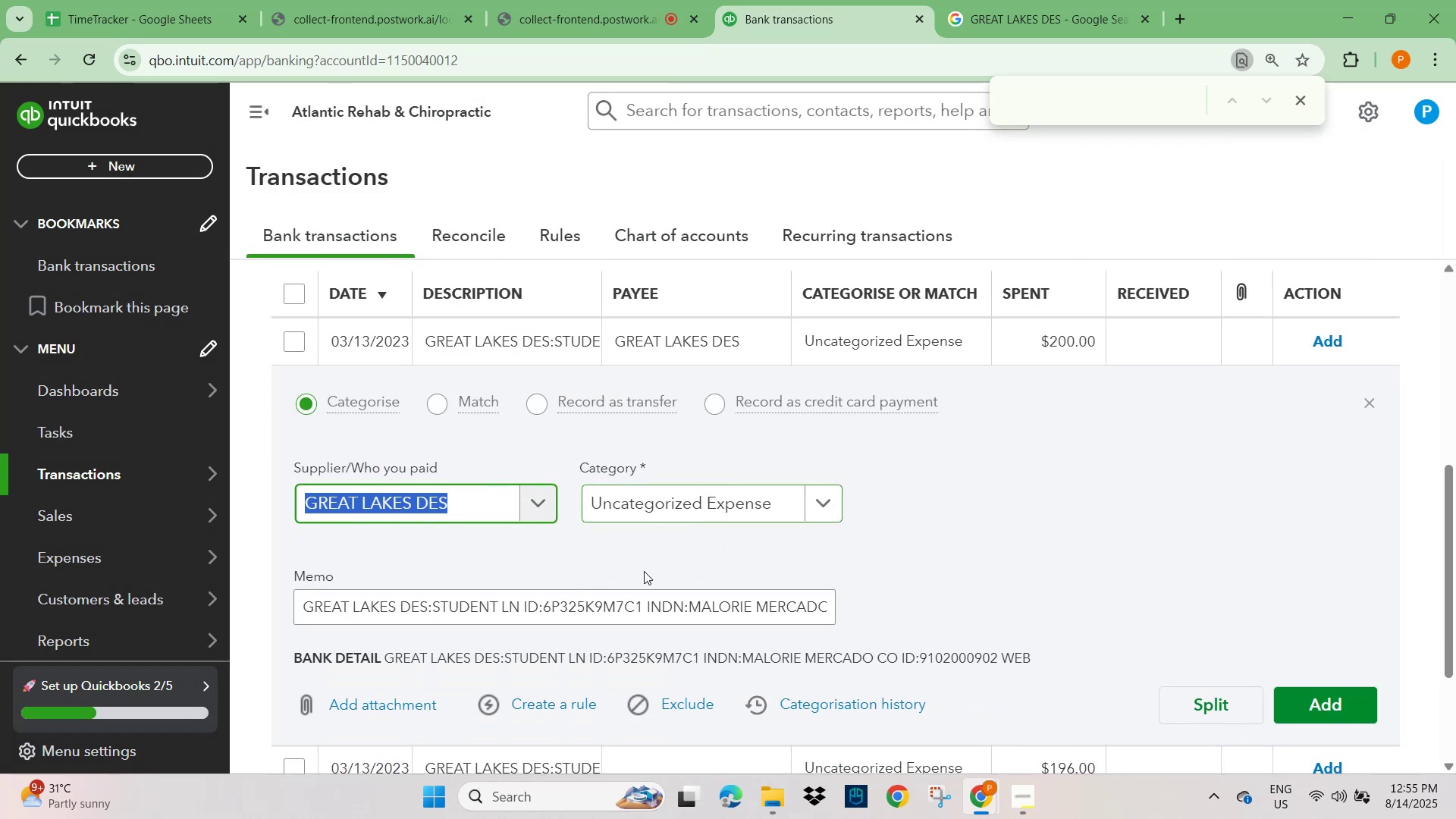 
left_click([560, 707])
 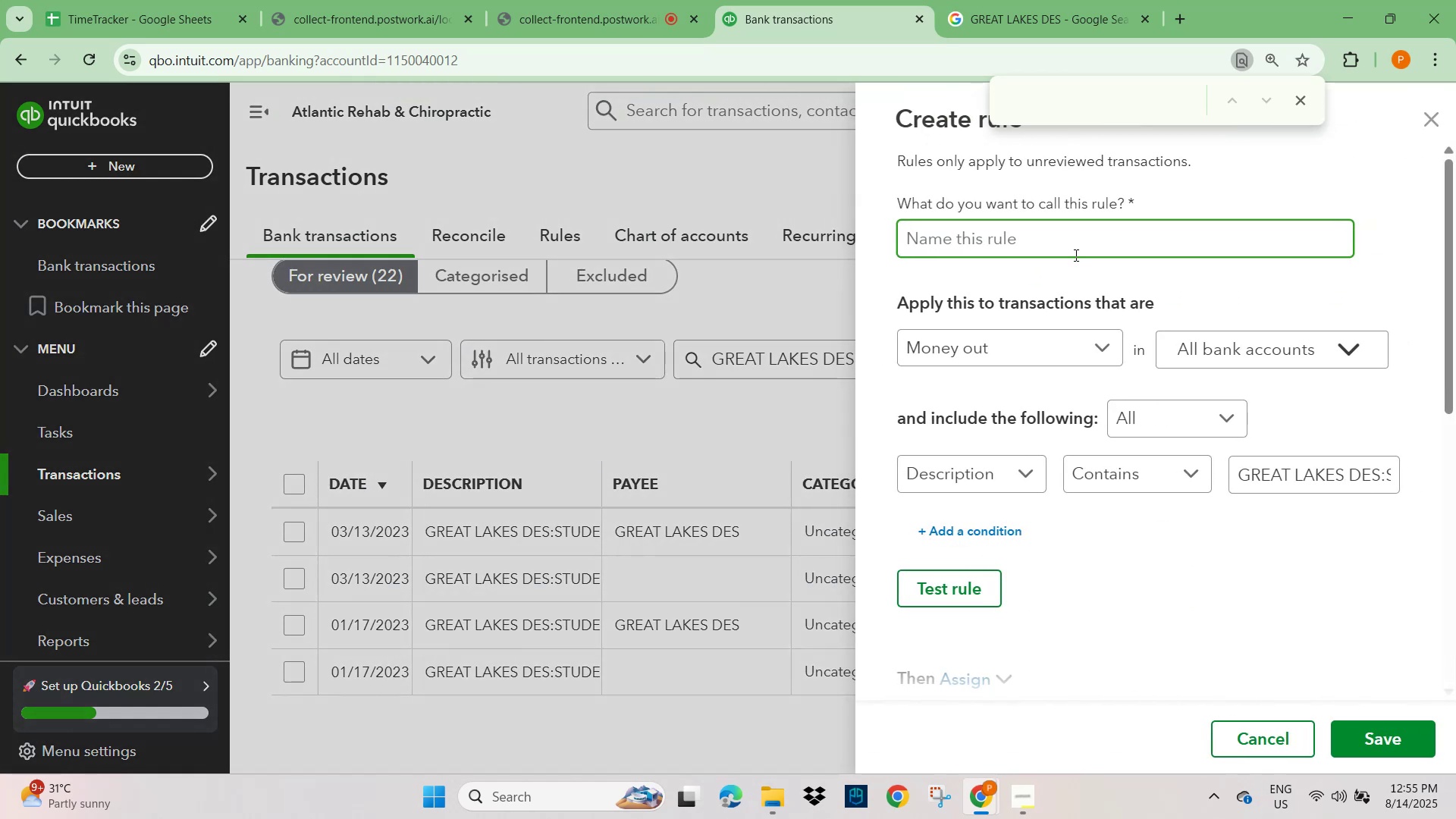 
left_click([1060, 242])
 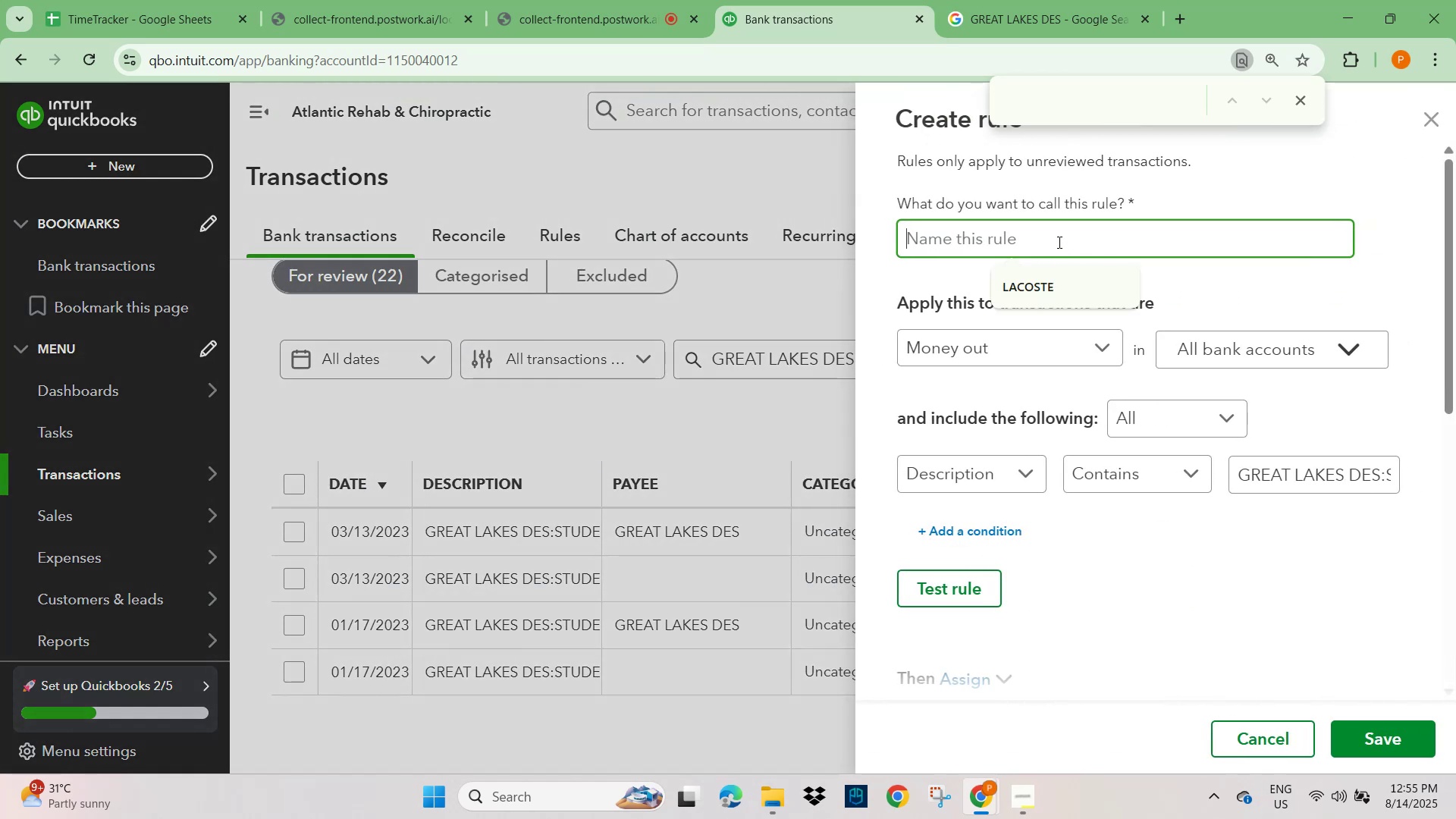 
key(Control+V)
 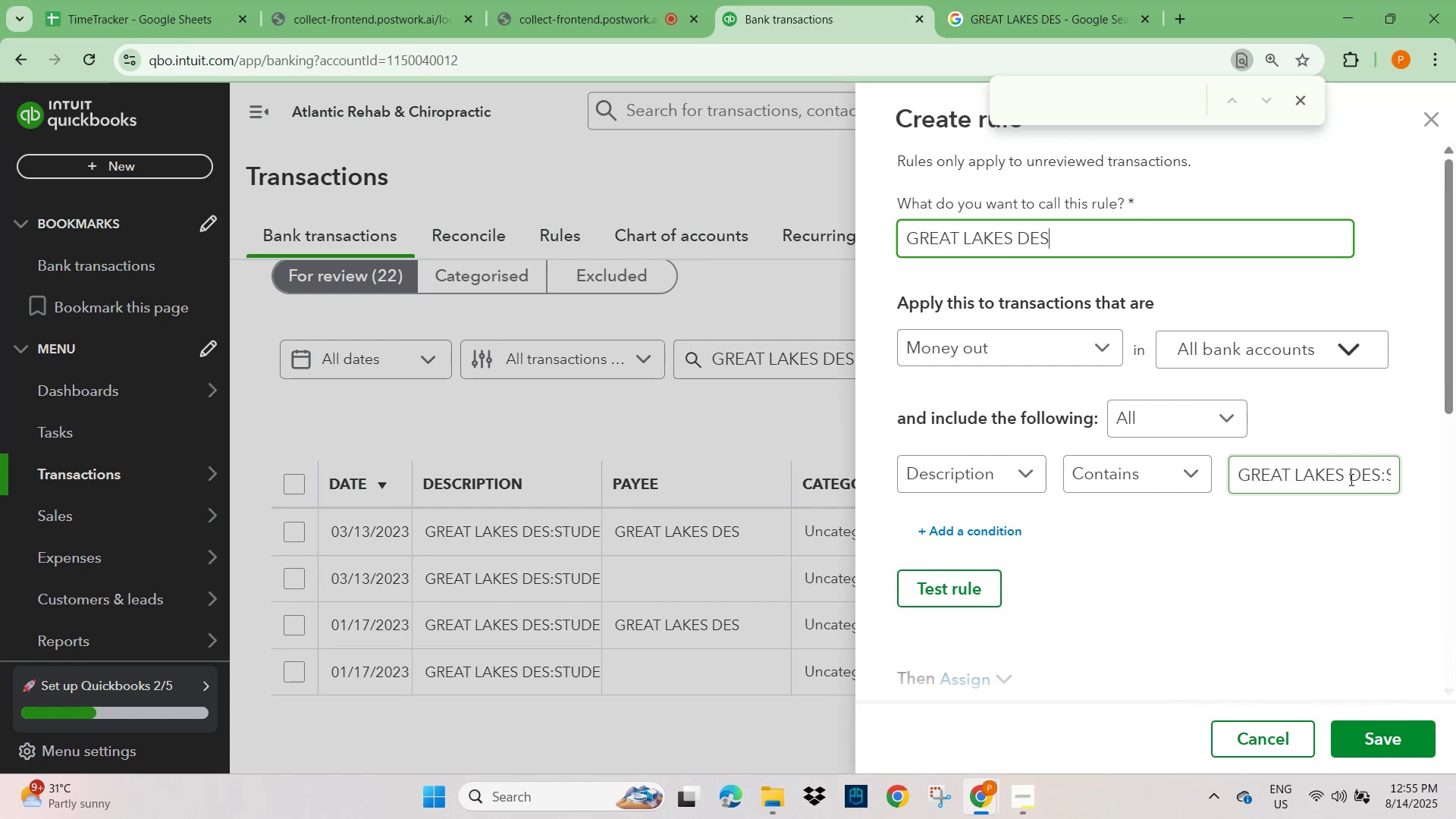 
left_click_drag(start_coordinate=[1344, 475], to_coordinate=[1455, 490])
 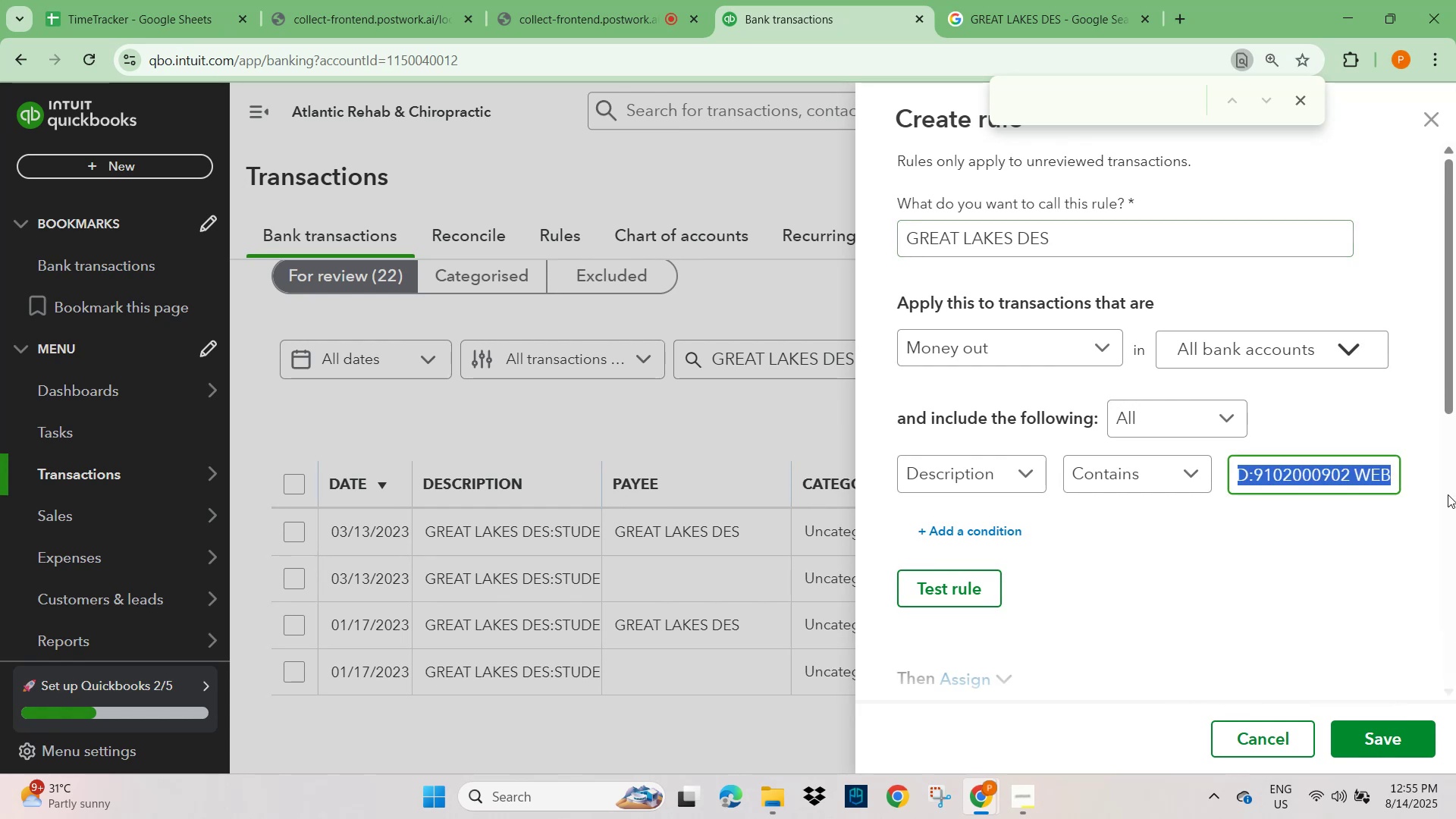 
key(Backspace)
 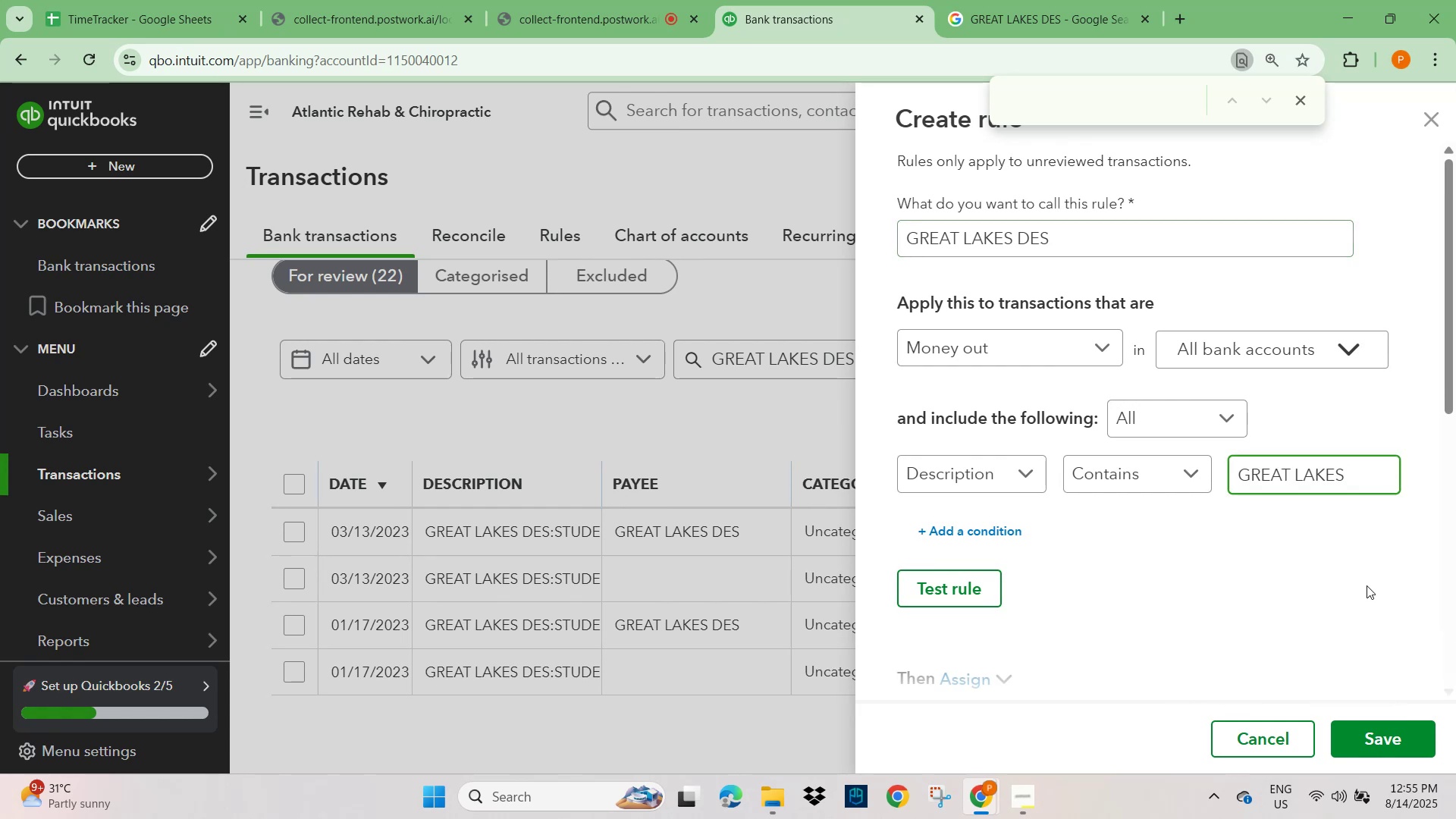 
left_click([1340, 570])
 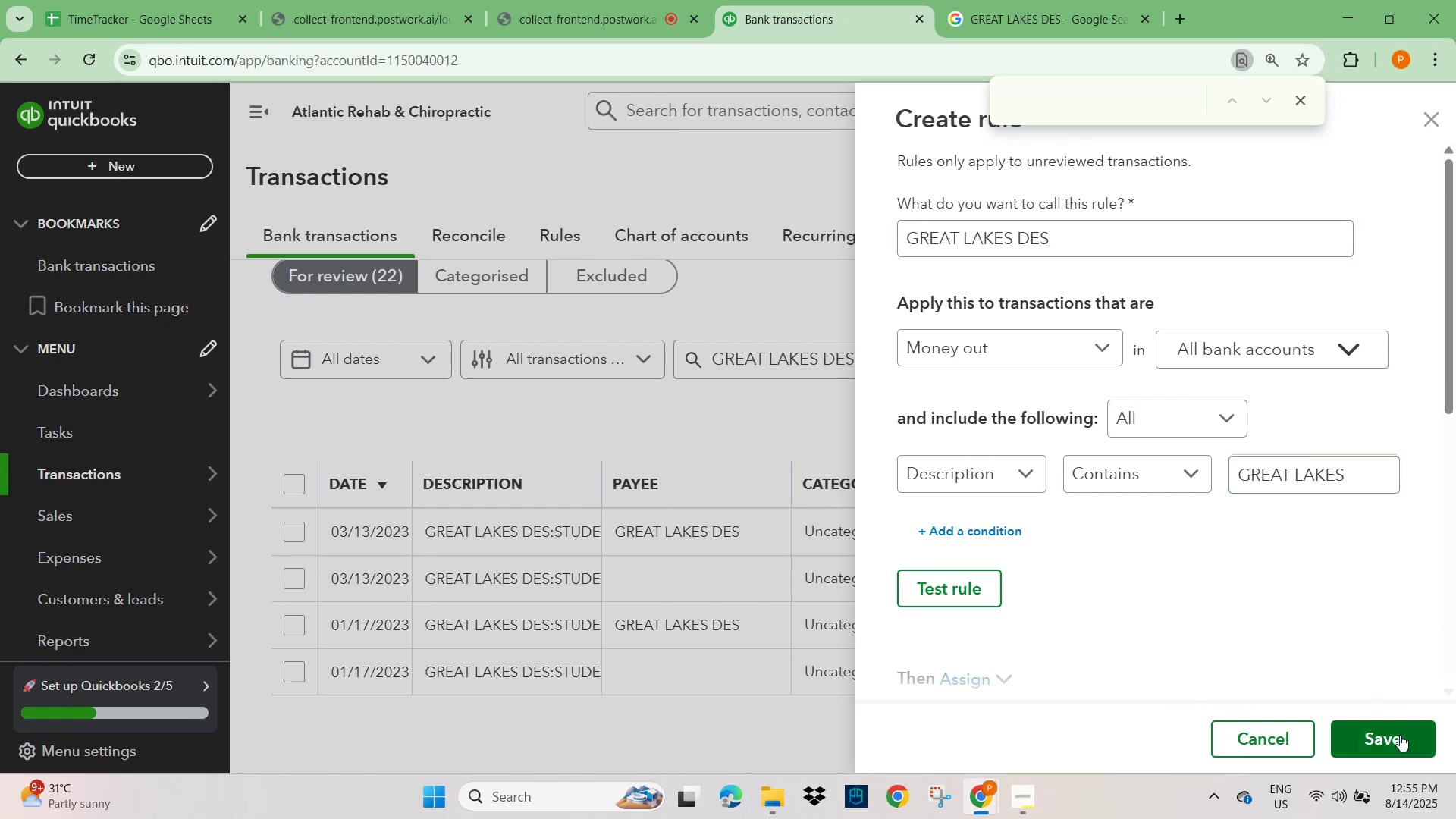 
scroll: coordinate [1282, 608], scroll_direction: down, amount: 2.0
 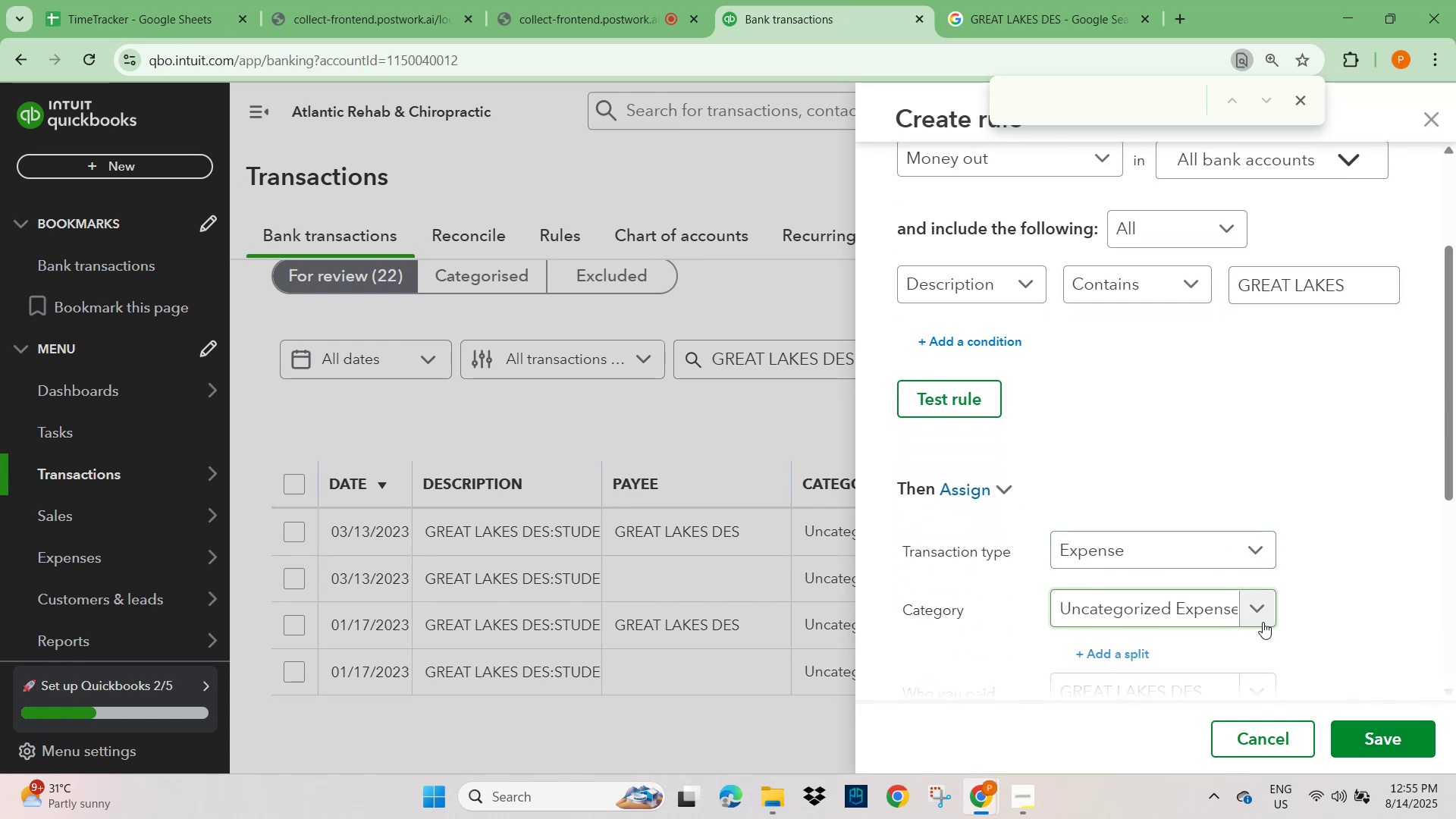 
left_click([1264, 614])
 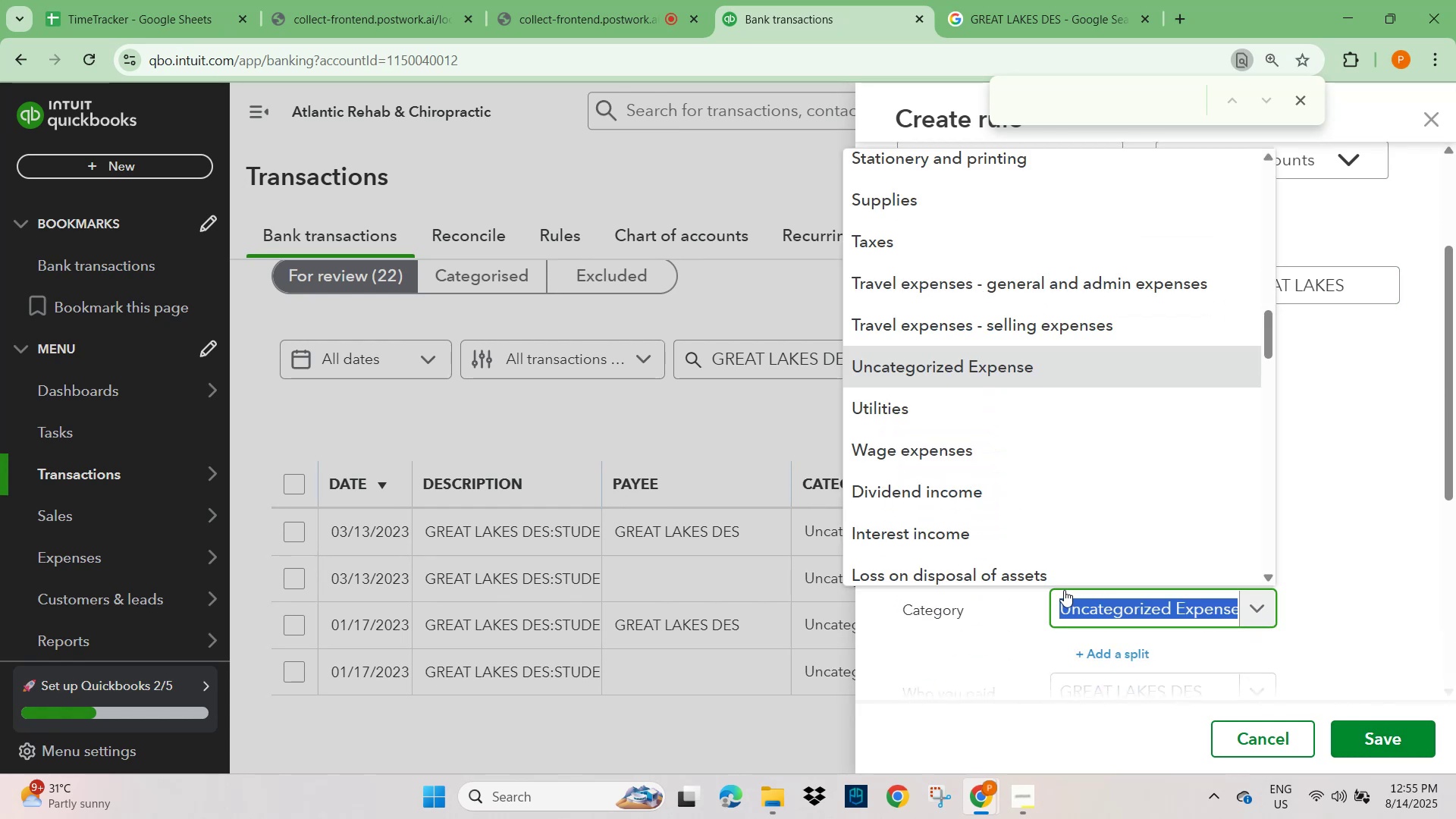 
key(T)
 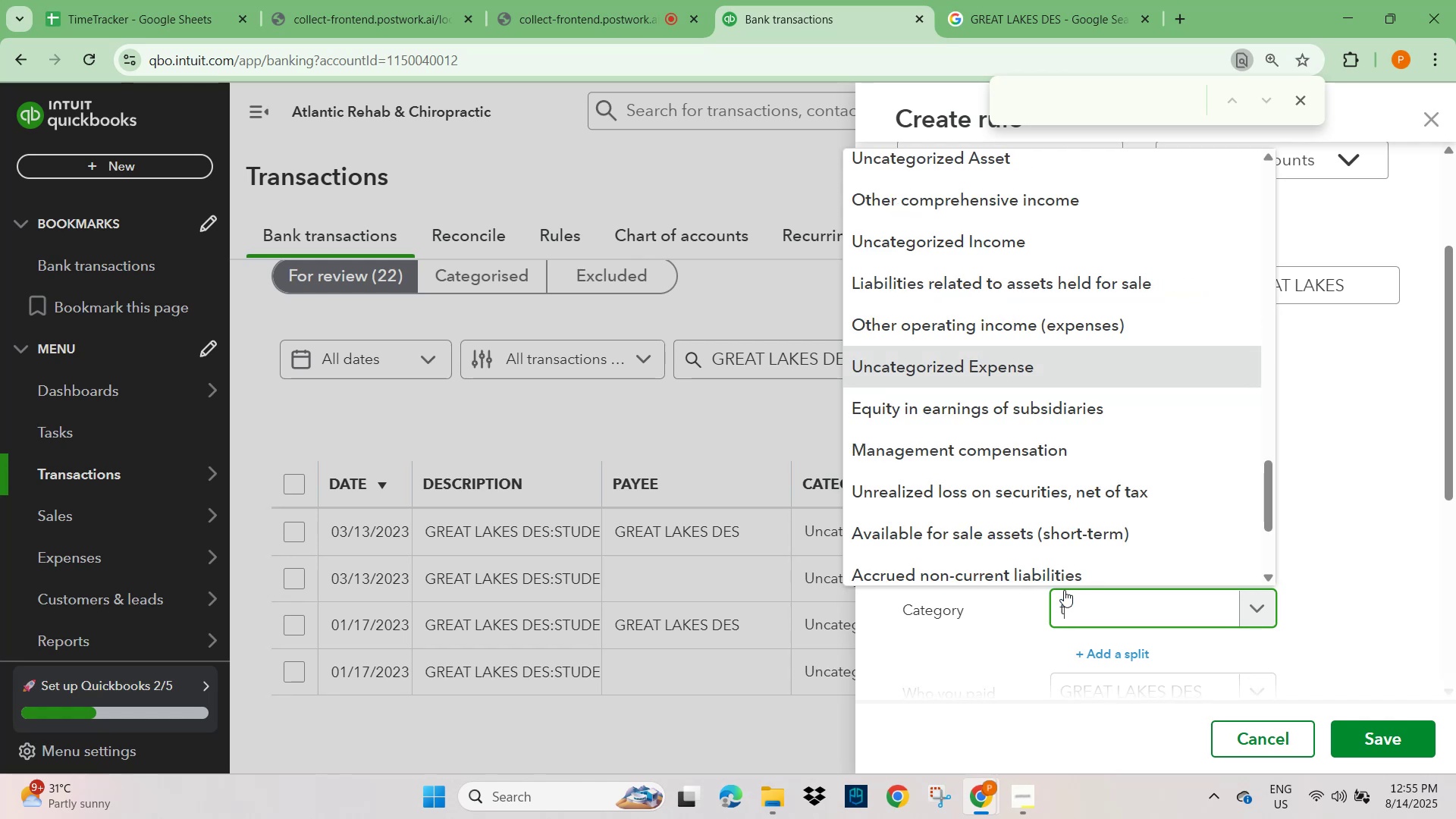 
wait(7.39)
 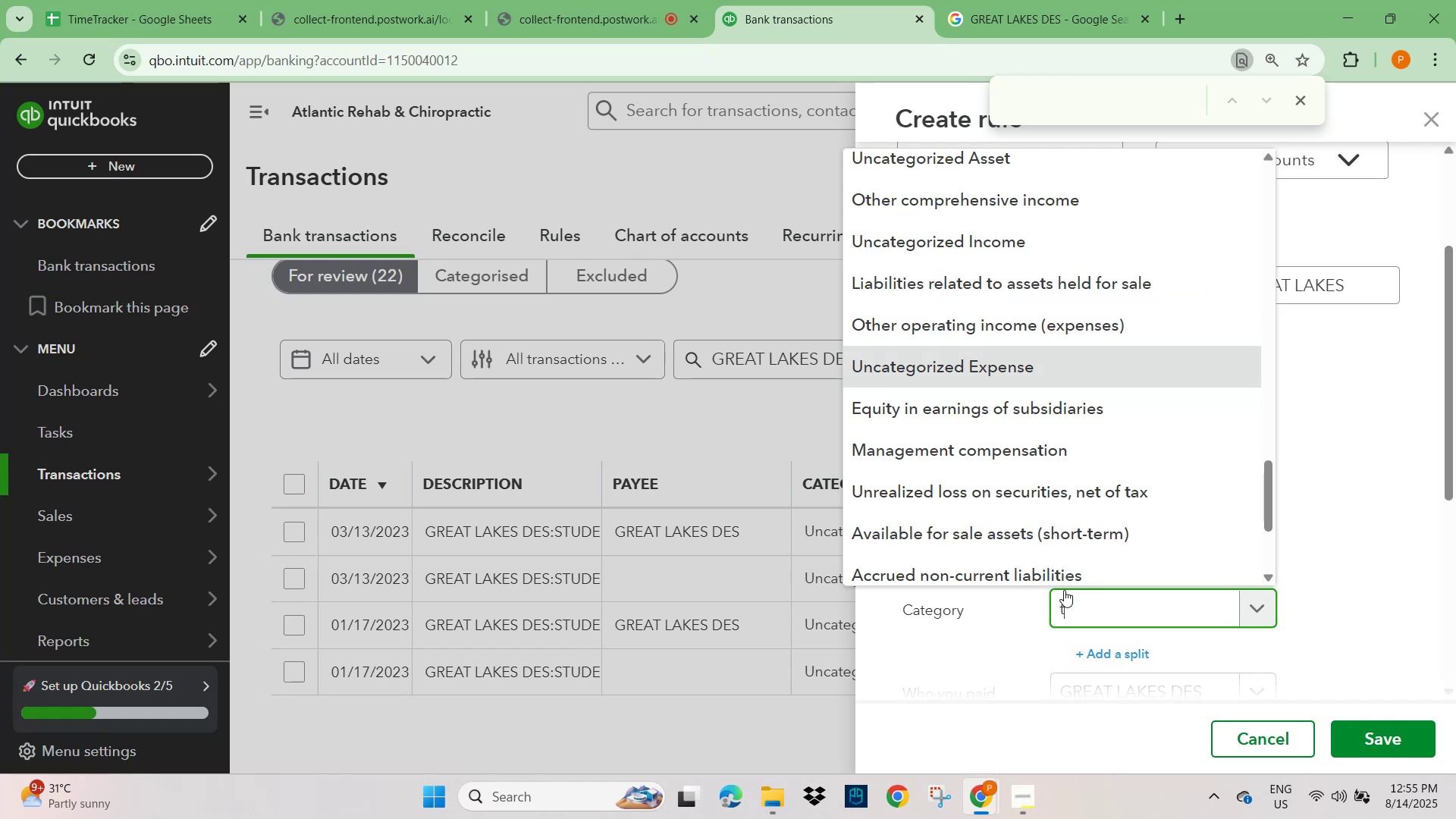 
left_click([751, 721])
 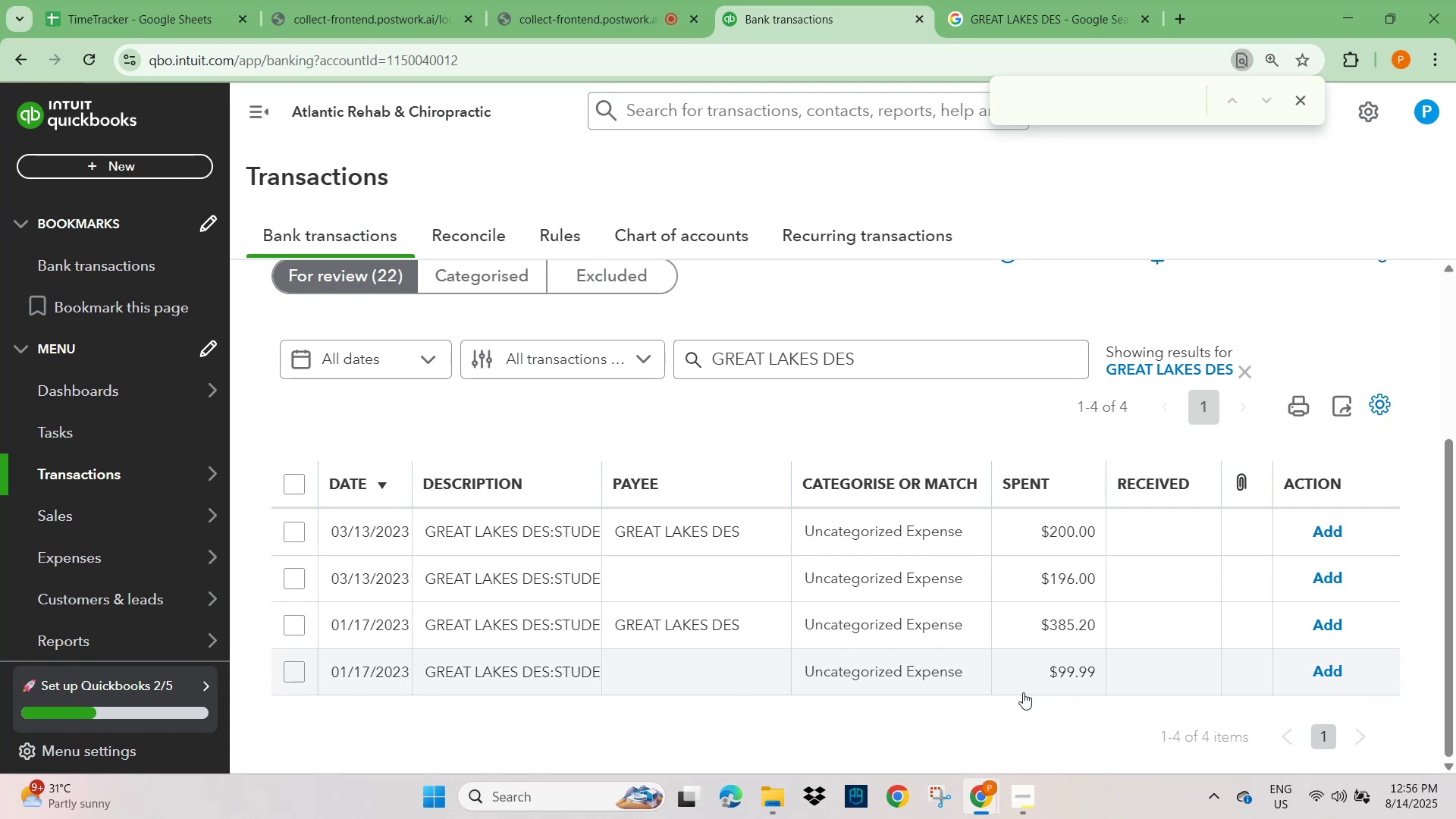 
wait(18.76)
 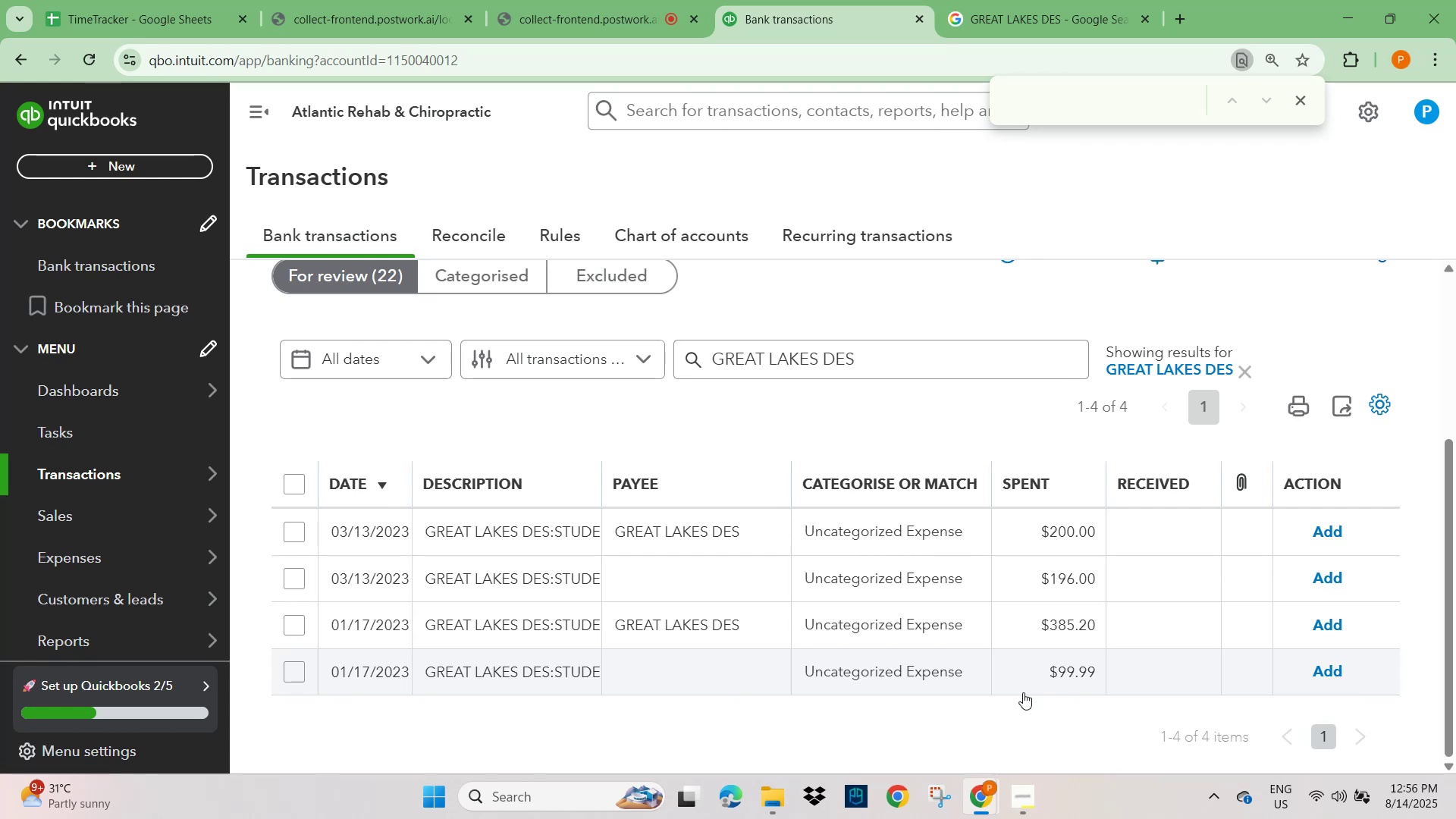 
mouse_move([1060, 18])
 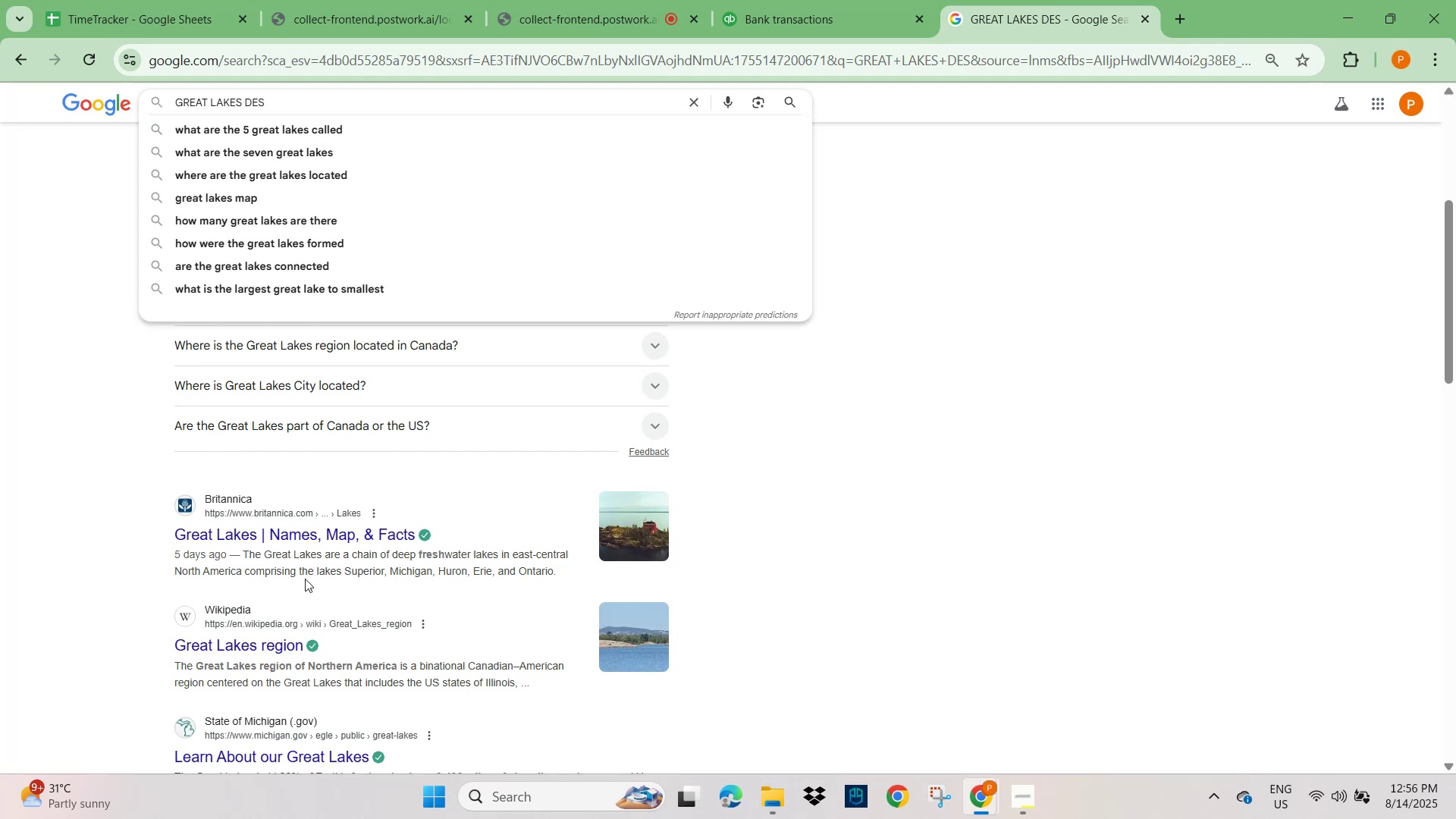 
wait(6.09)
 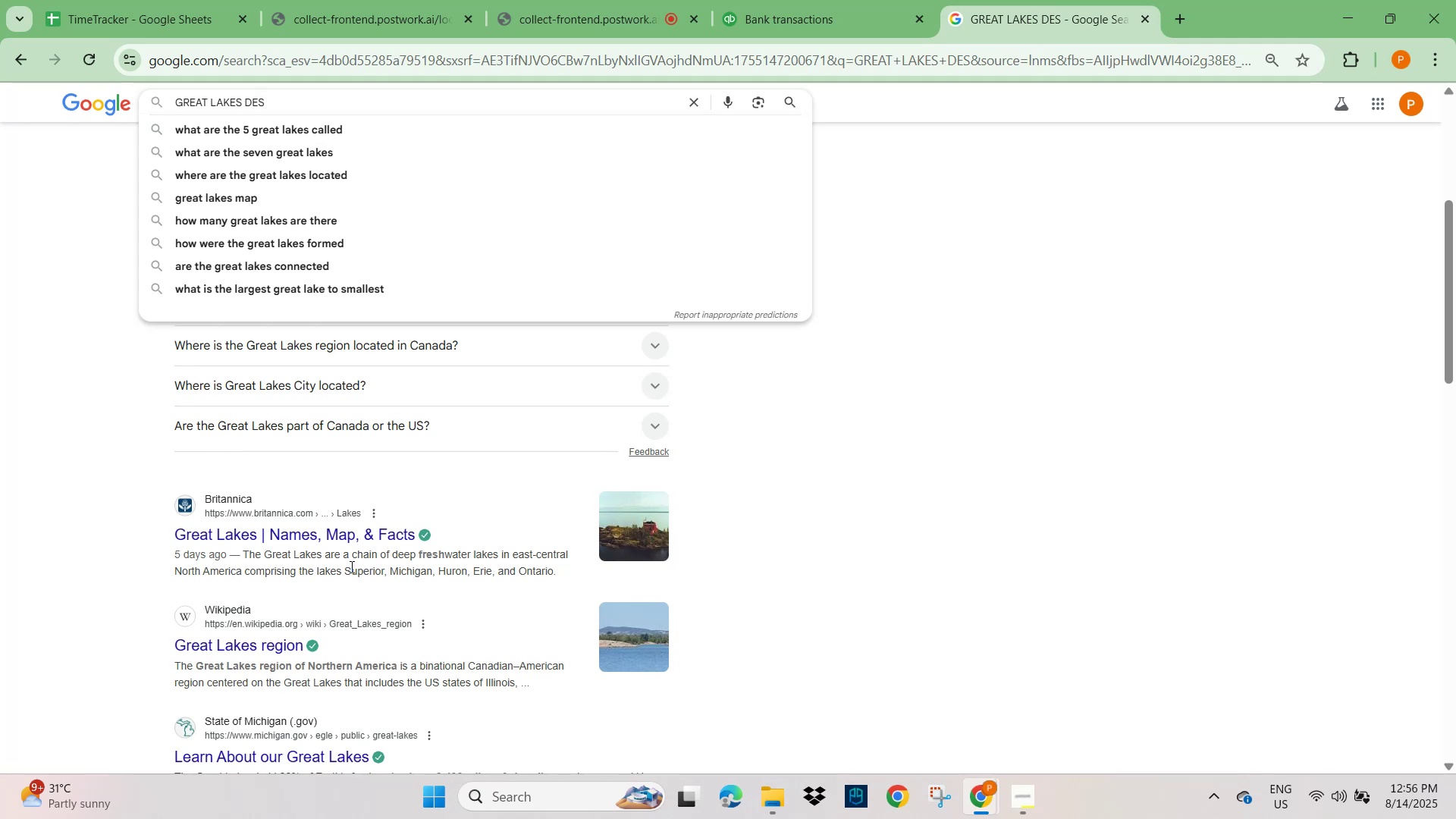 
left_click([292, 106])
 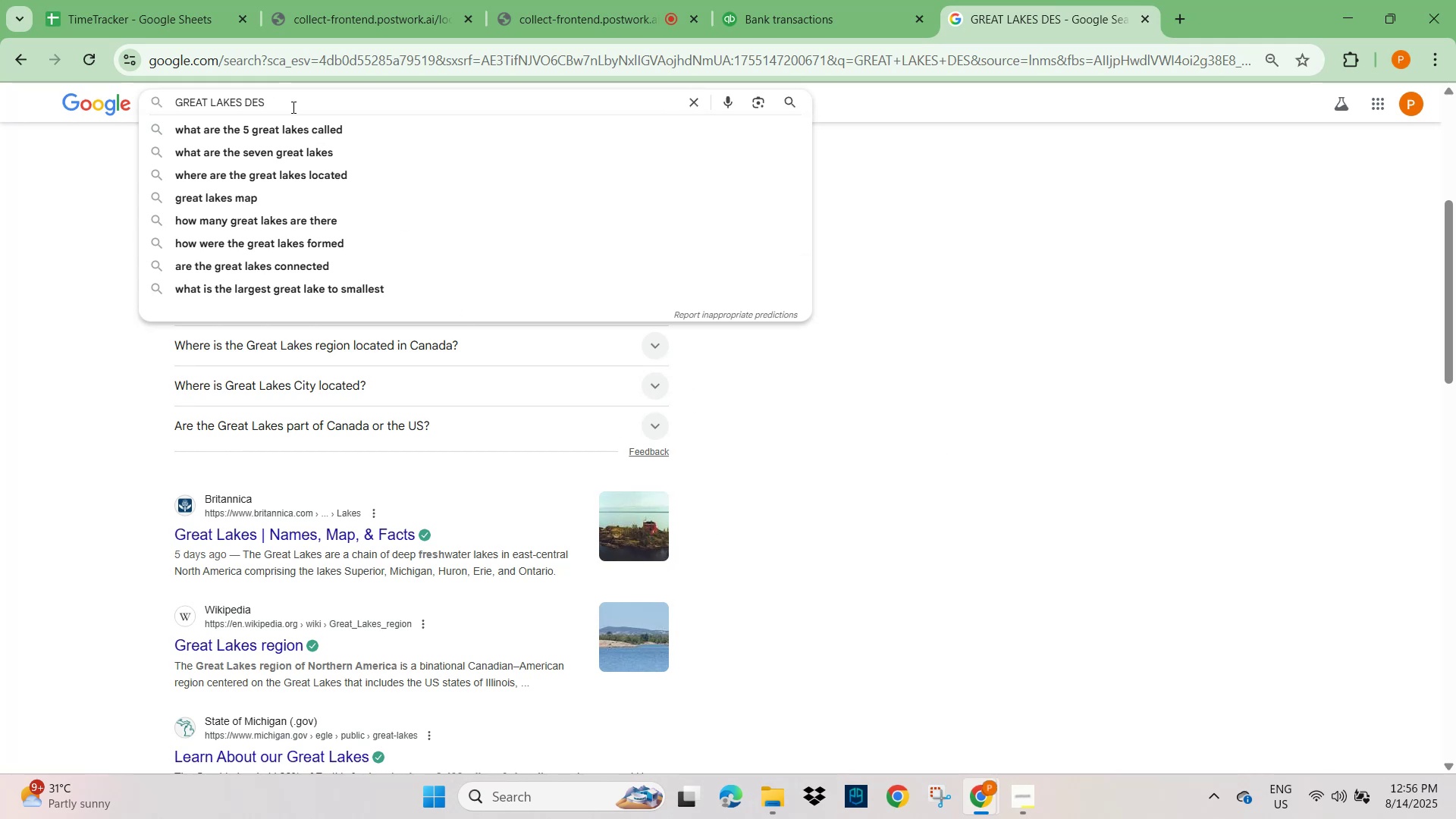 
type( fee)
key(Backspace)
key(Backspace)
key(Backspace)
type(entrance fee)
key(NumpadEnter)
 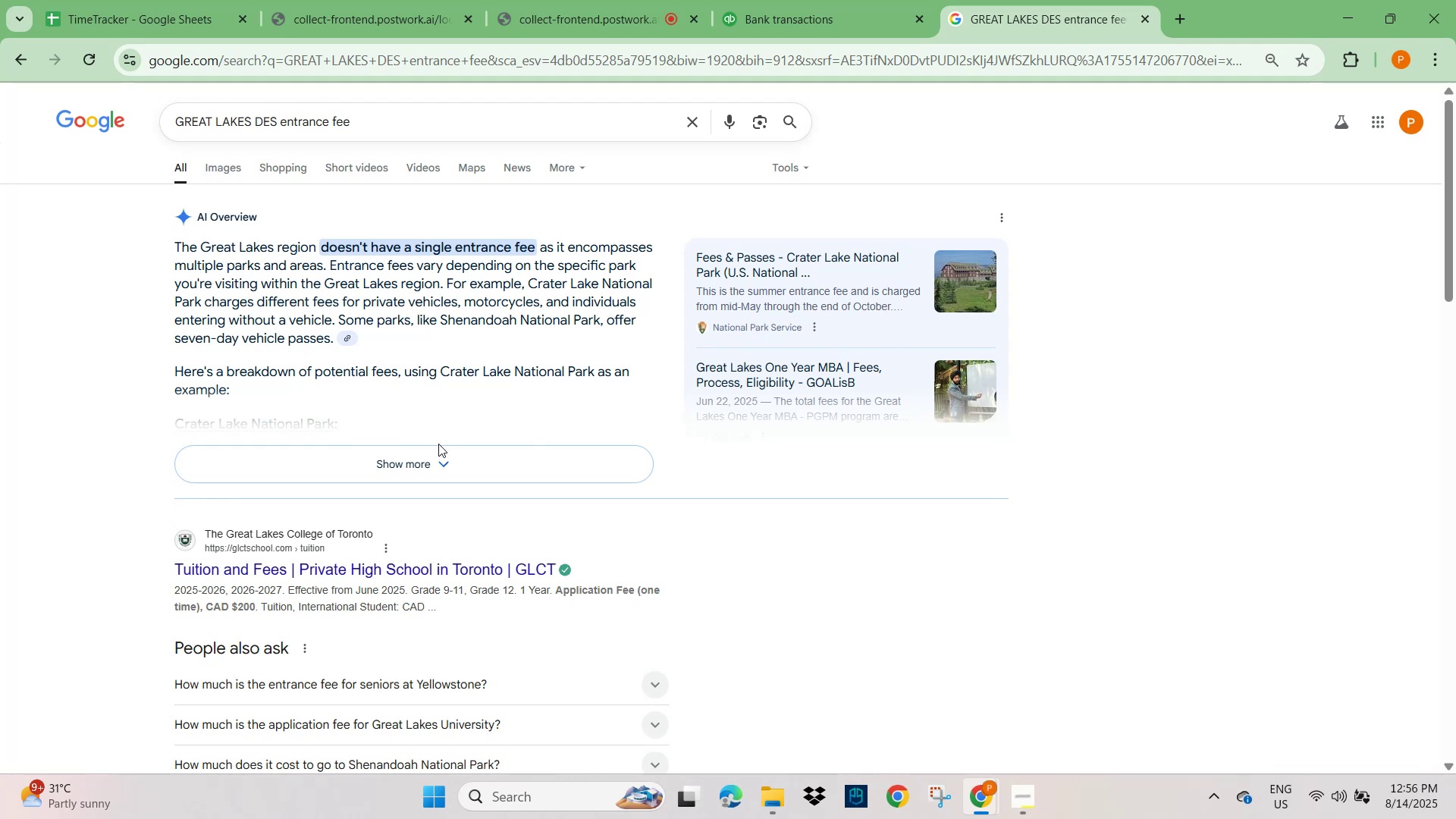 
wait(16.17)
 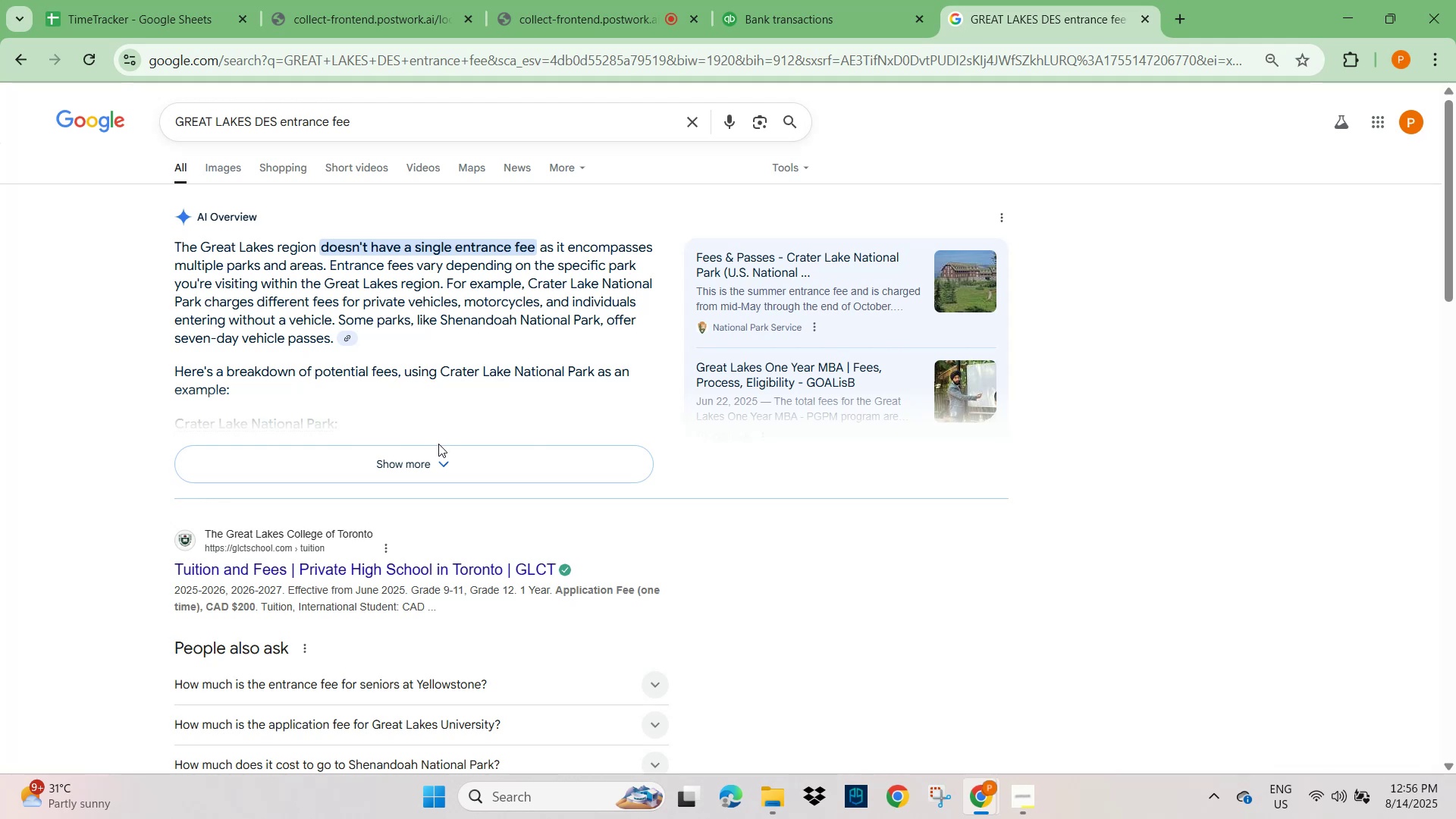 
scroll: coordinate [360, 604], scroll_direction: down, amount: 1.0
 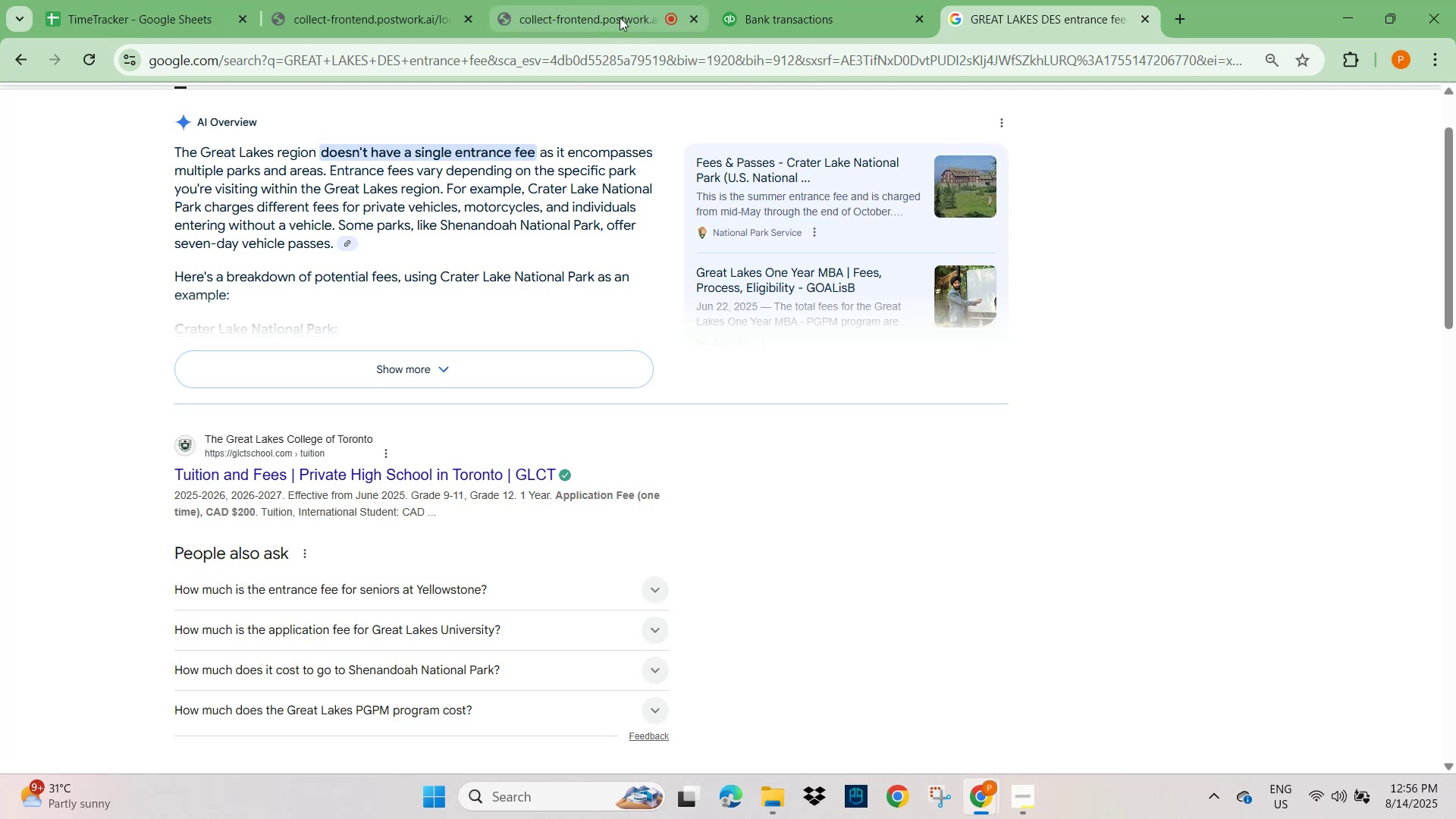 
left_click([774, 22])
 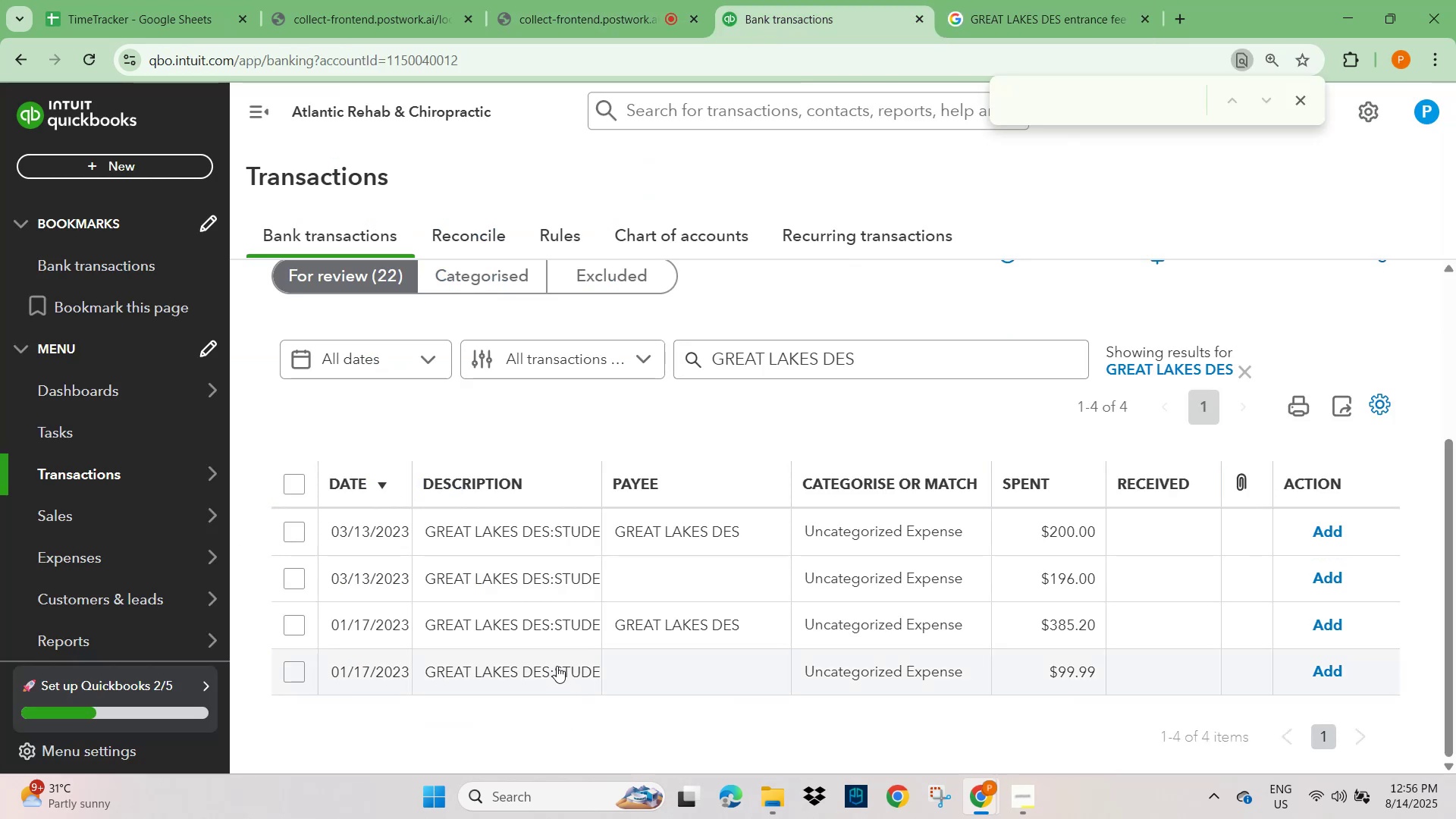 
left_click([511, 534])
 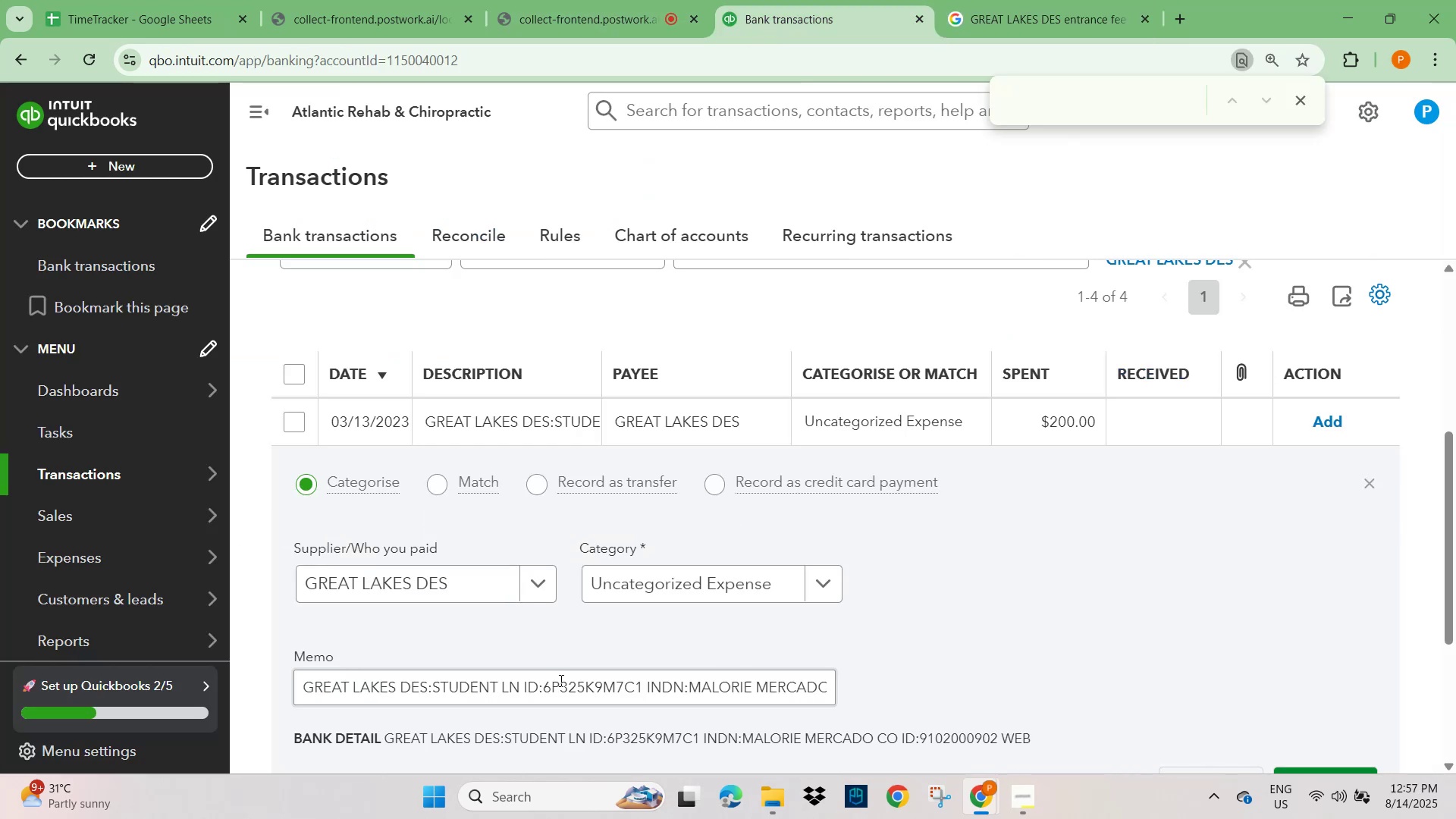 
scroll: coordinate [600, 695], scroll_direction: down, amount: 1.0
 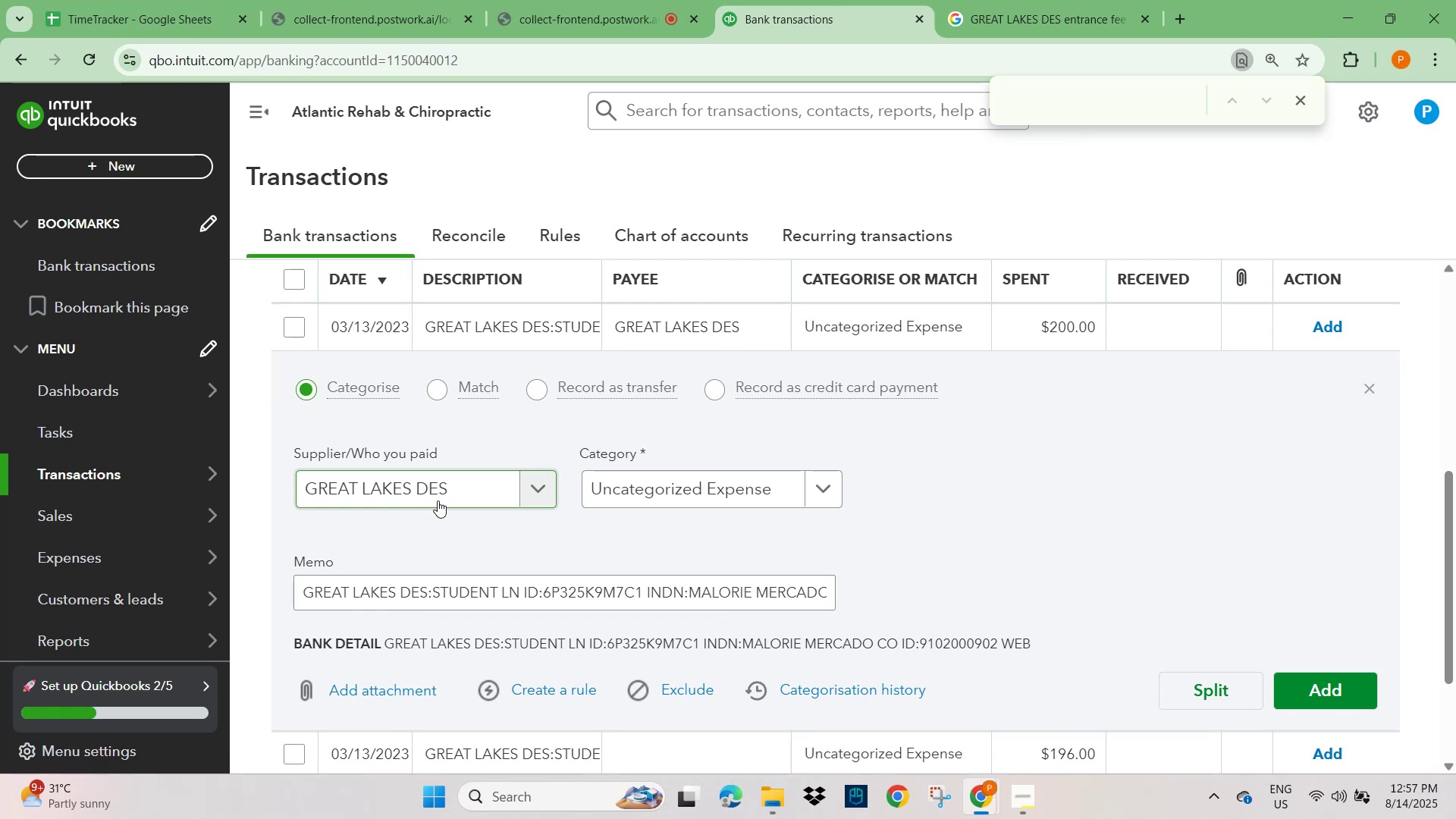 
scroll: coordinate [438, 500], scroll_direction: up, amount: 1.0
 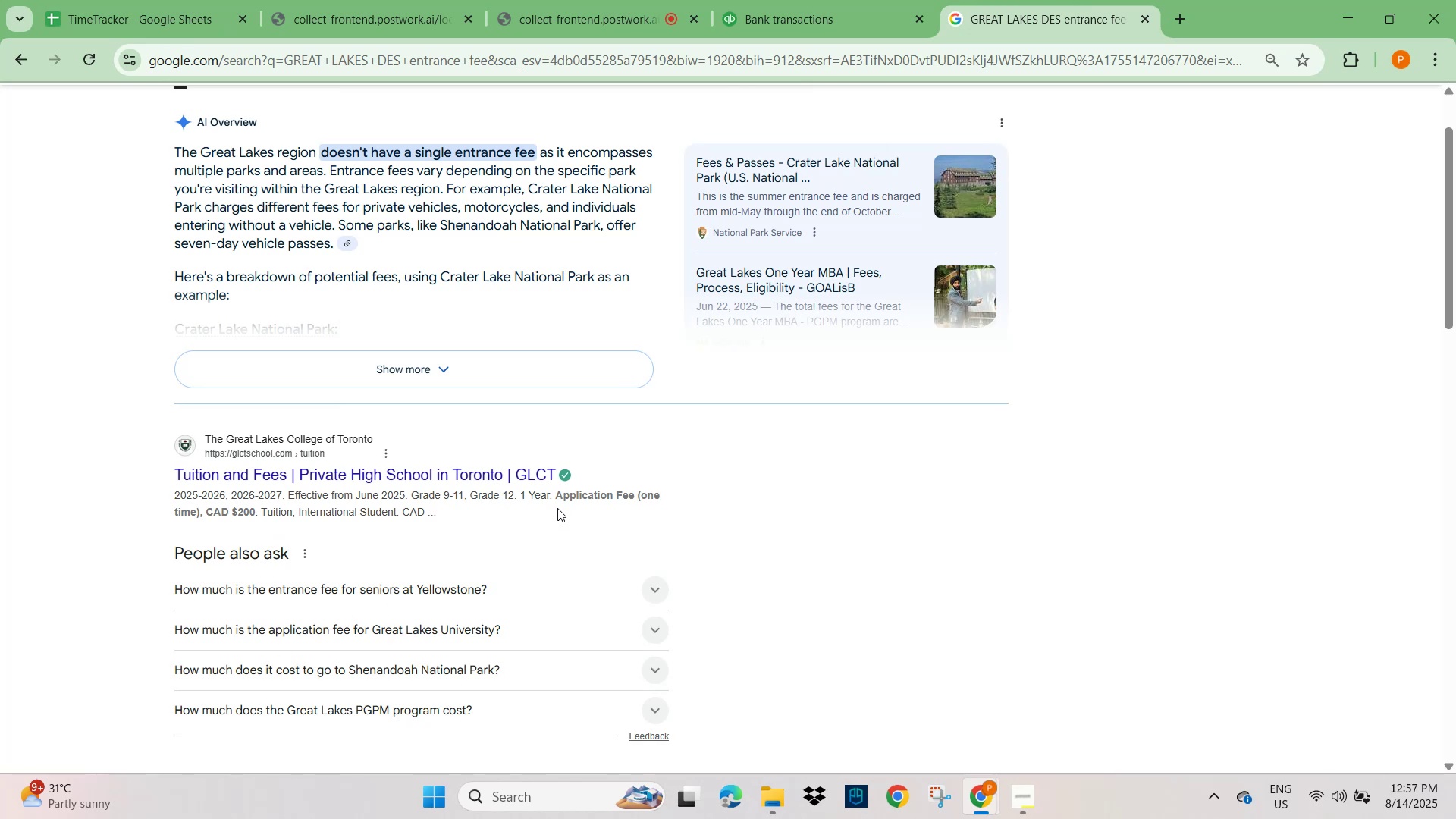 
wait(15.97)
 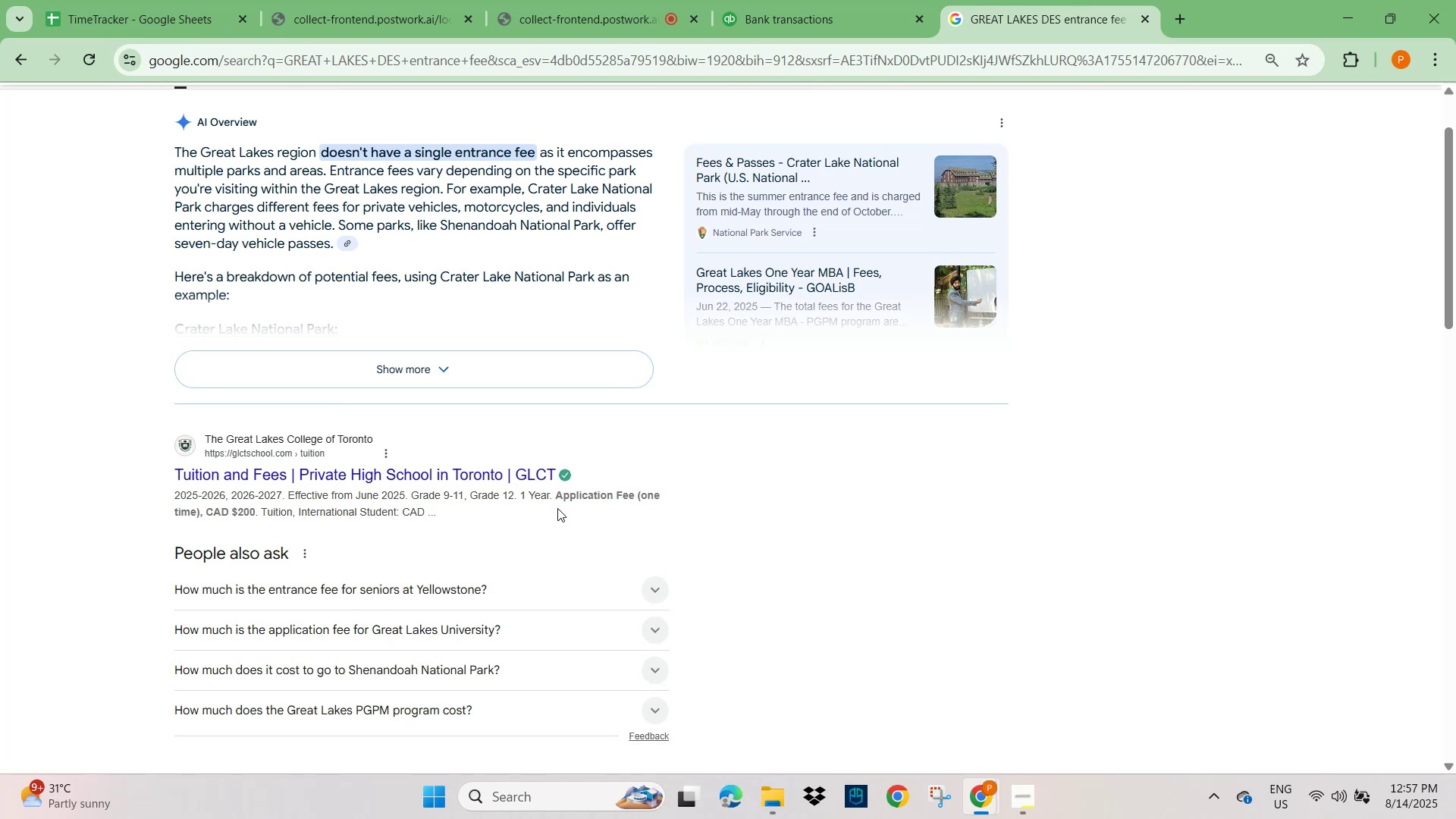 
scroll: coordinate [810, 530], scroll_direction: down, amount: 3.0
 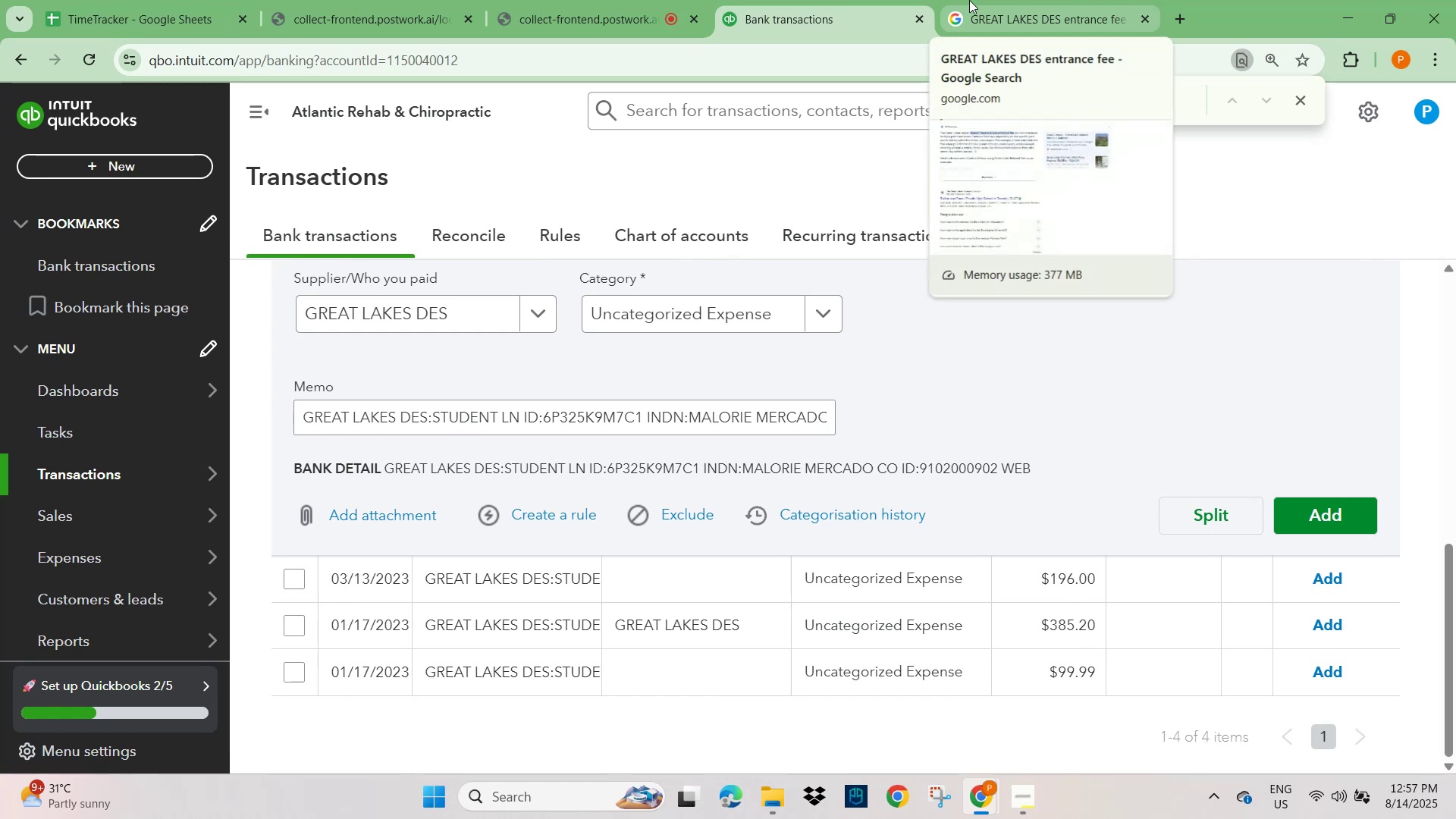 
left_click([1015, 17])
 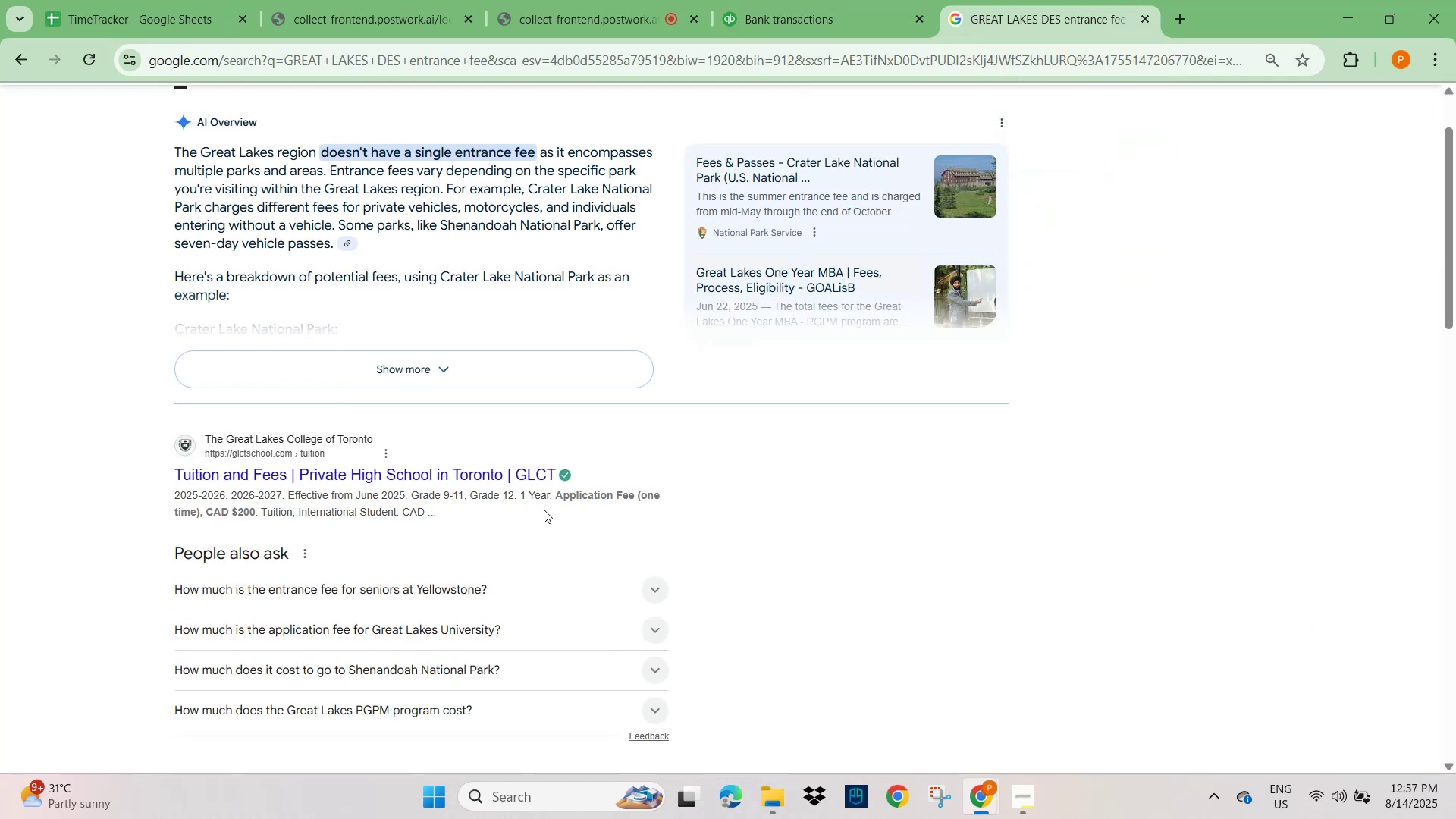 
wait(6.82)
 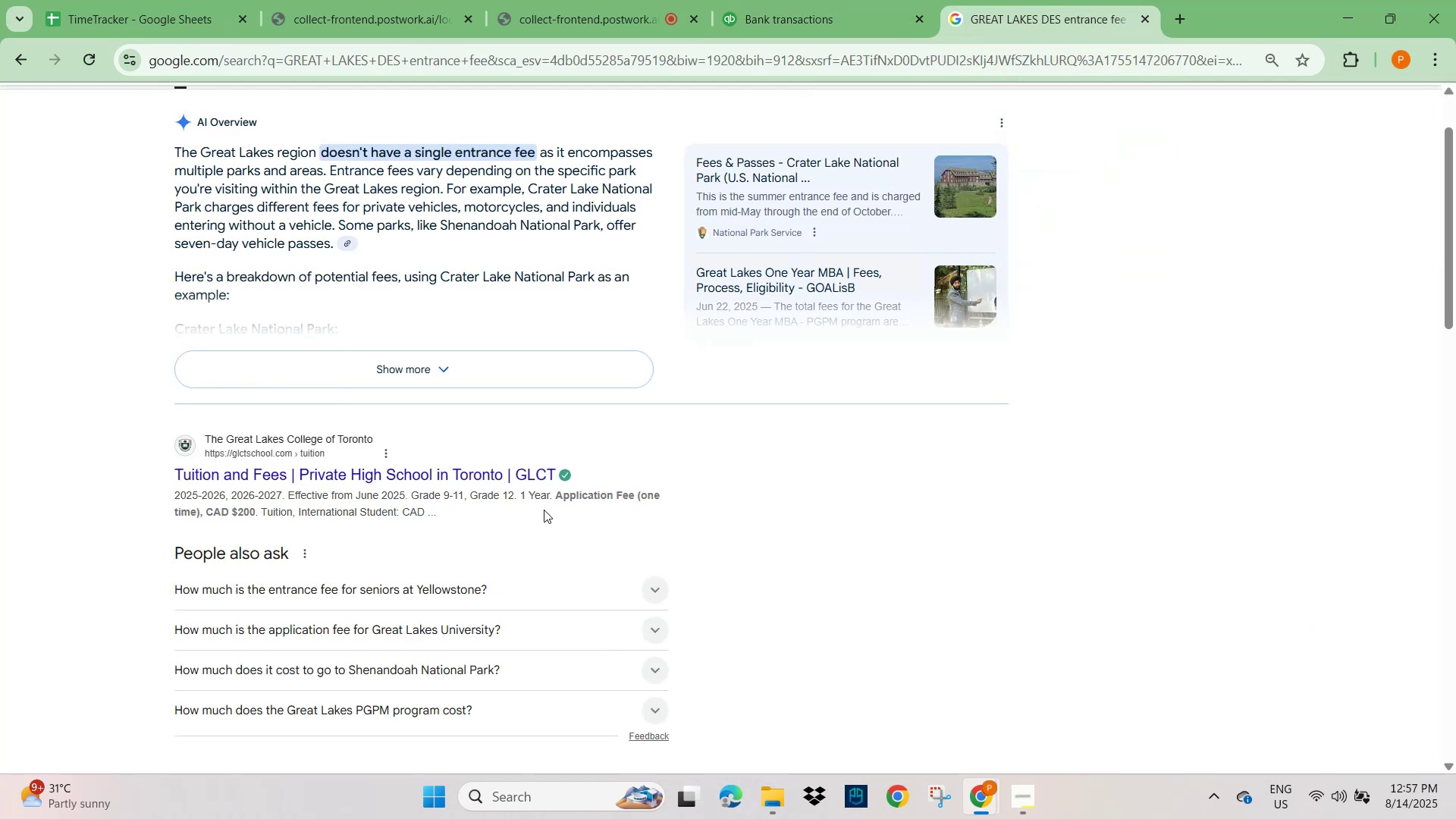 
left_click([561, 497])
 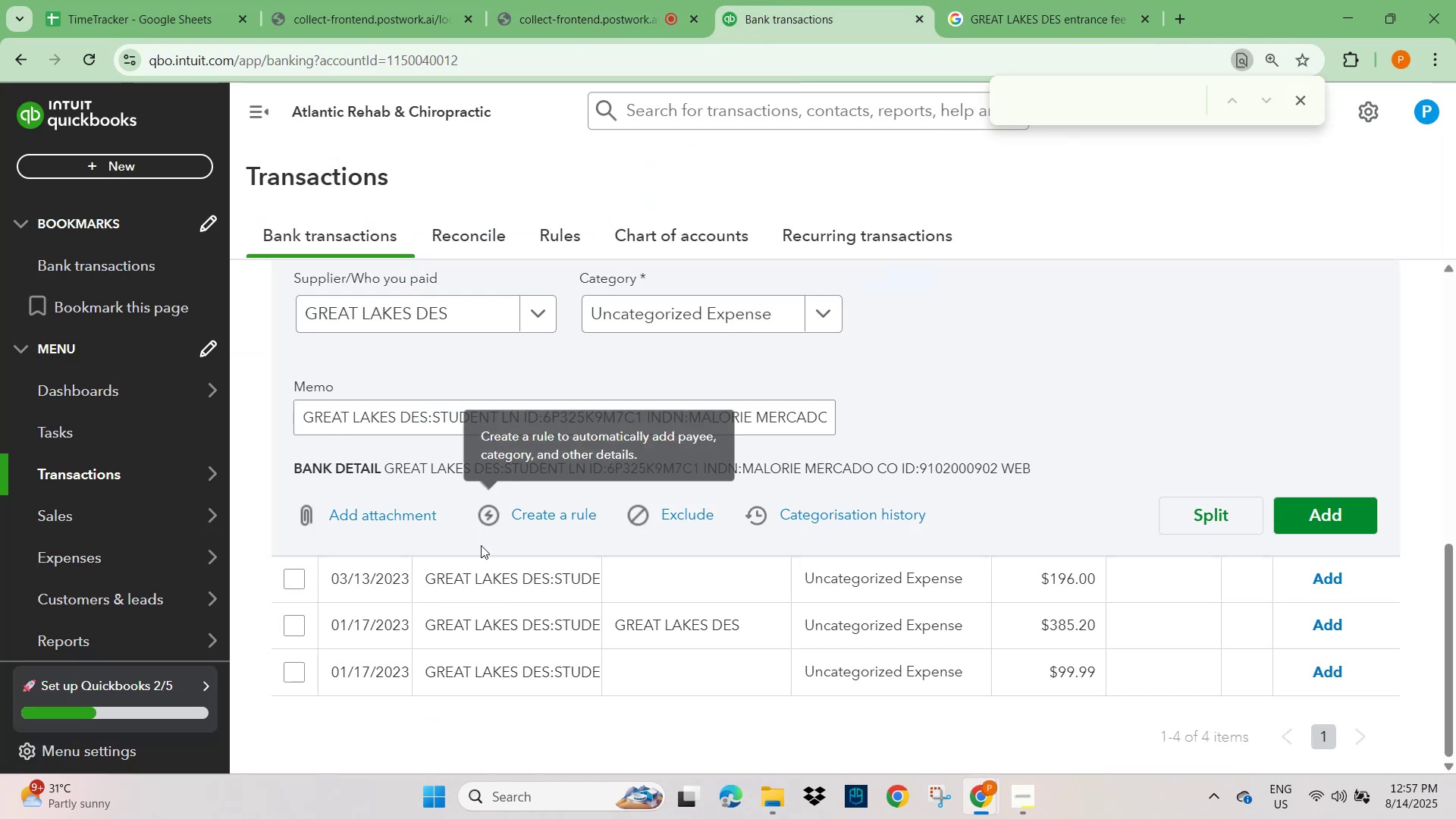 
wait(11.9)
 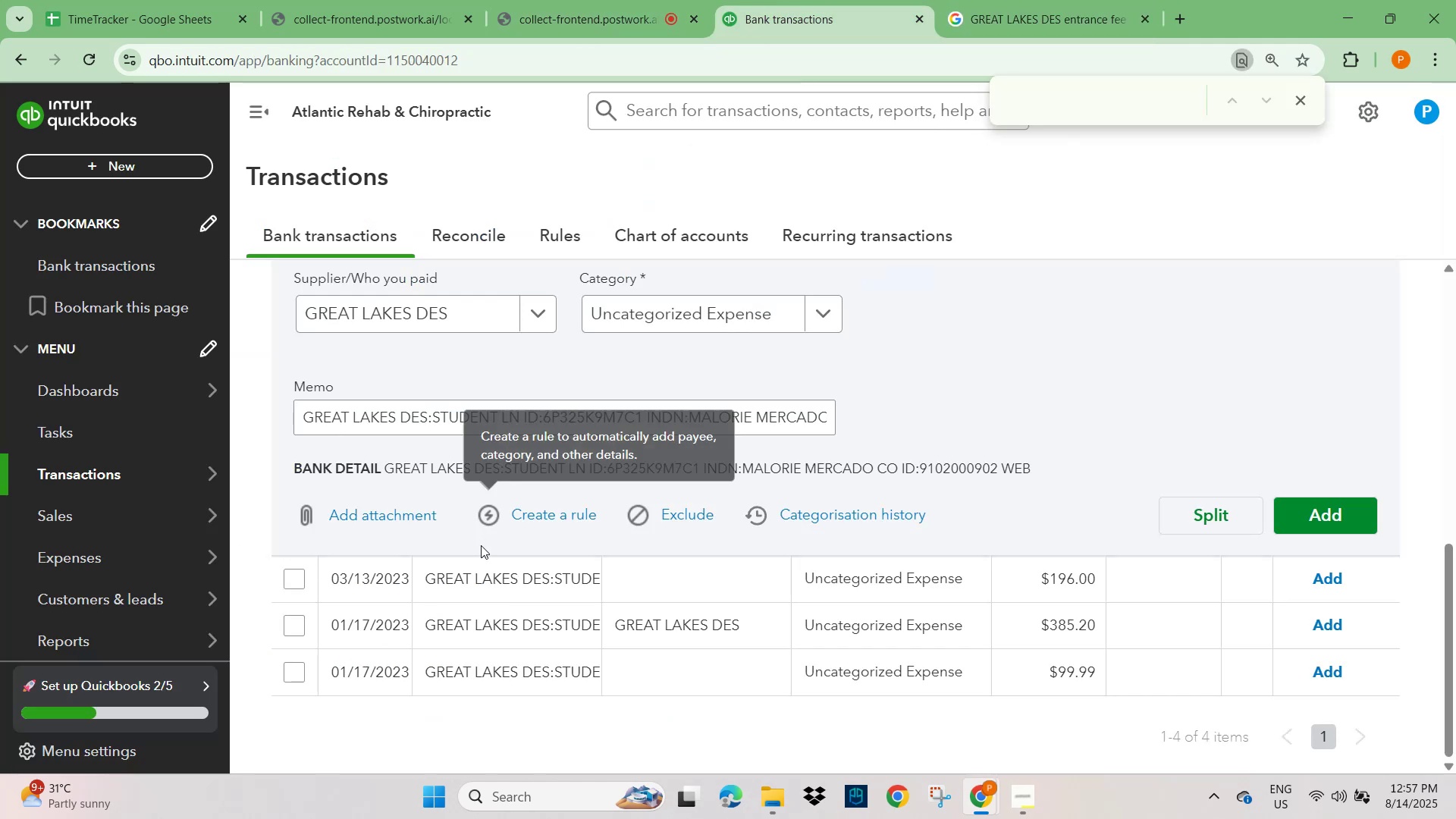 
left_click([557, 518])
 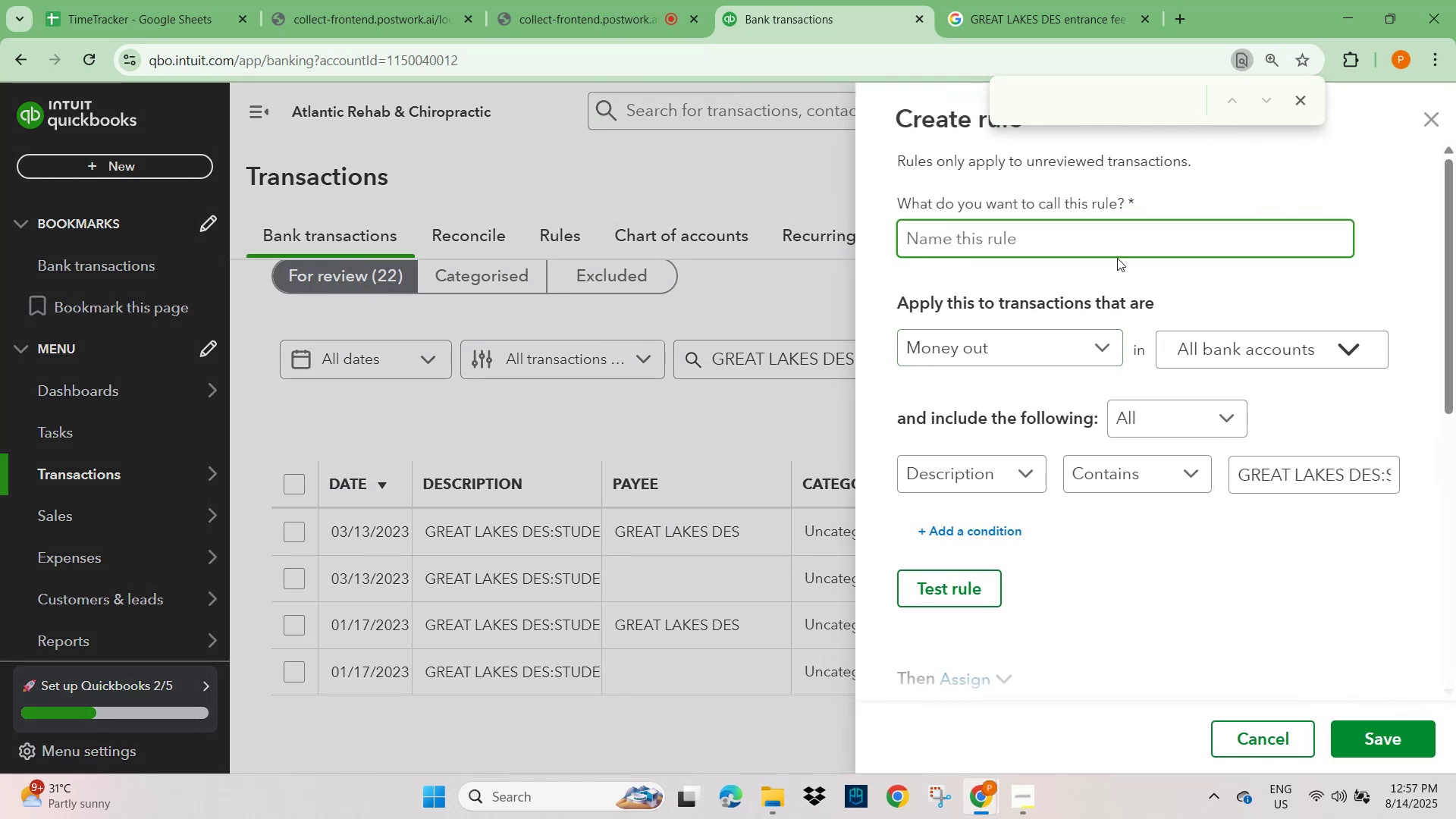 
left_click([1059, 240])
 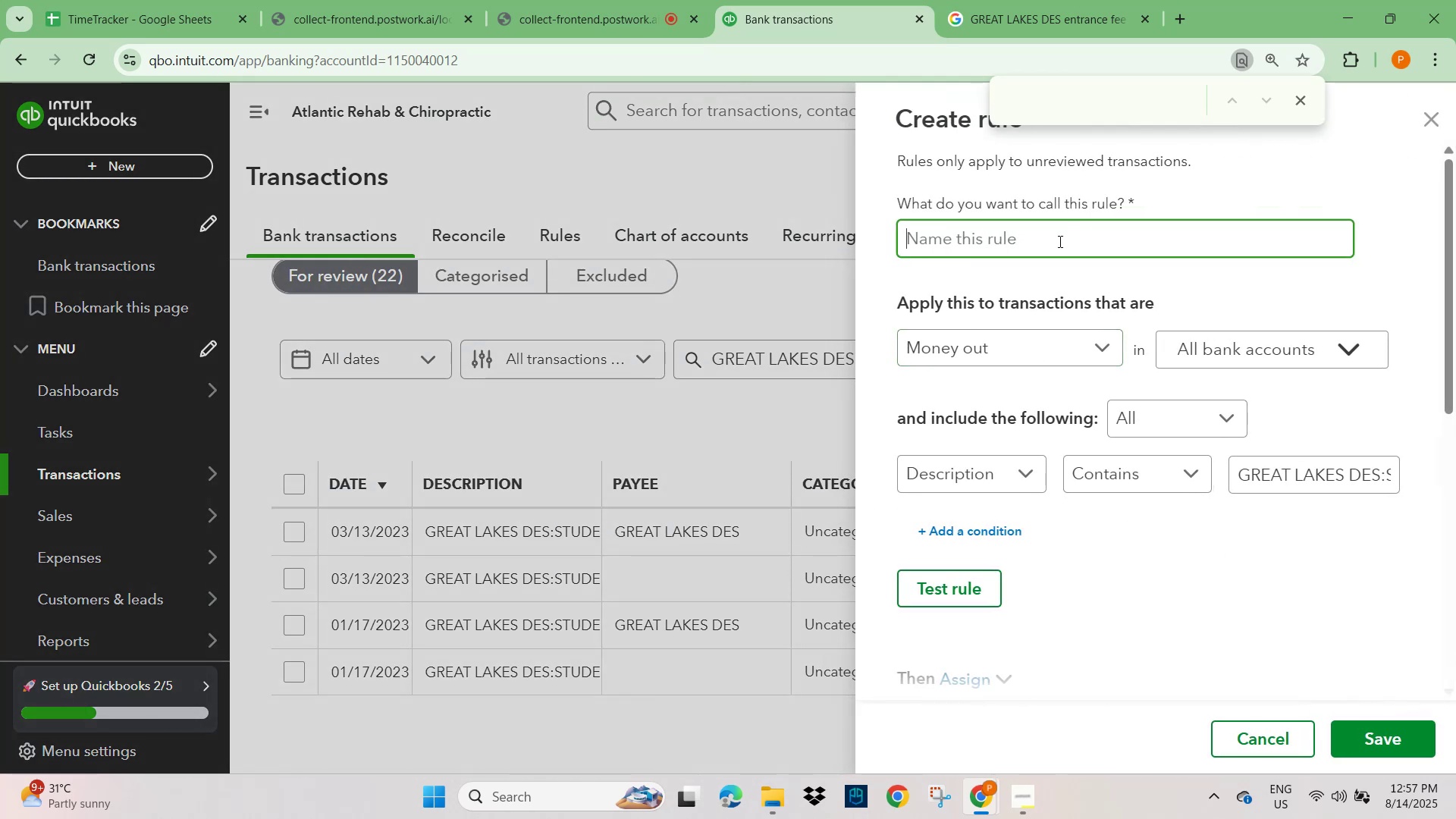 
key(Control+V)
 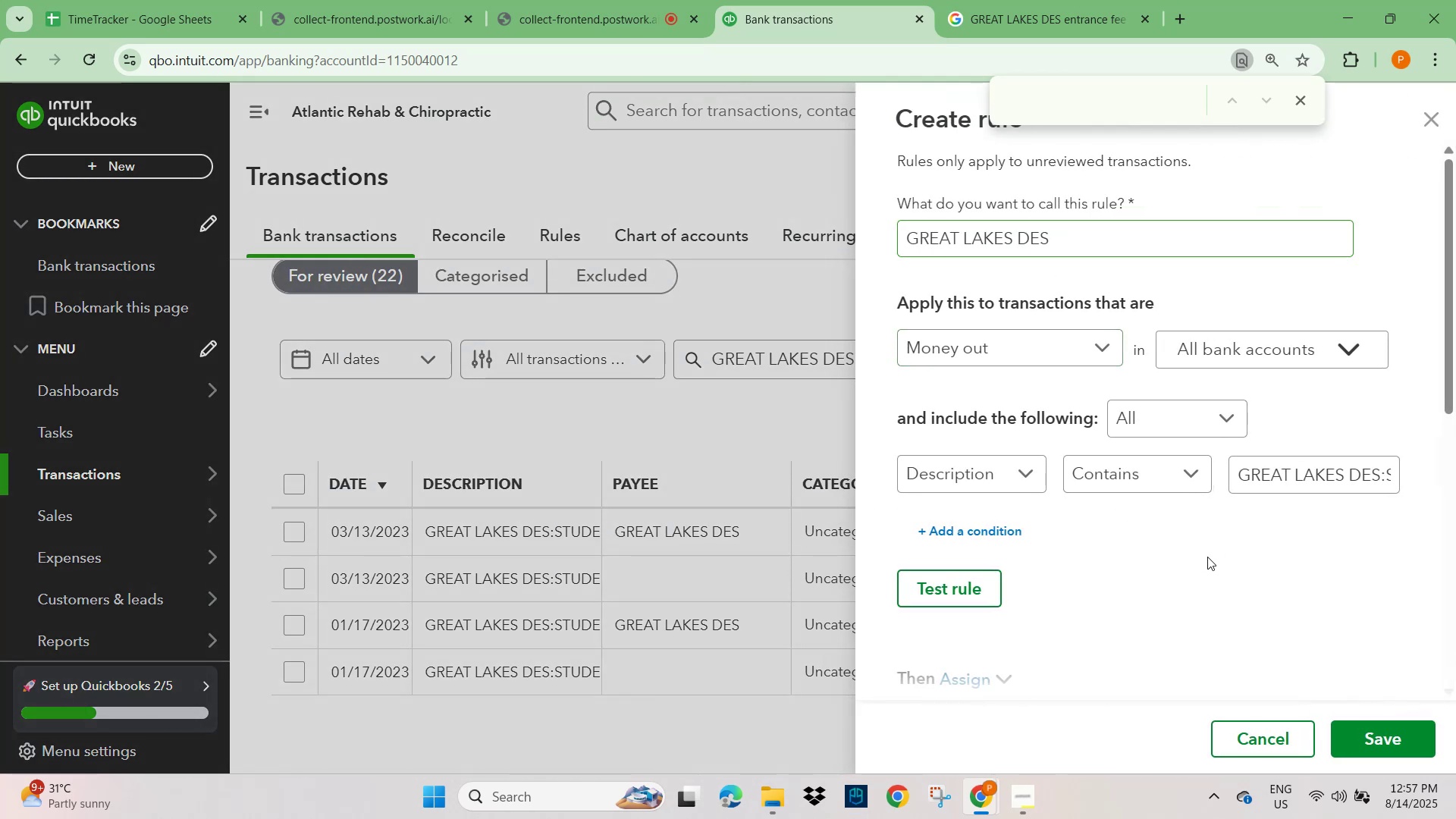 
scroll: coordinate [1217, 566], scroll_direction: down, amount: 2.0
 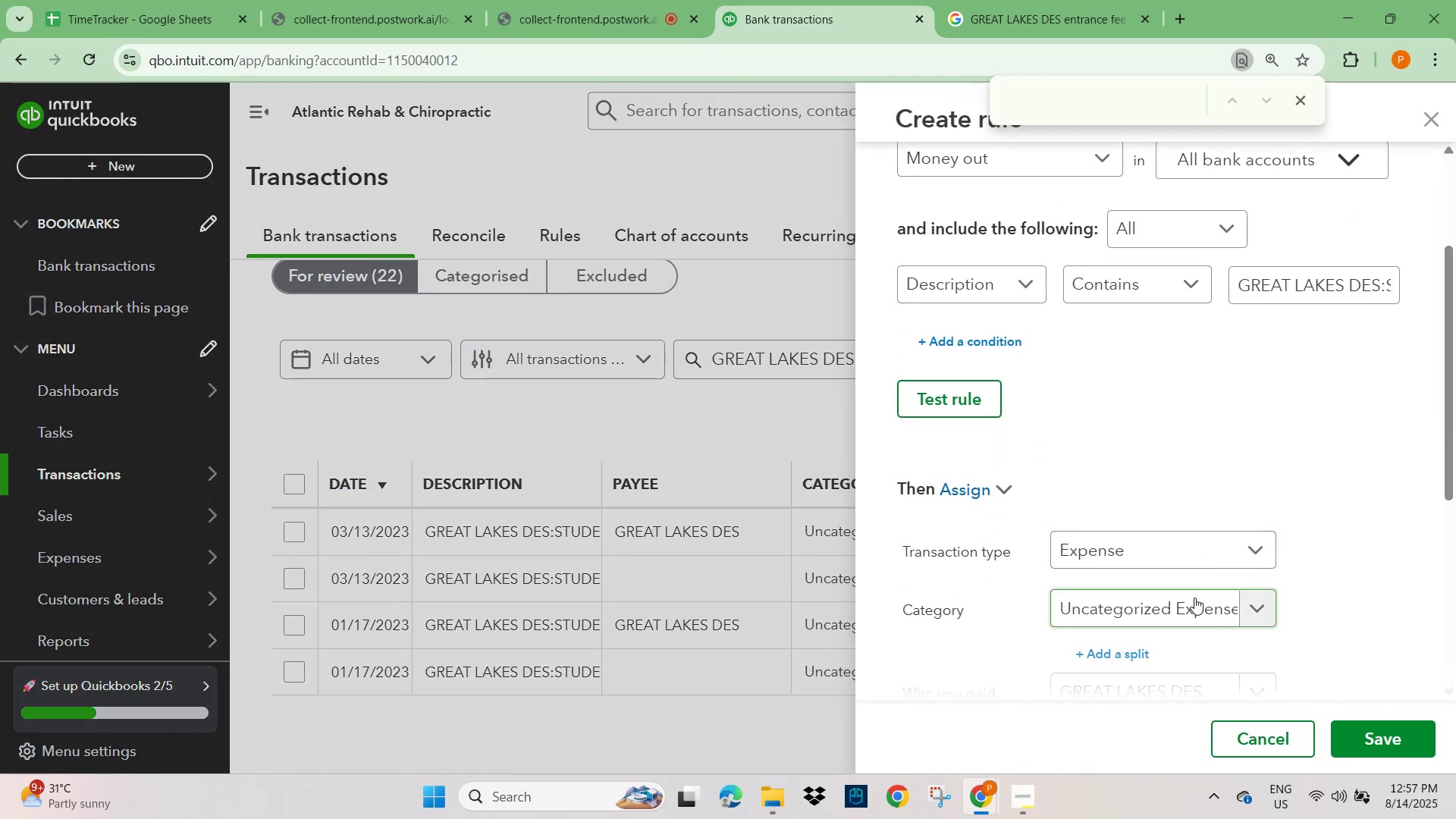 
left_click([1195, 604])
 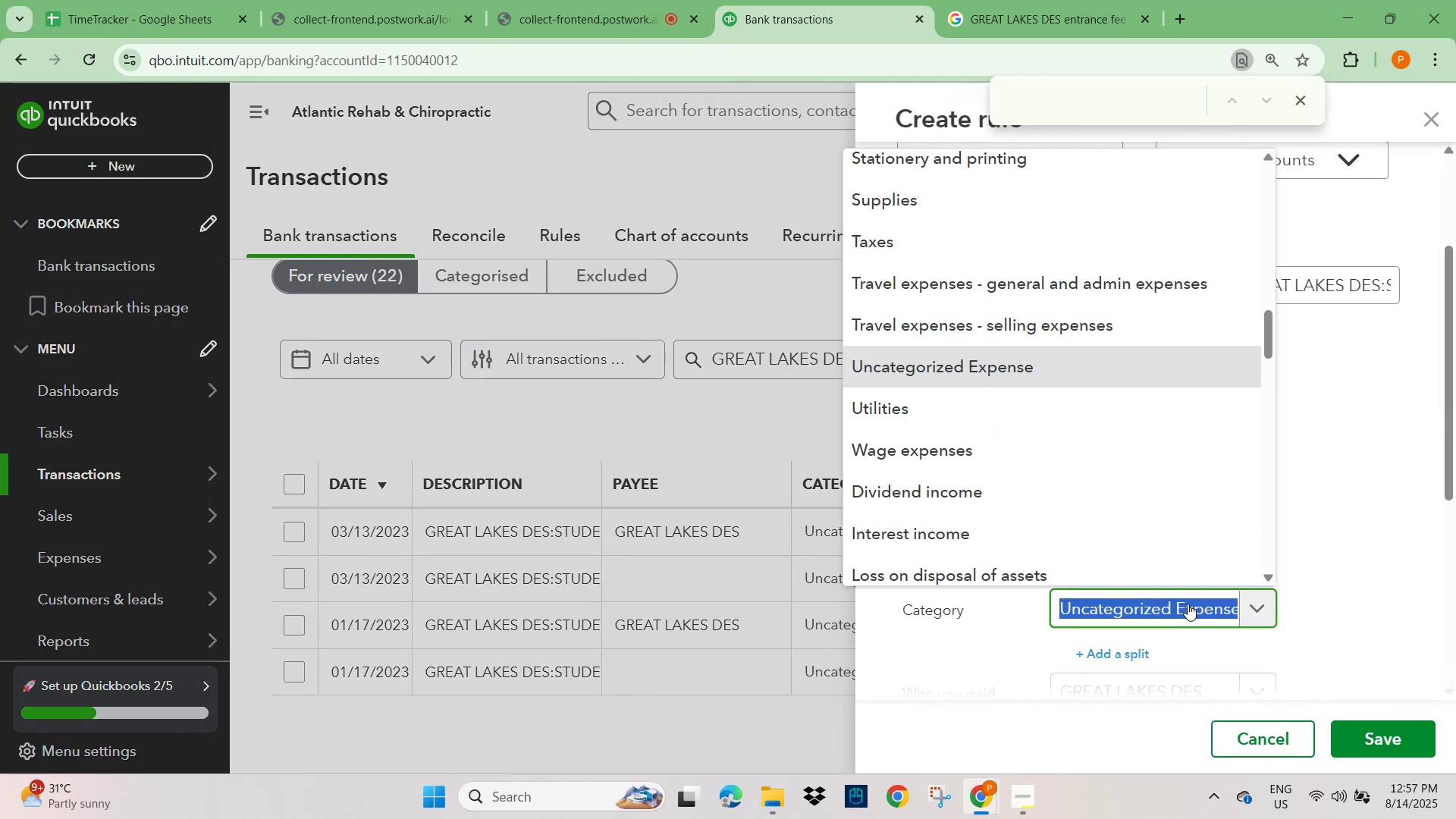 
type(tui)
key(Backspace)
key(Backspace)
key(Backspace)
key(Backspace)
key(Backspace)
type(donatio)
 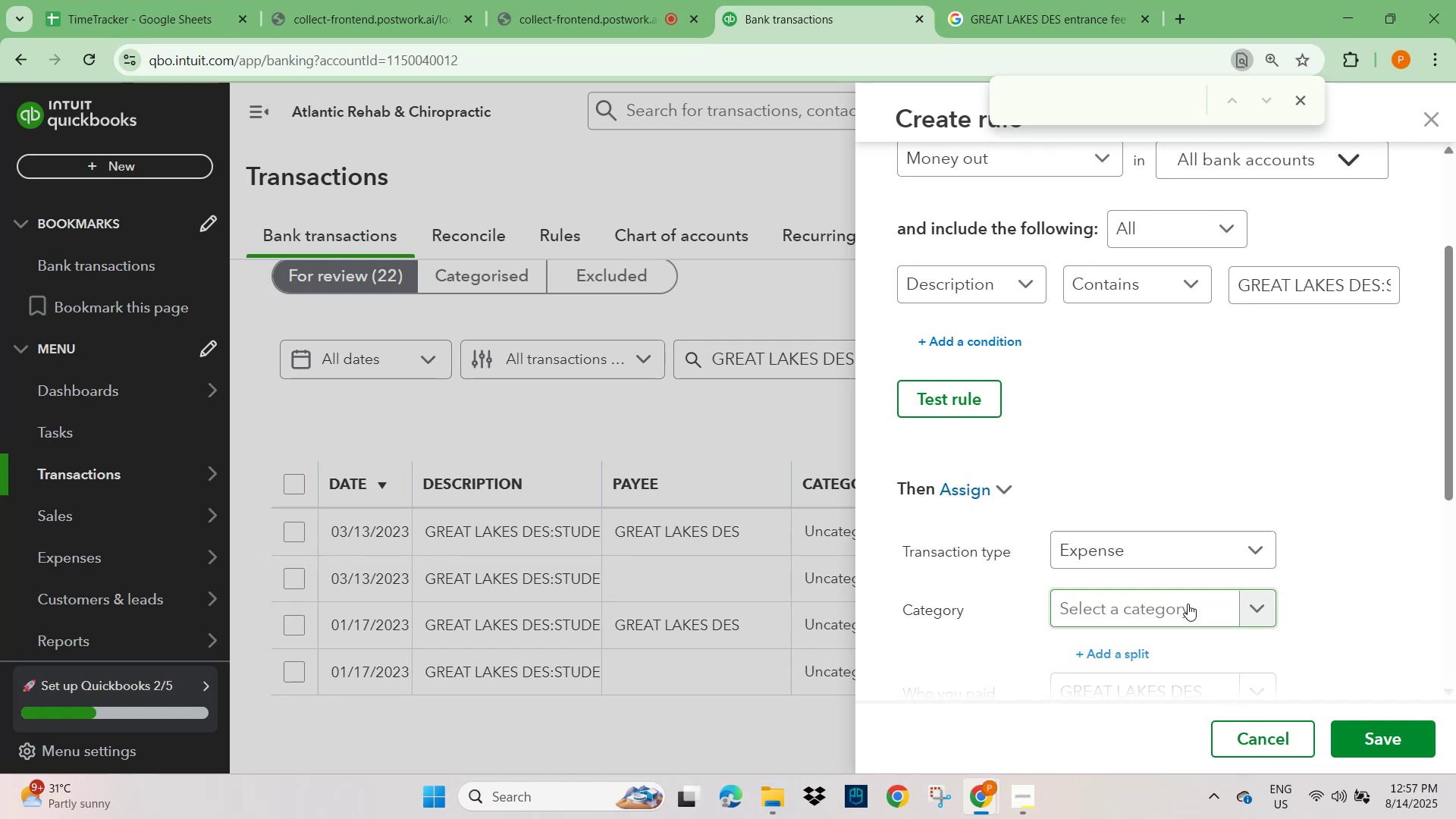 
left_click([1197, 606])
 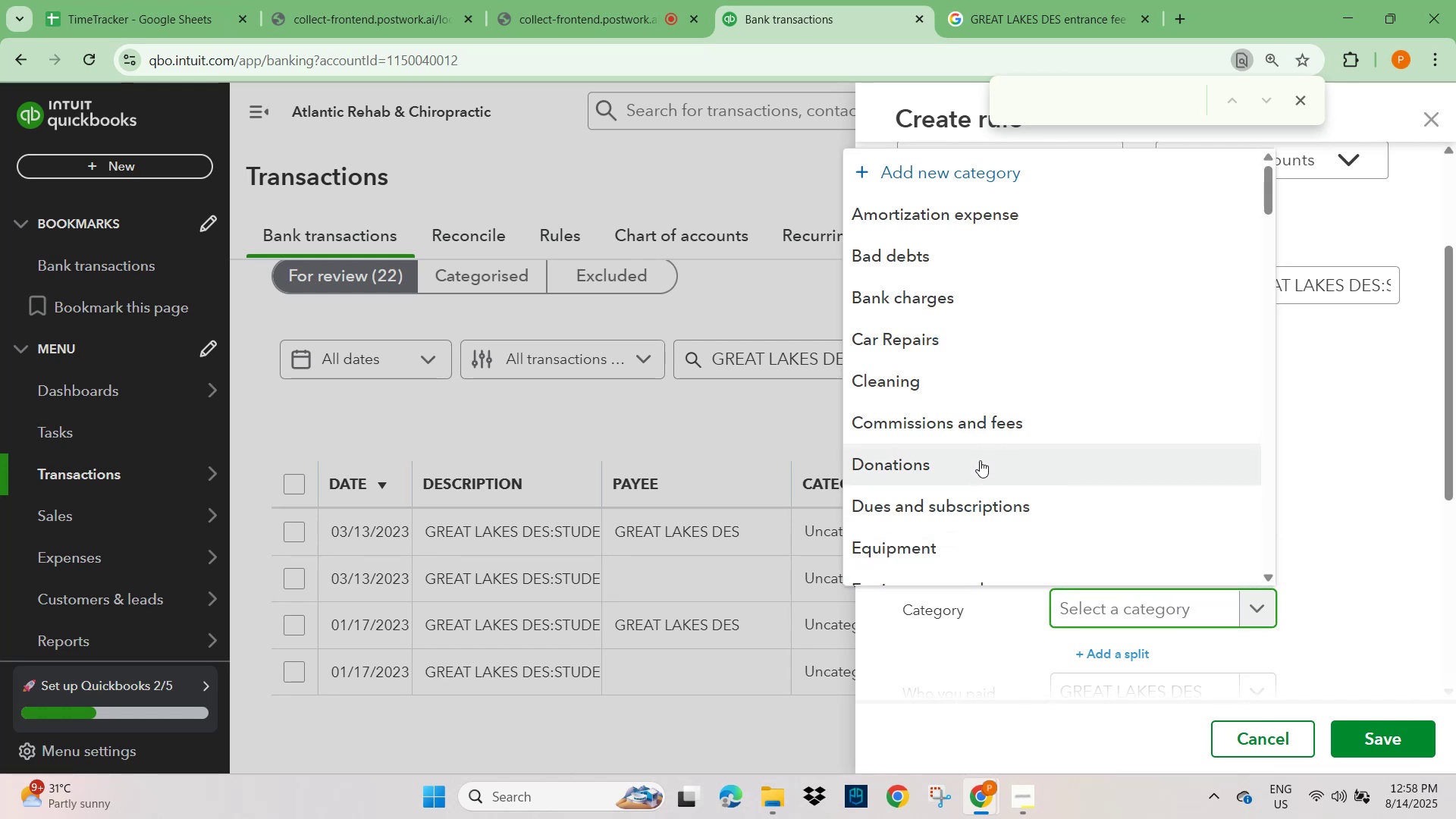 
wait(6.38)
 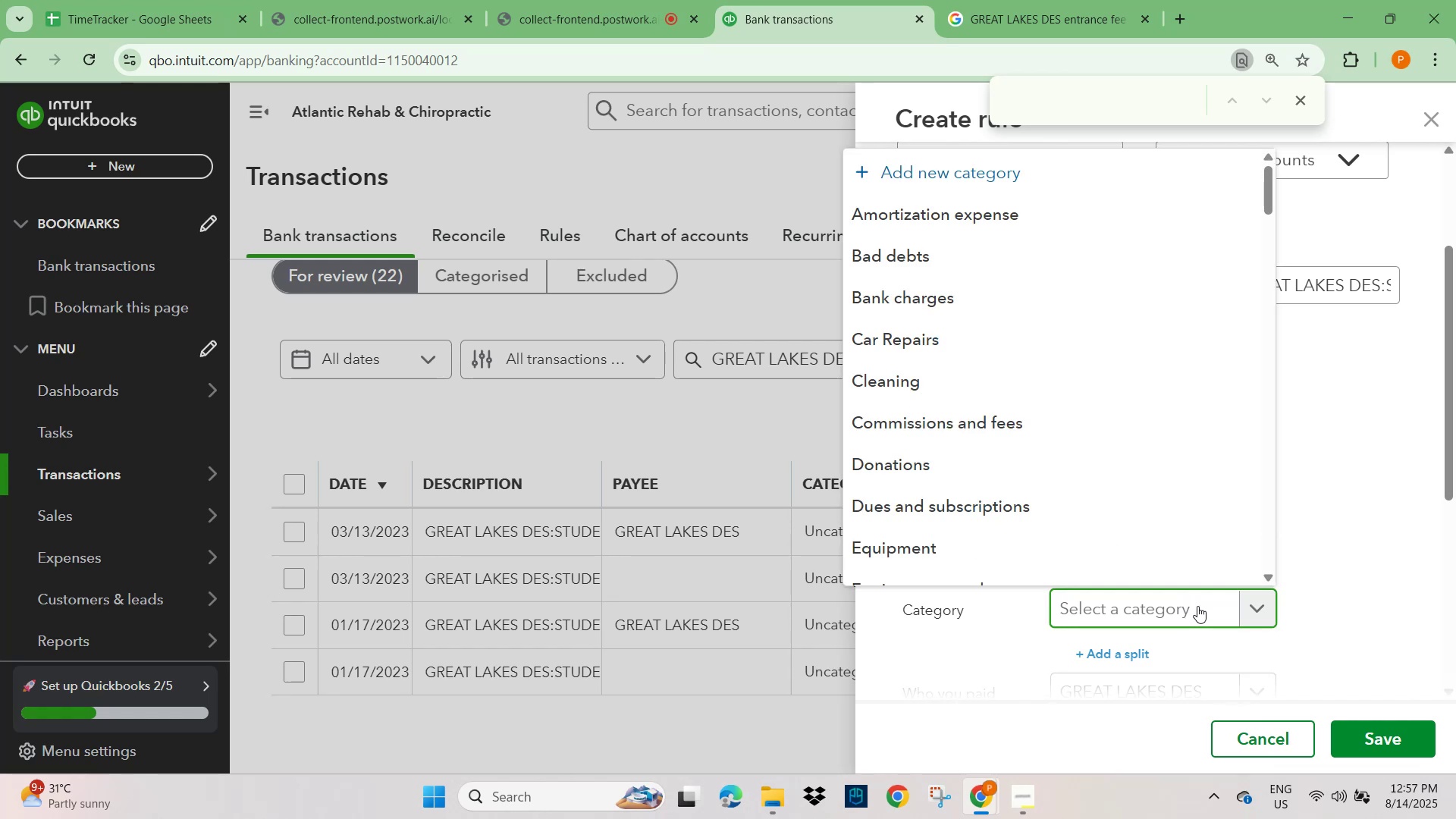 
scroll: coordinate [980, 460], scroll_direction: down, amount: 5.0
 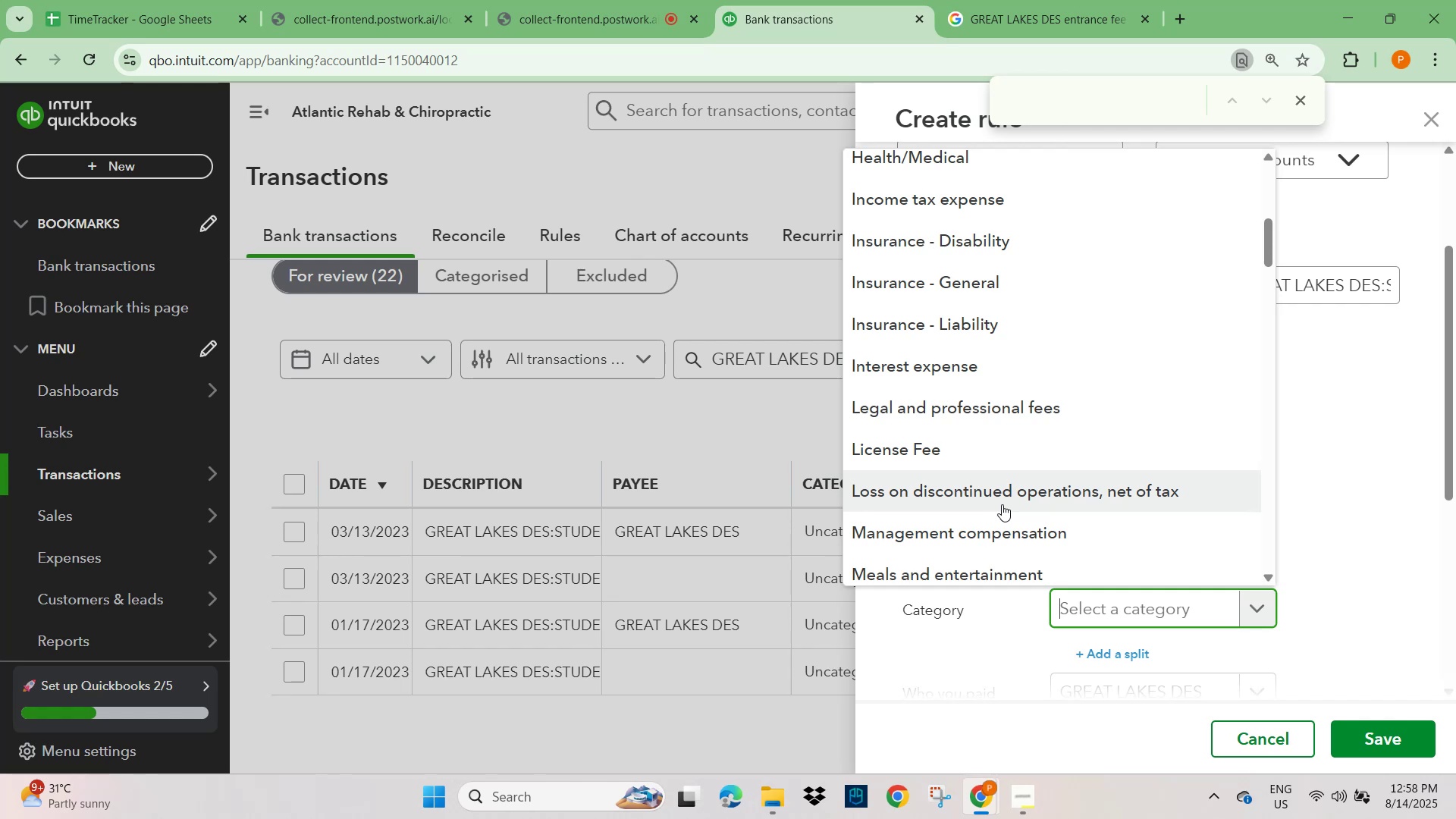 
wait(31.06)
 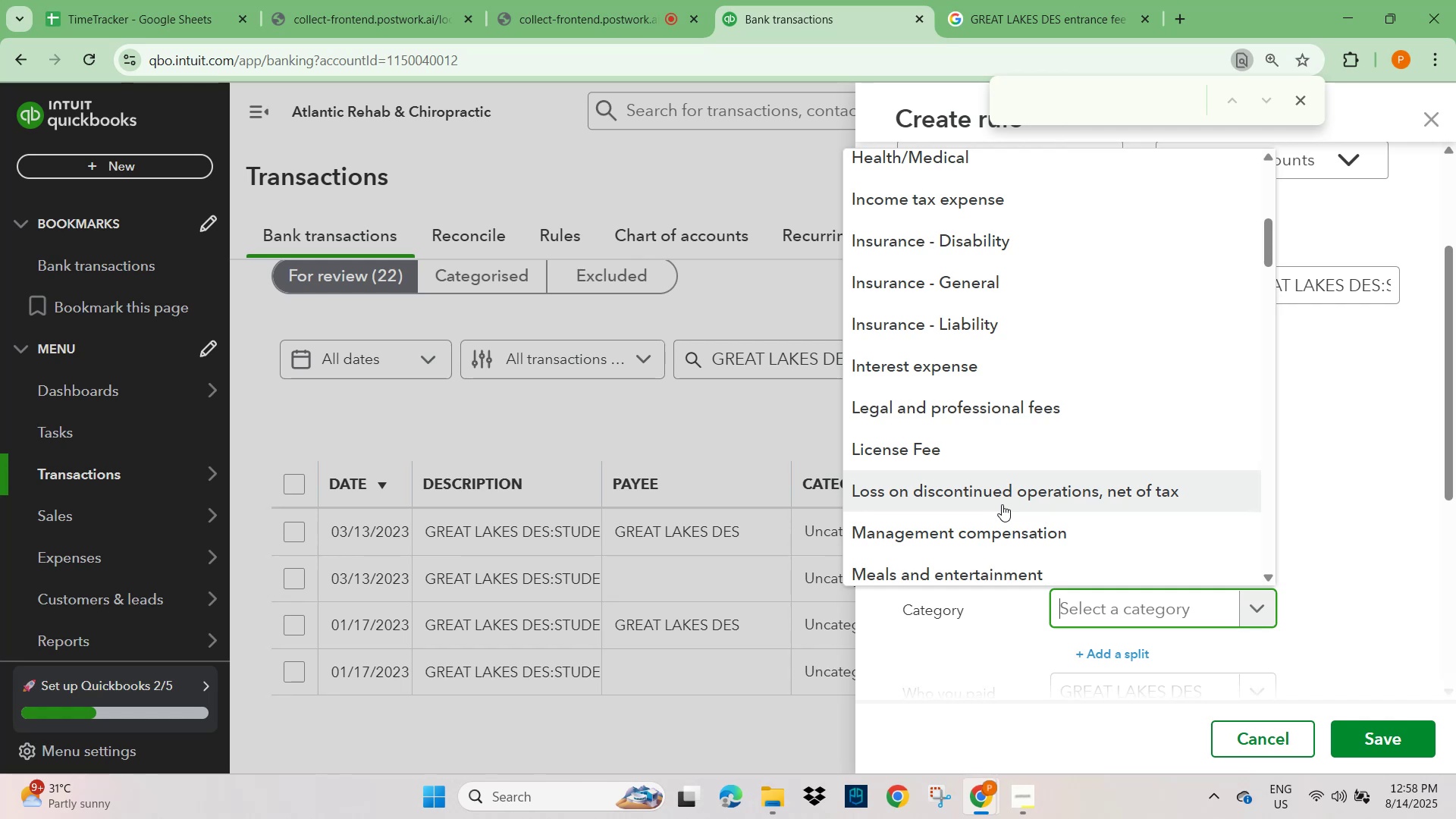 
scroll: coordinate [1019, 485], scroll_direction: down, amount: 6.0
 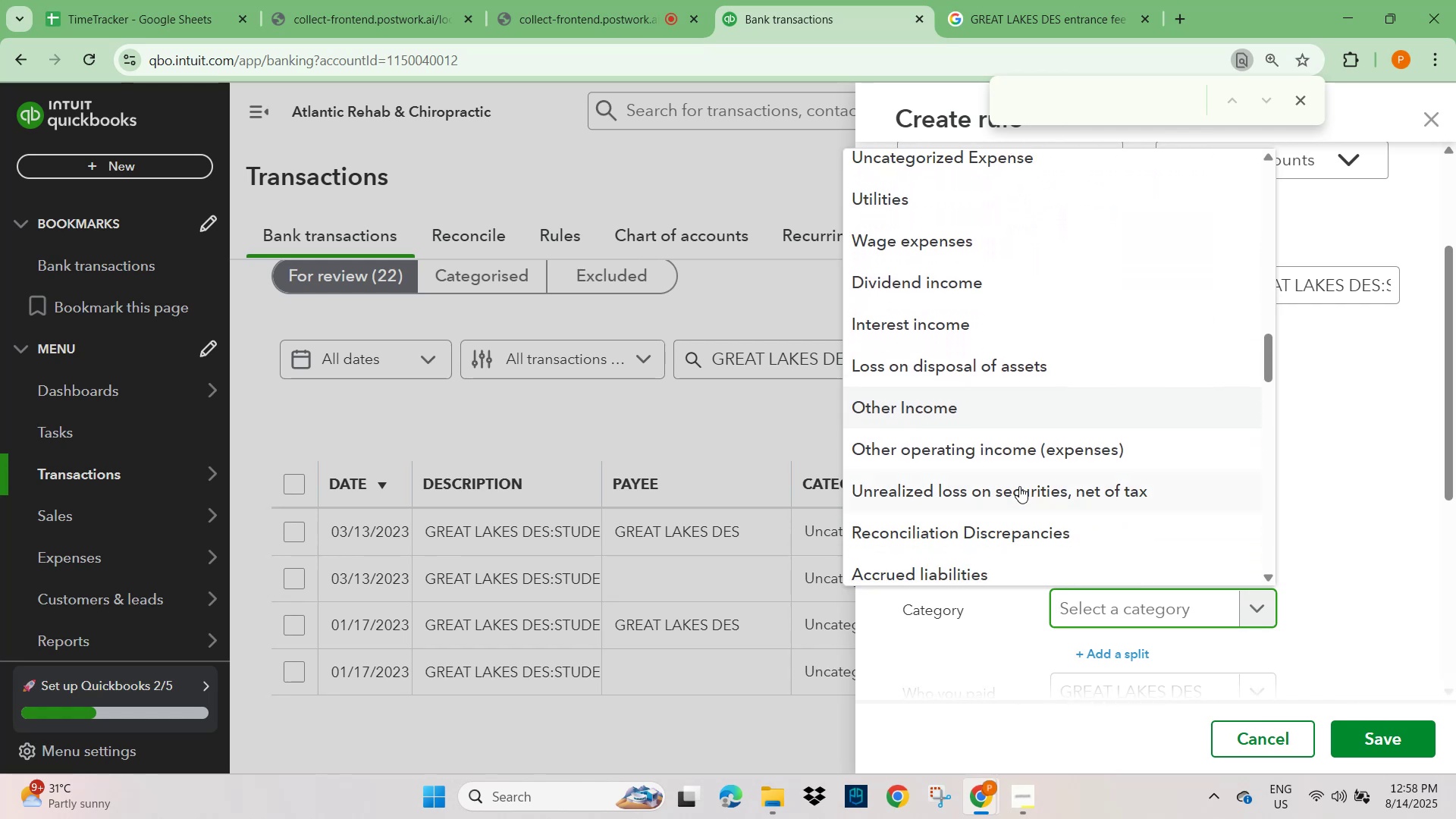 
scroll: coordinate [1019, 487], scroll_direction: down, amount: 8.0
 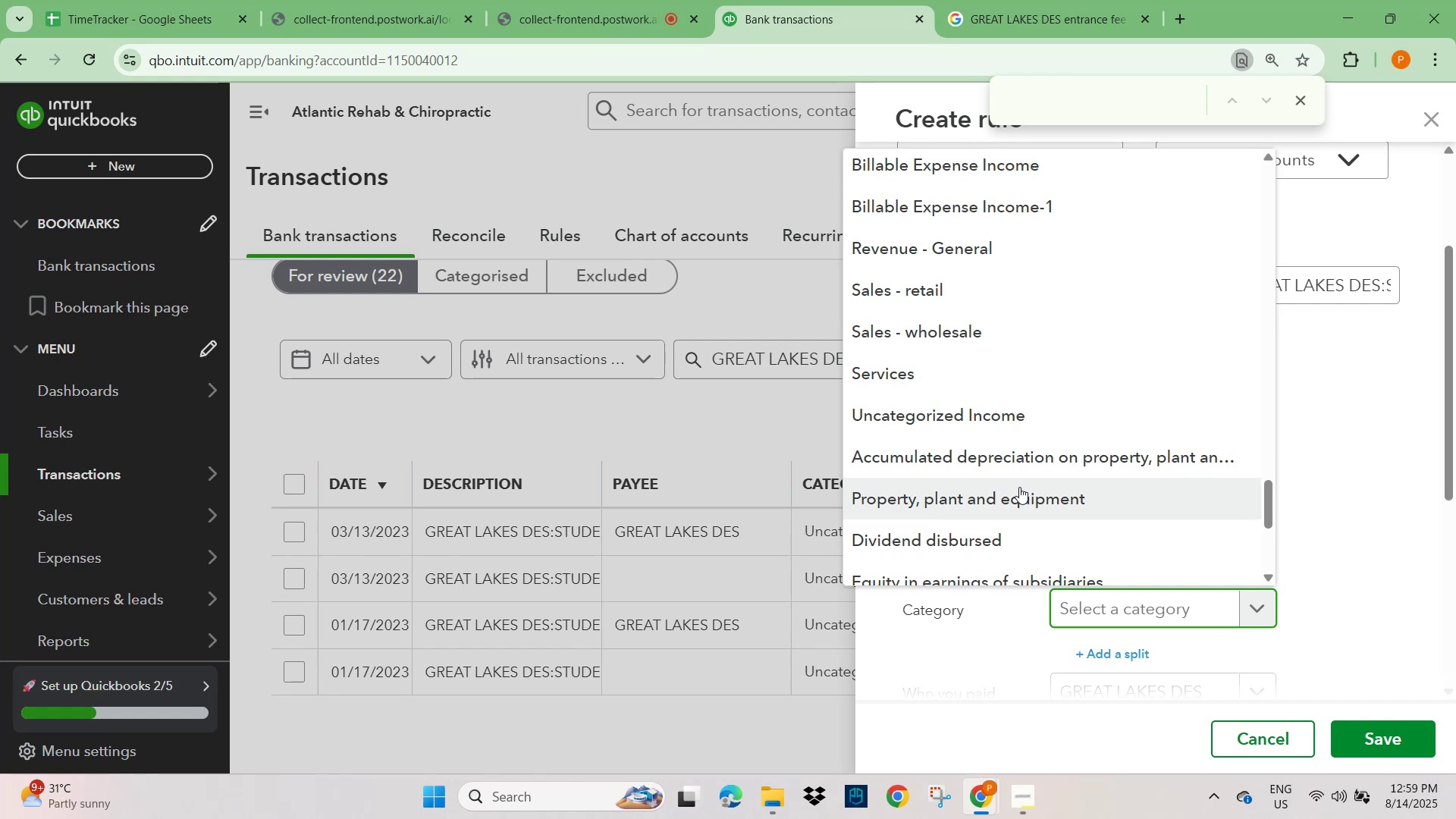 
scroll: coordinate [1031, 444], scroll_direction: down, amount: 8.0
 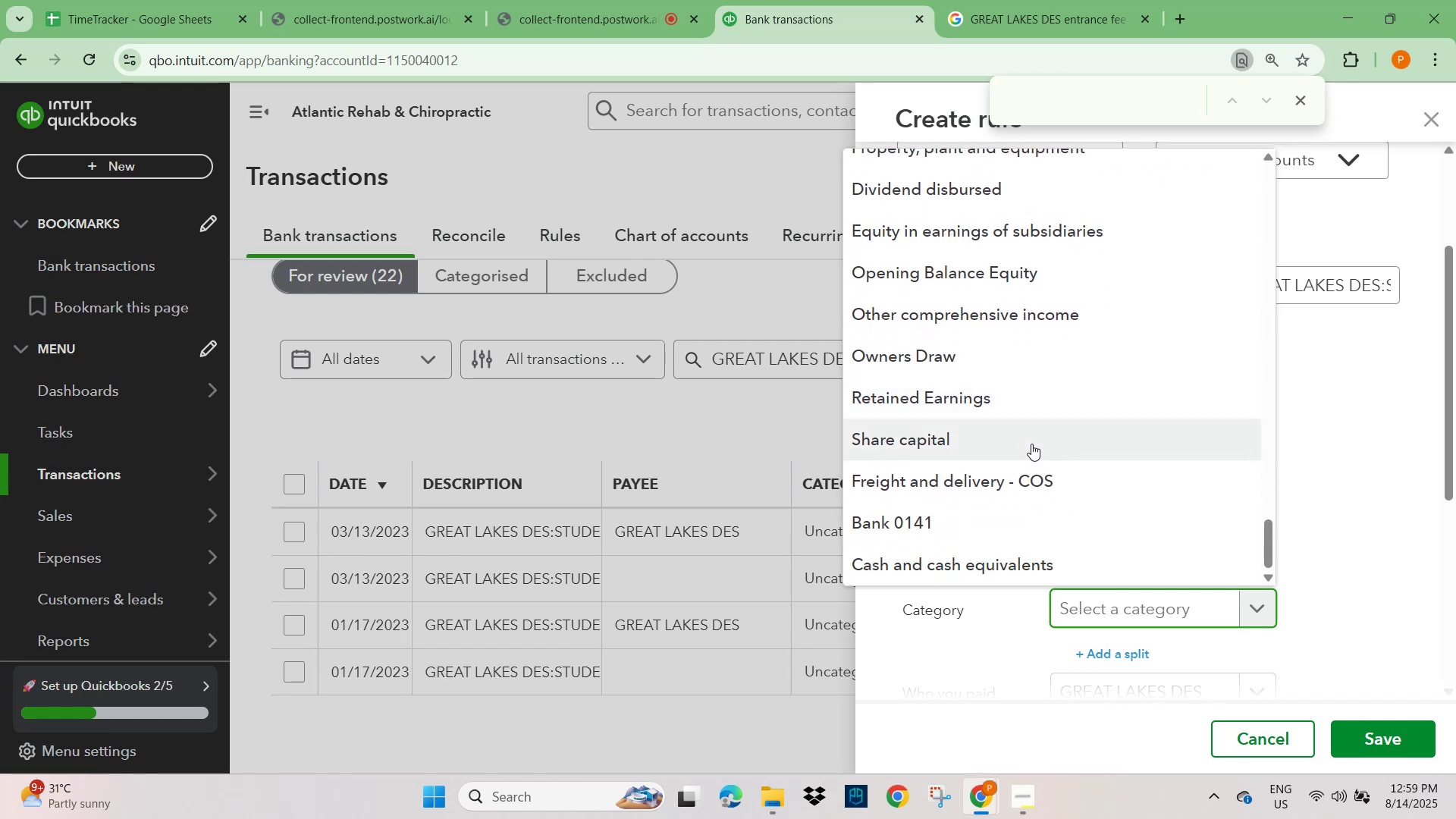 
scroll: coordinate [1031, 441], scroll_direction: up, amount: 38.0
 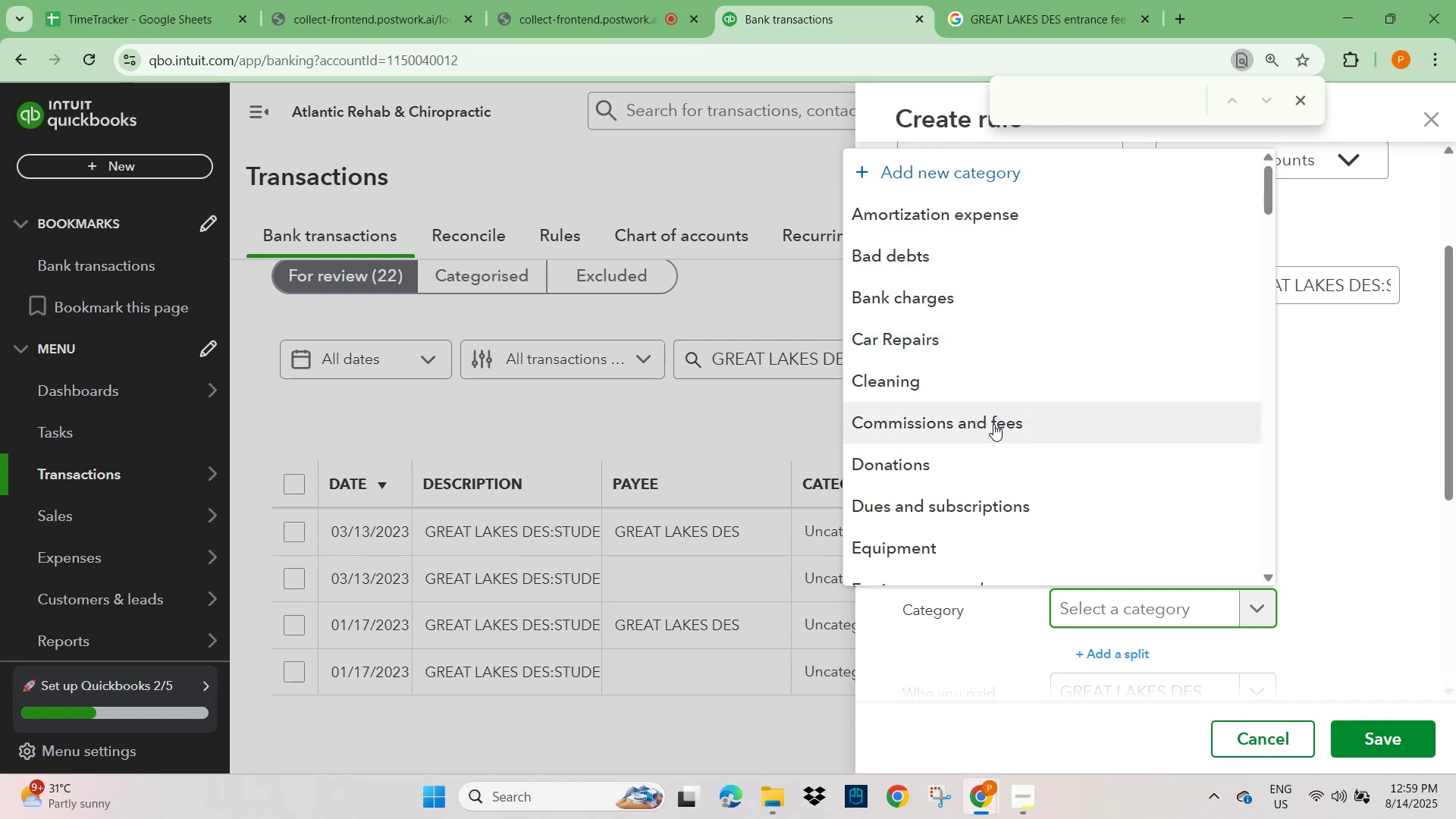 
wait(5.12)
 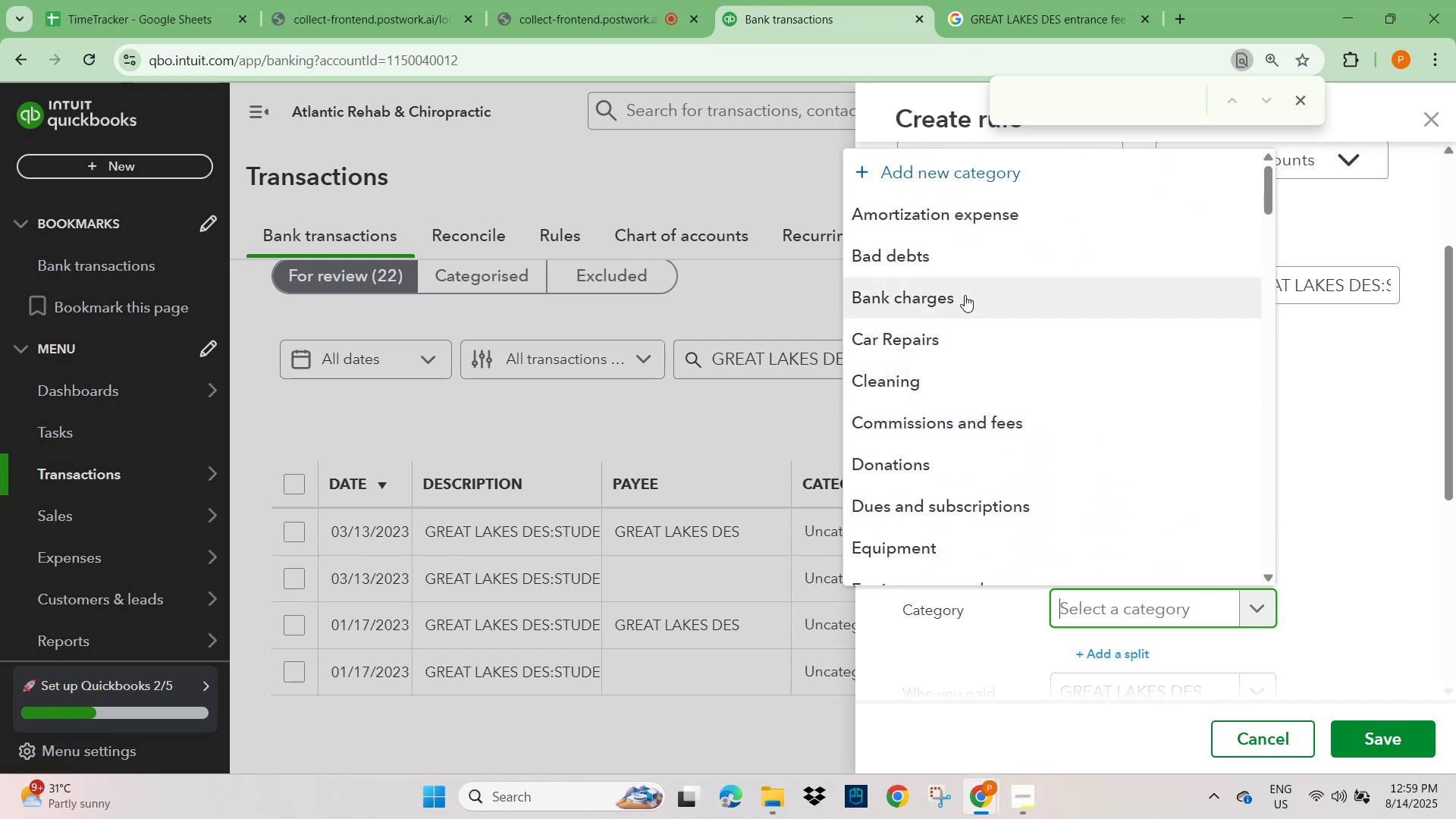 
left_click([971, 475])
 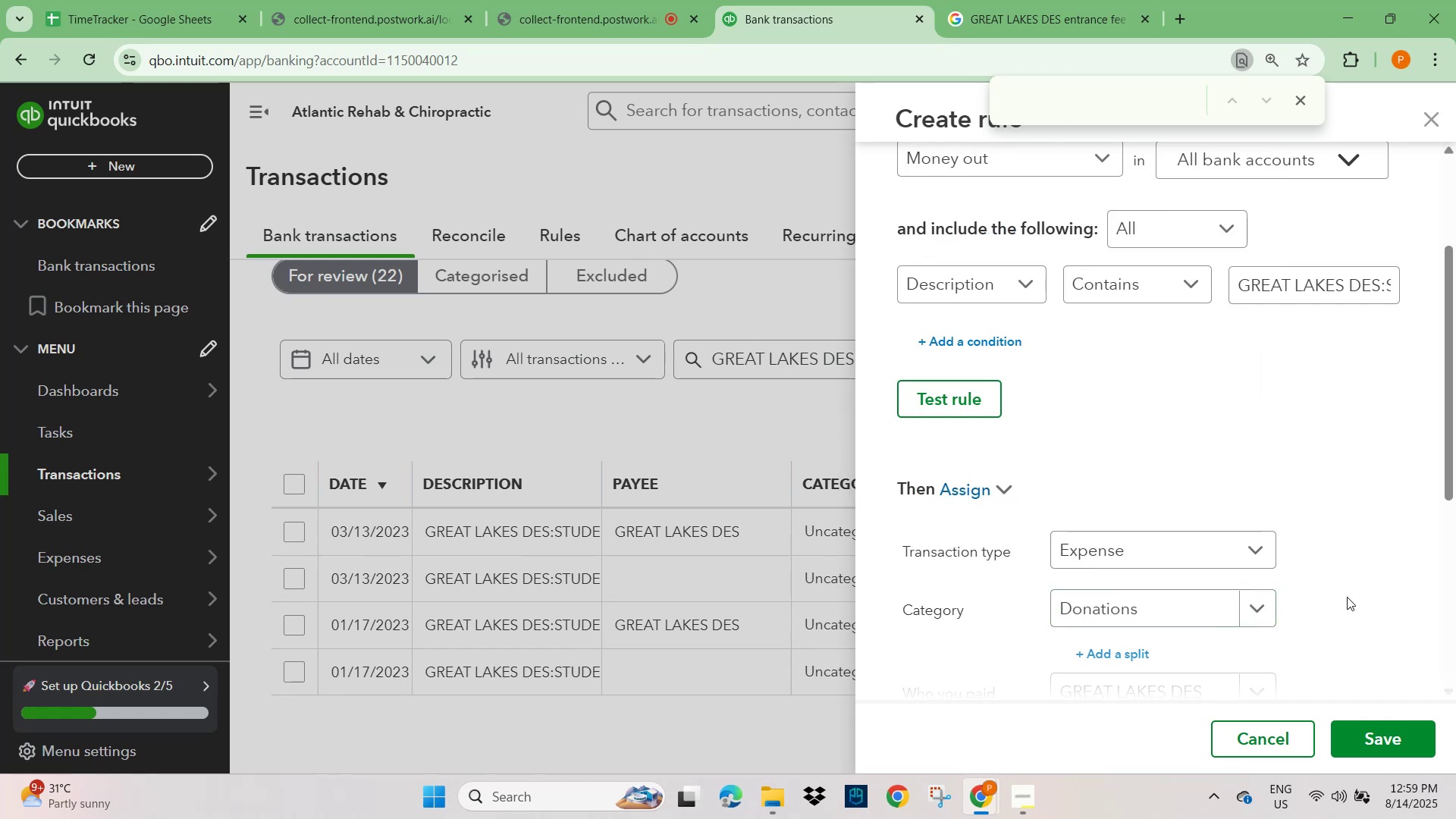 
scroll: coordinate [1373, 629], scroll_direction: down, amount: 8.0
 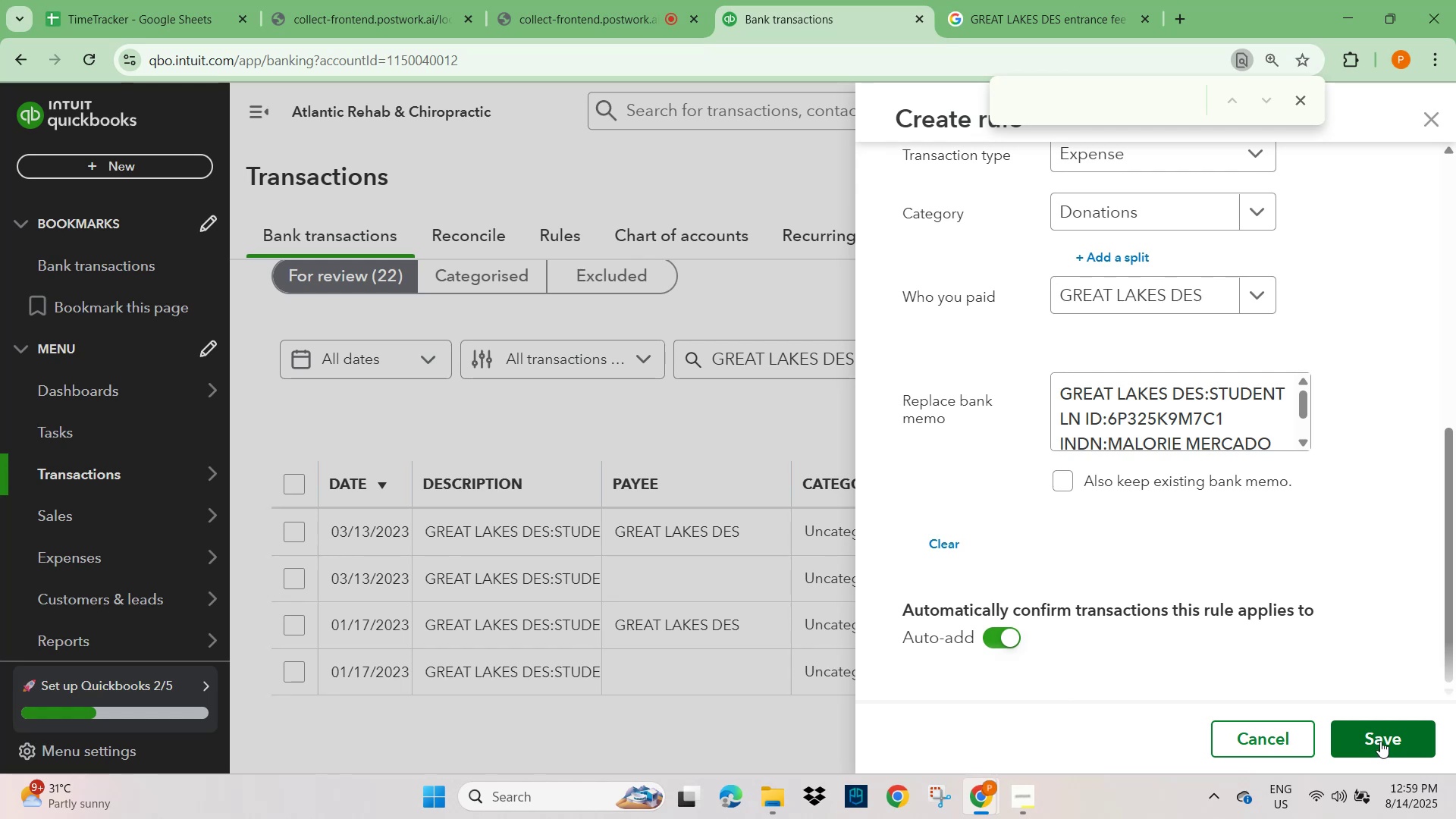 
left_click([1380, 740])
 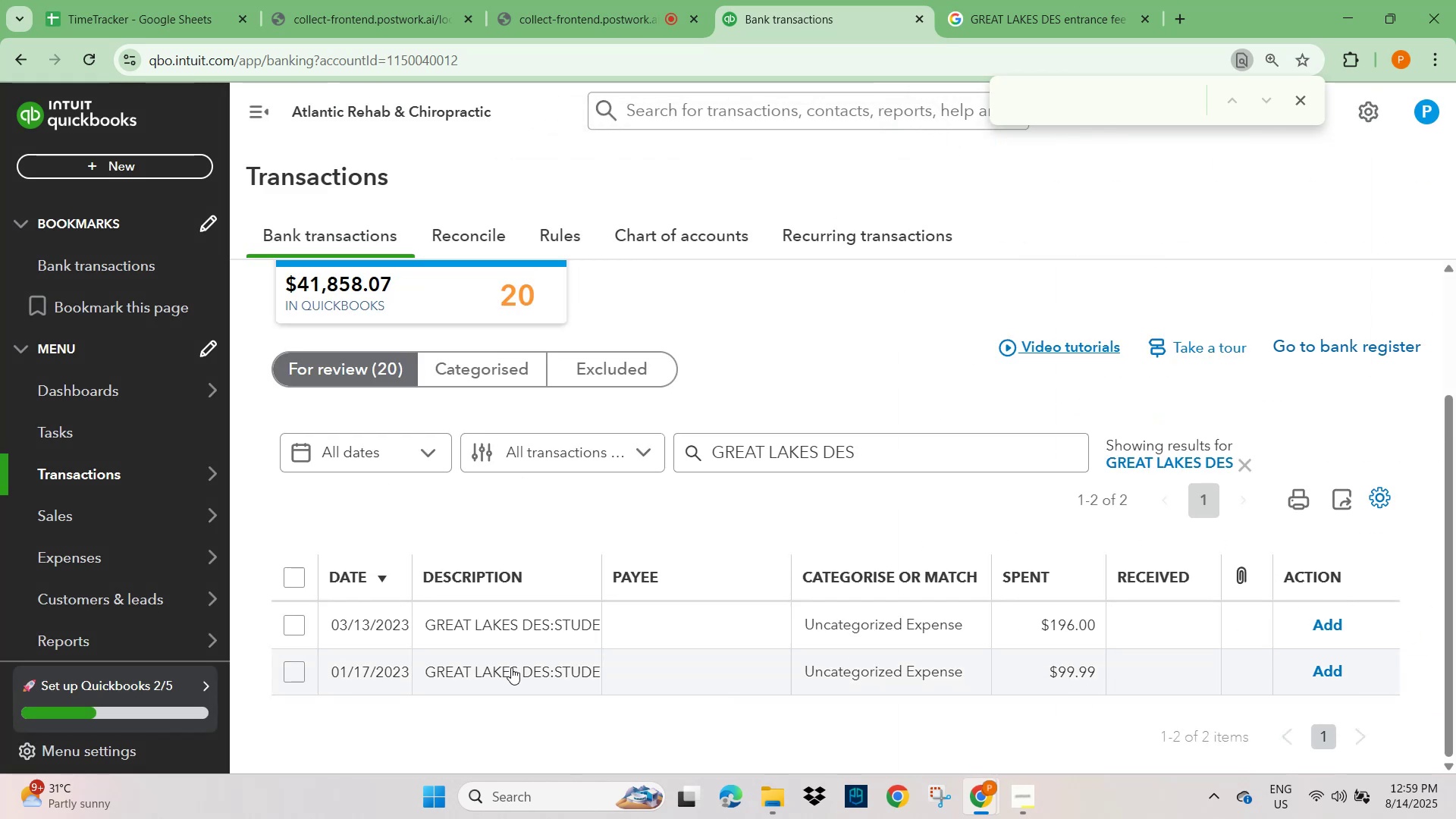 
left_click([481, 629])
 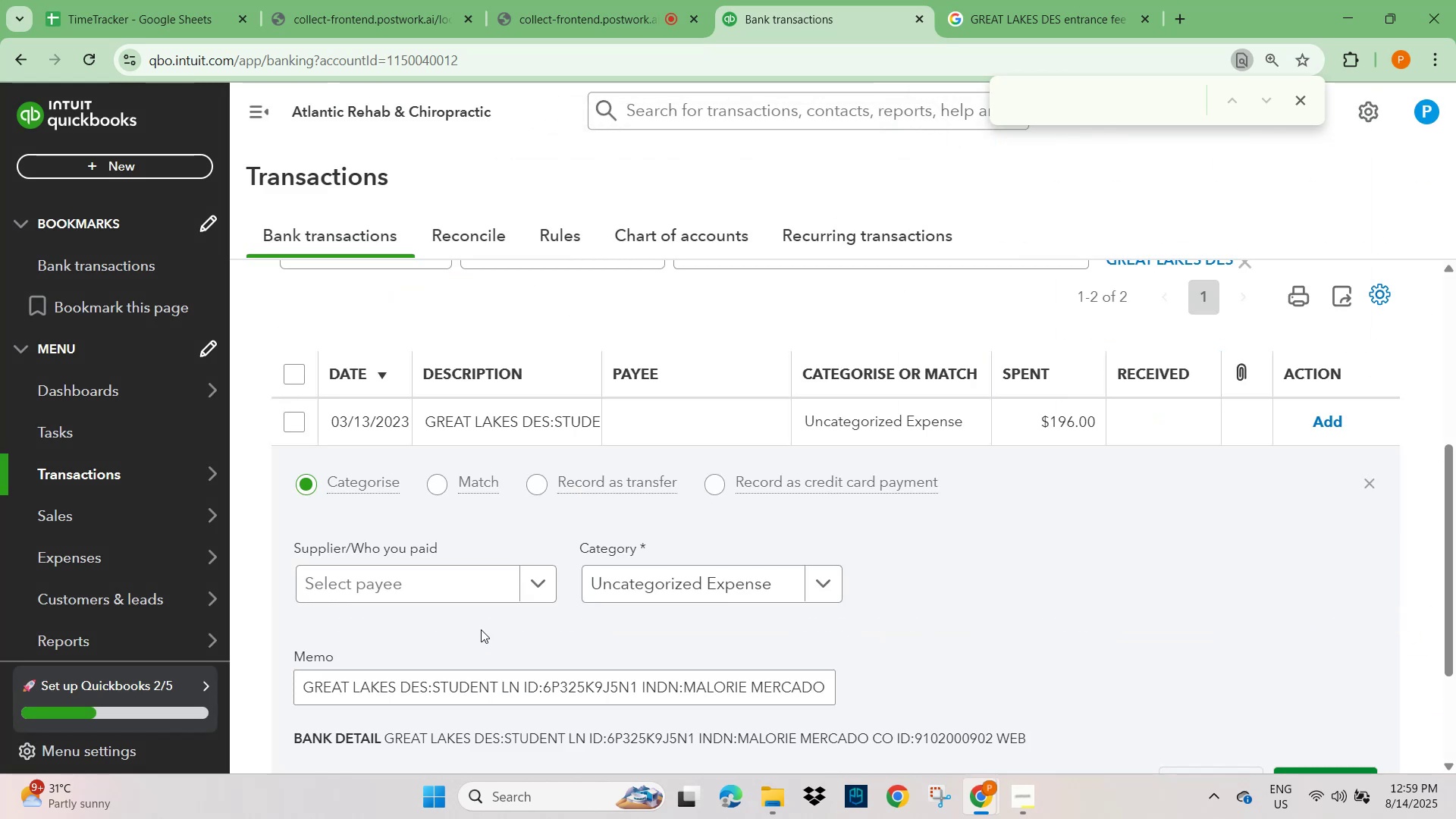 
scroll: coordinate [473, 620], scroll_direction: down, amount: 4.0
 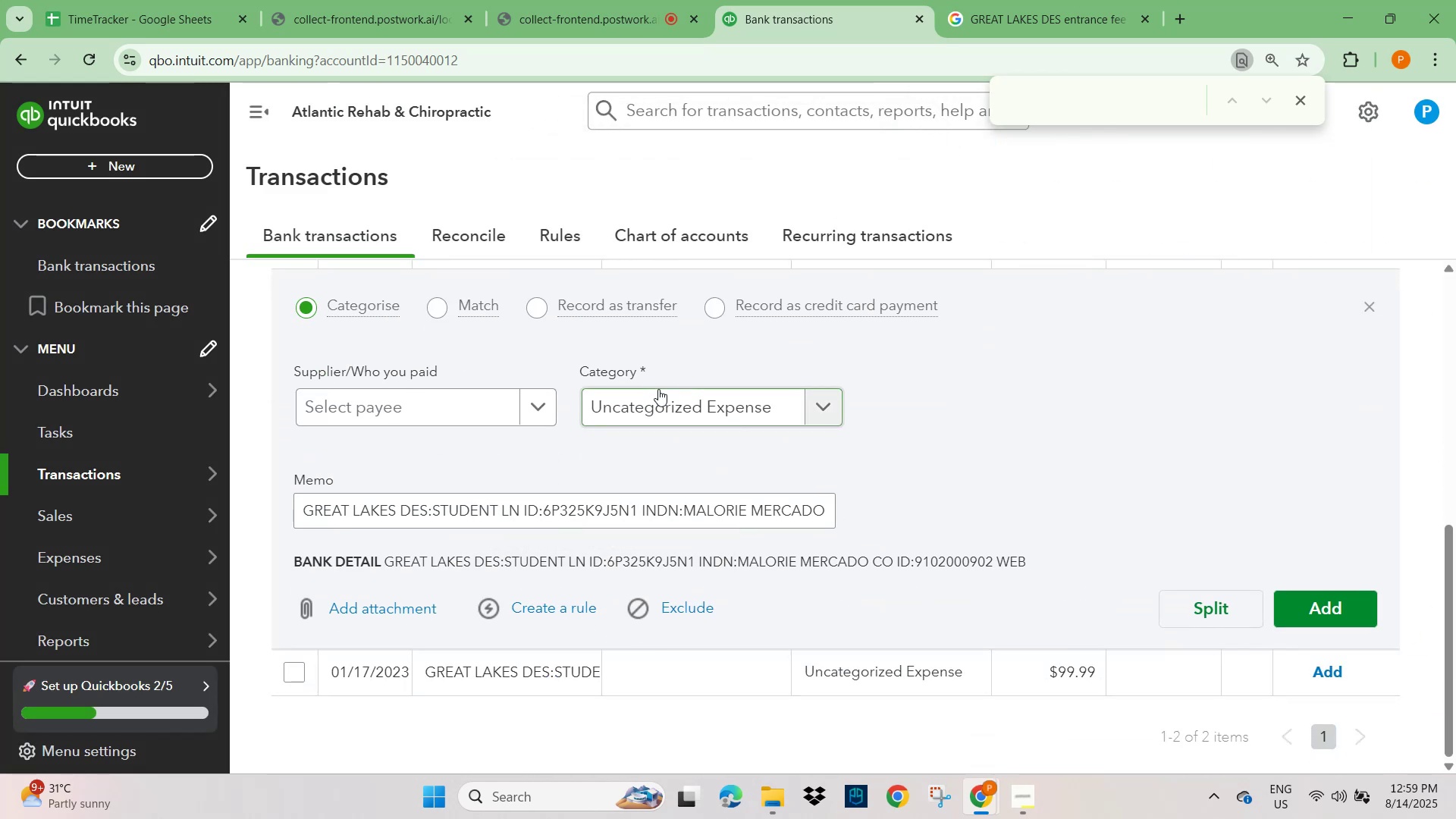 
left_click([507, 412])
 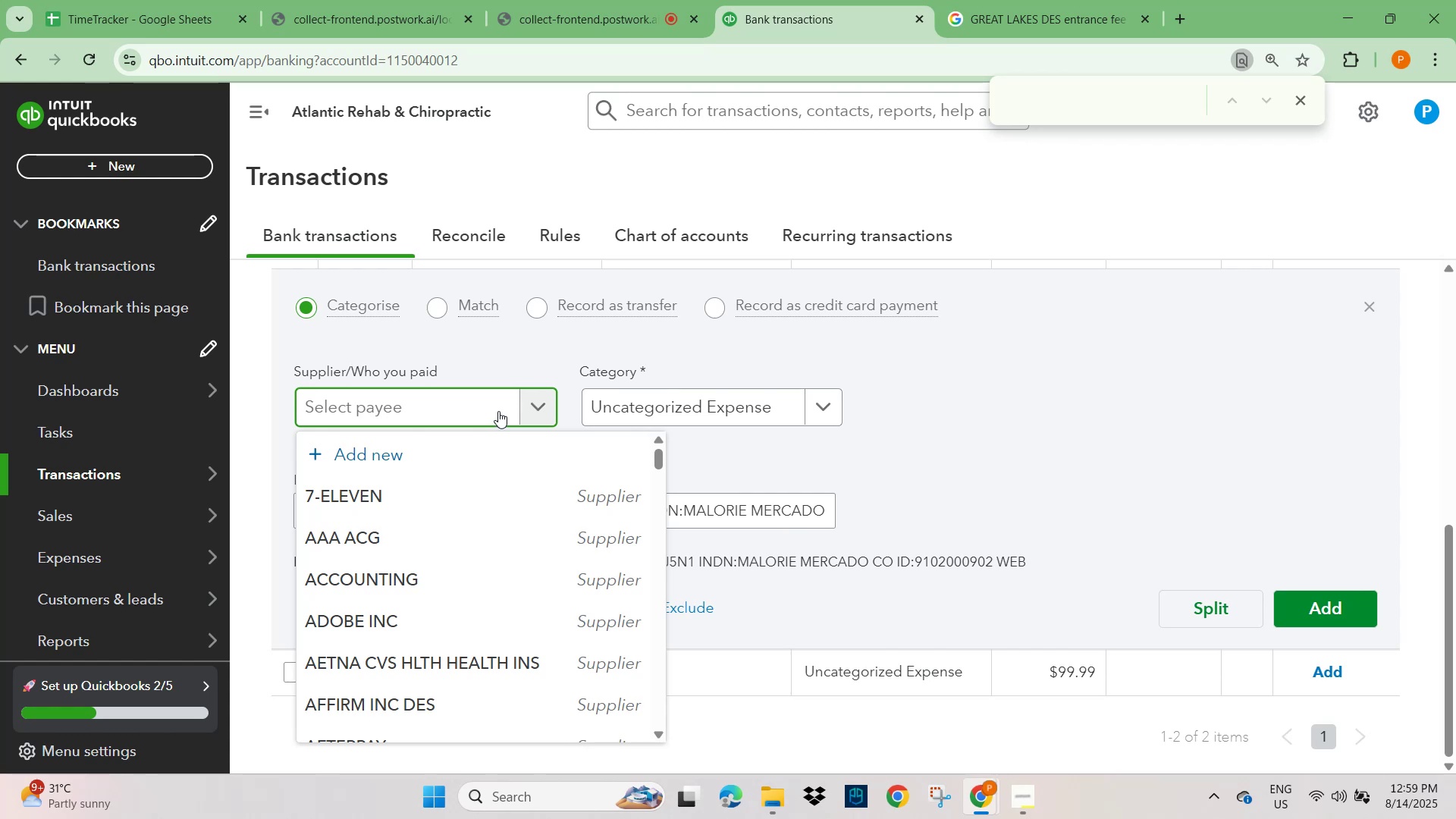 
key(Control+V)
 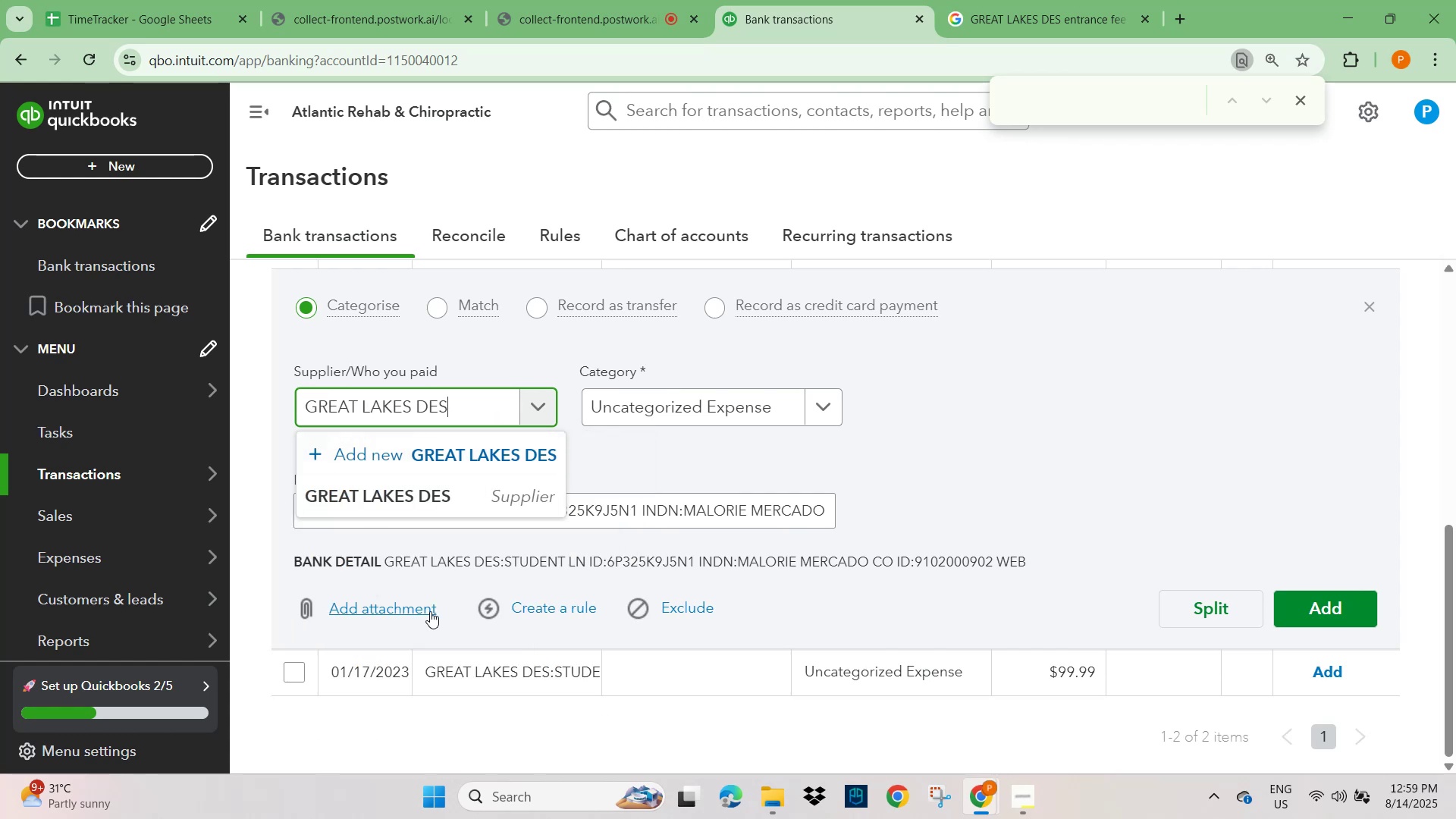 
left_click([397, 513])
 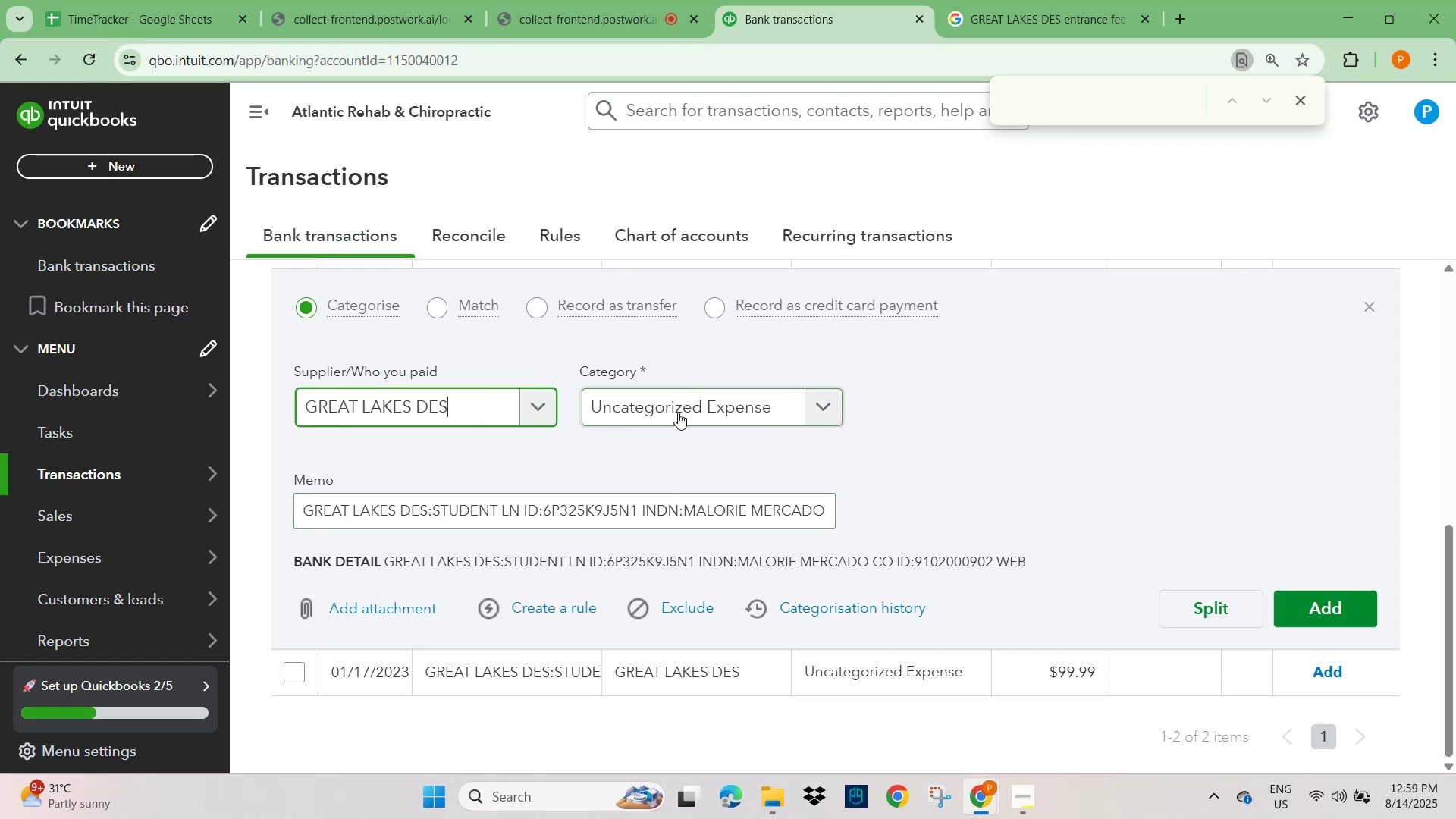 
left_click([692, 403])
 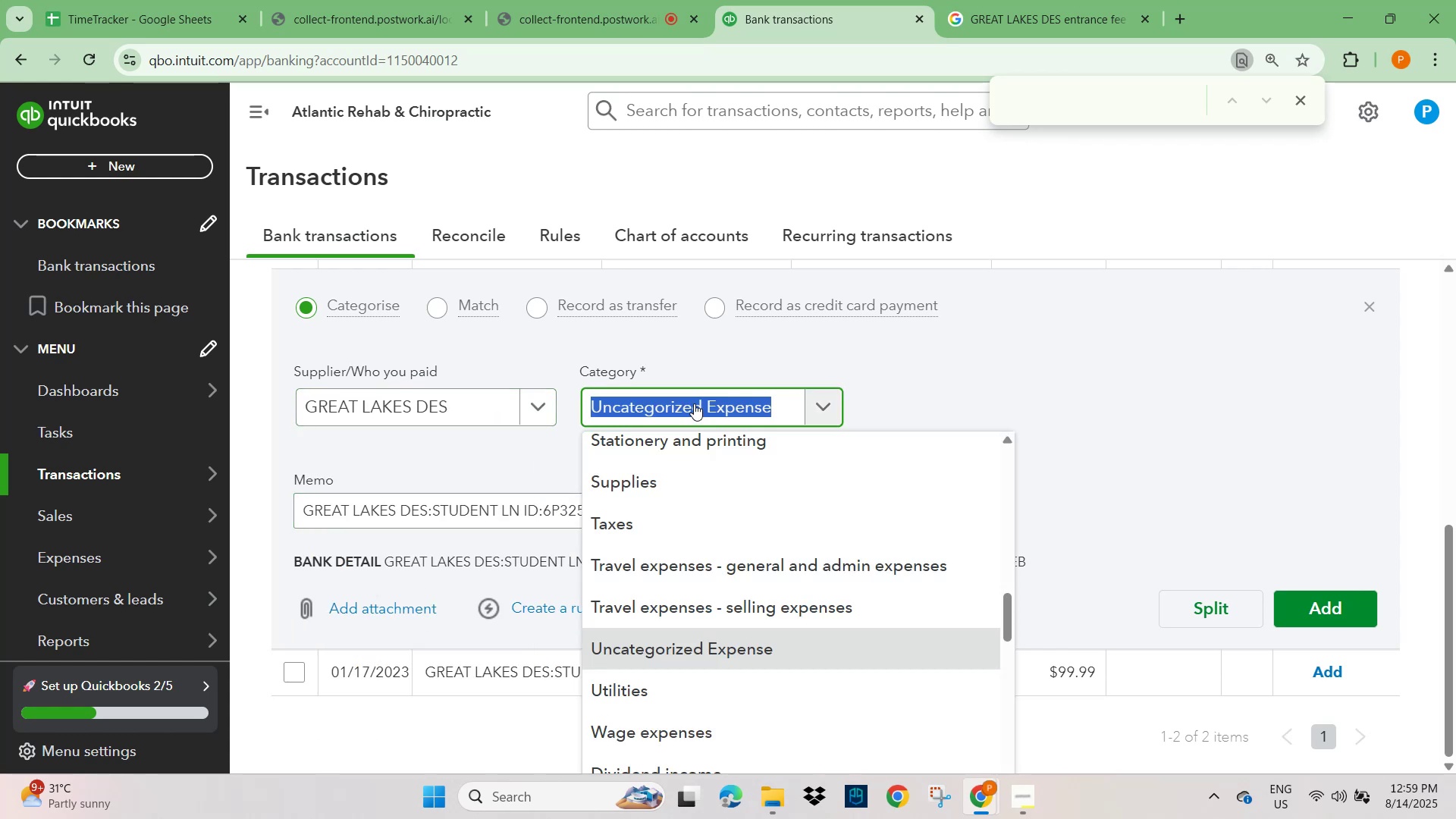 
type(donat)
 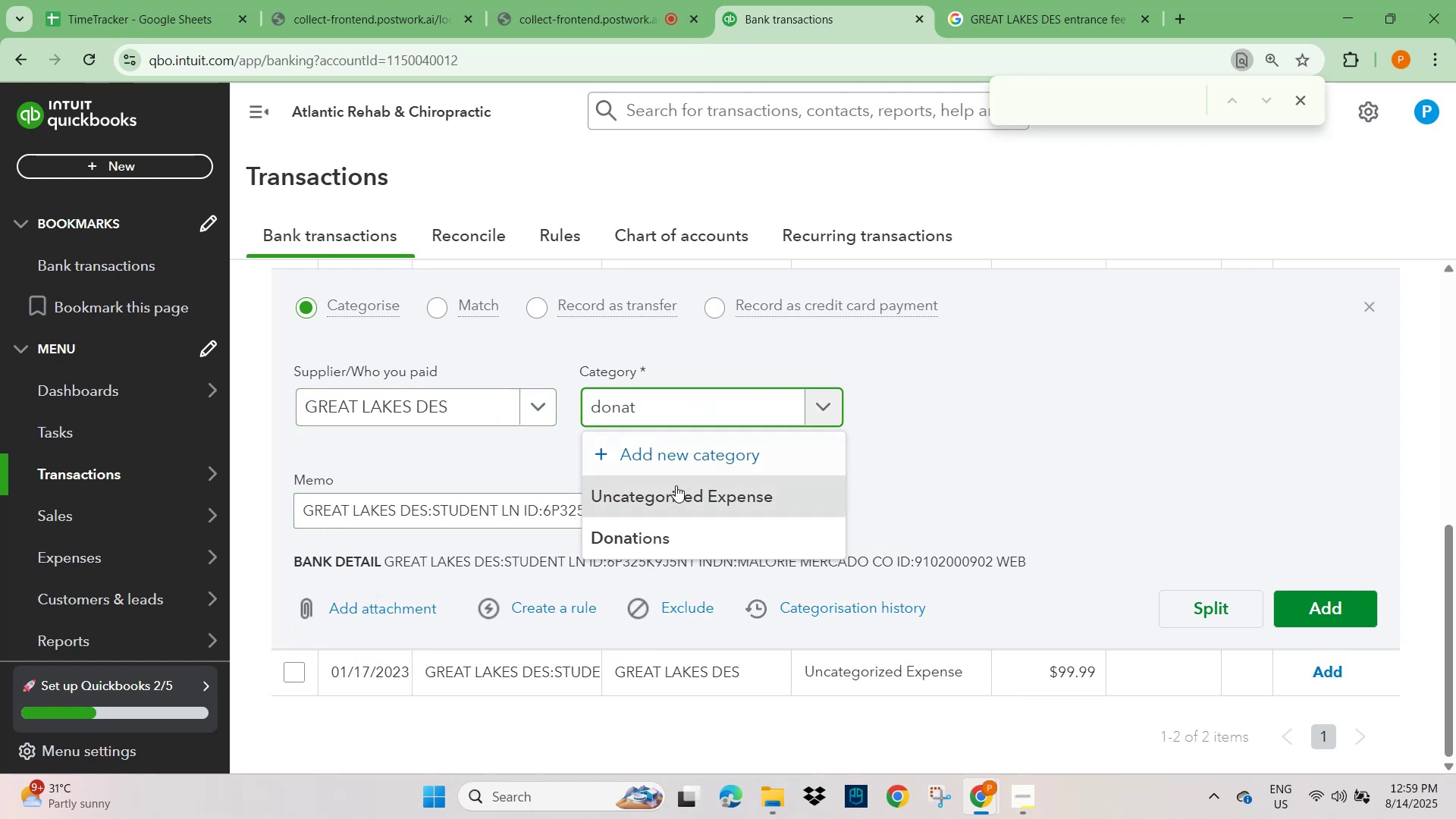 
left_click_drag(start_coordinate=[664, 532], to_coordinate=[672, 537])
 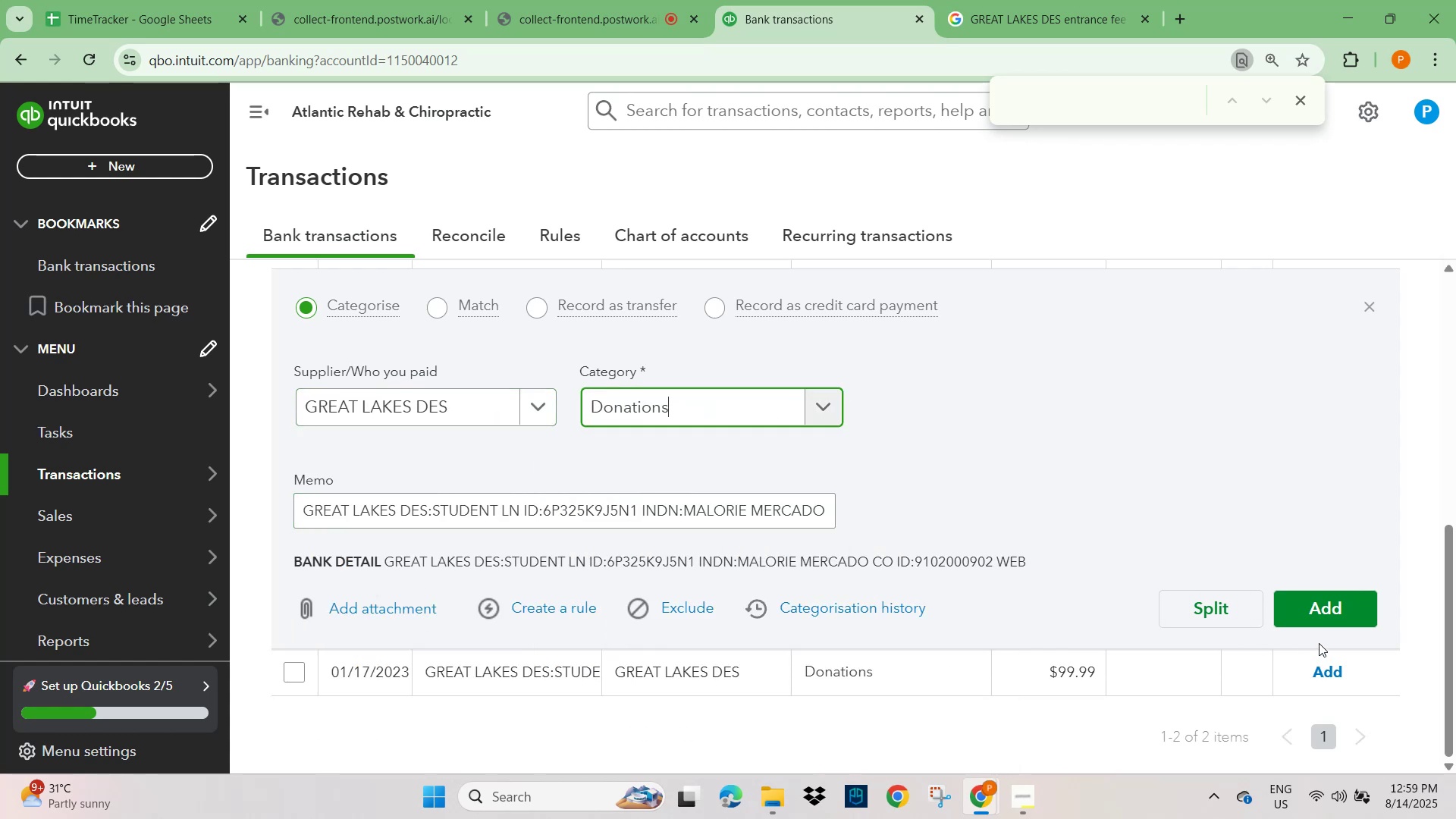 
left_click([1316, 595])
 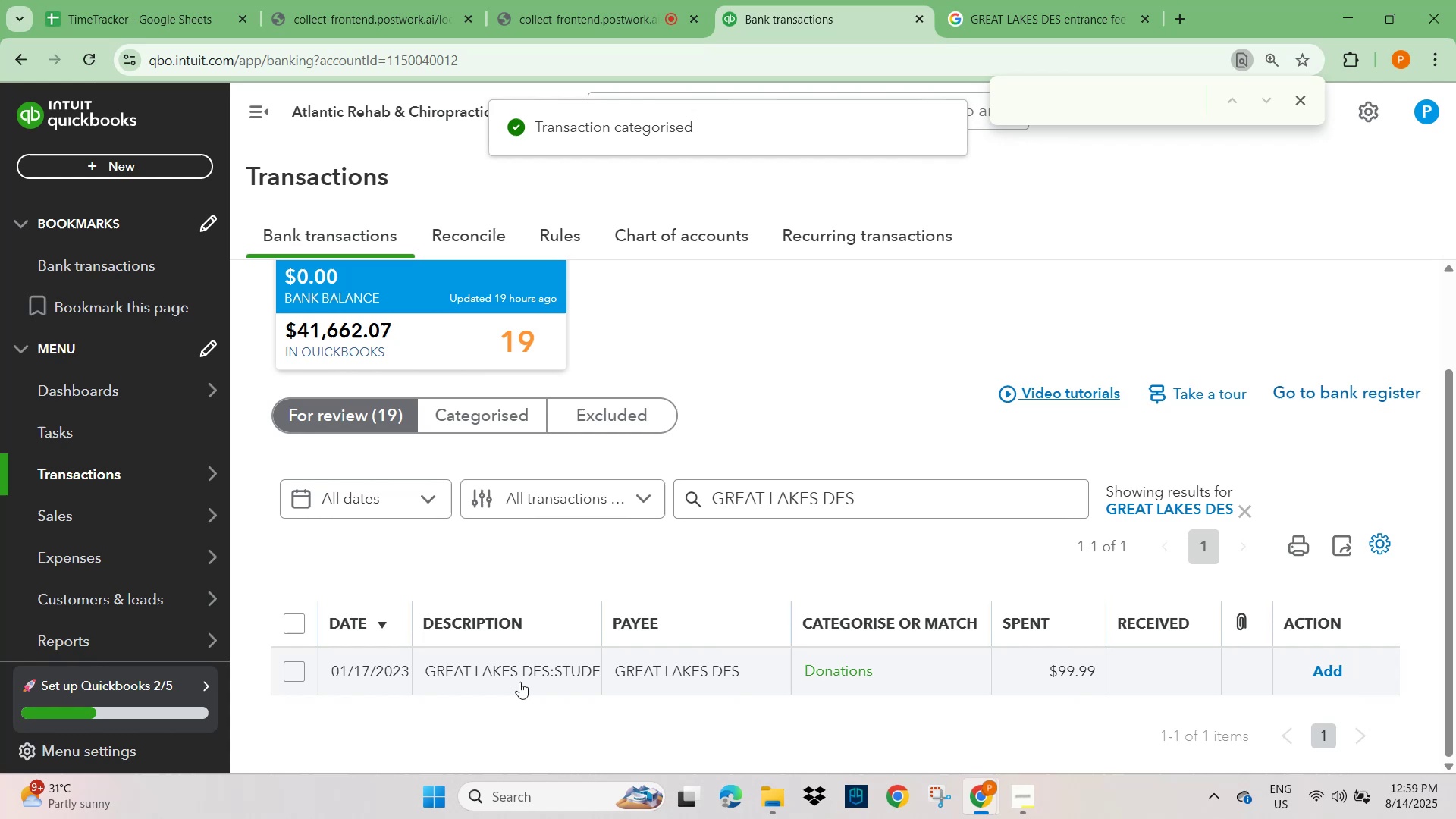 
left_click([1338, 674])
 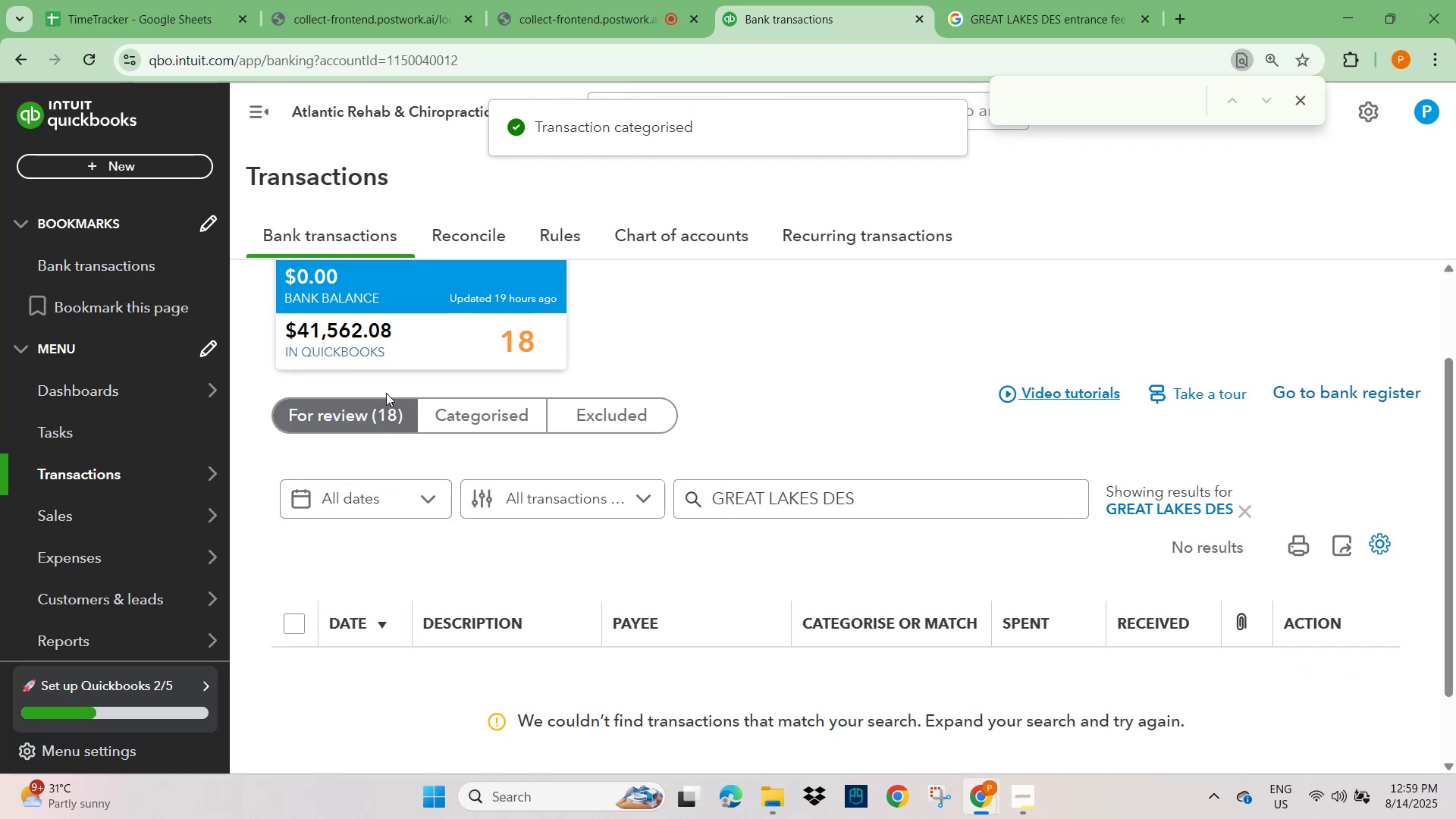 
left_click([325, 419])
 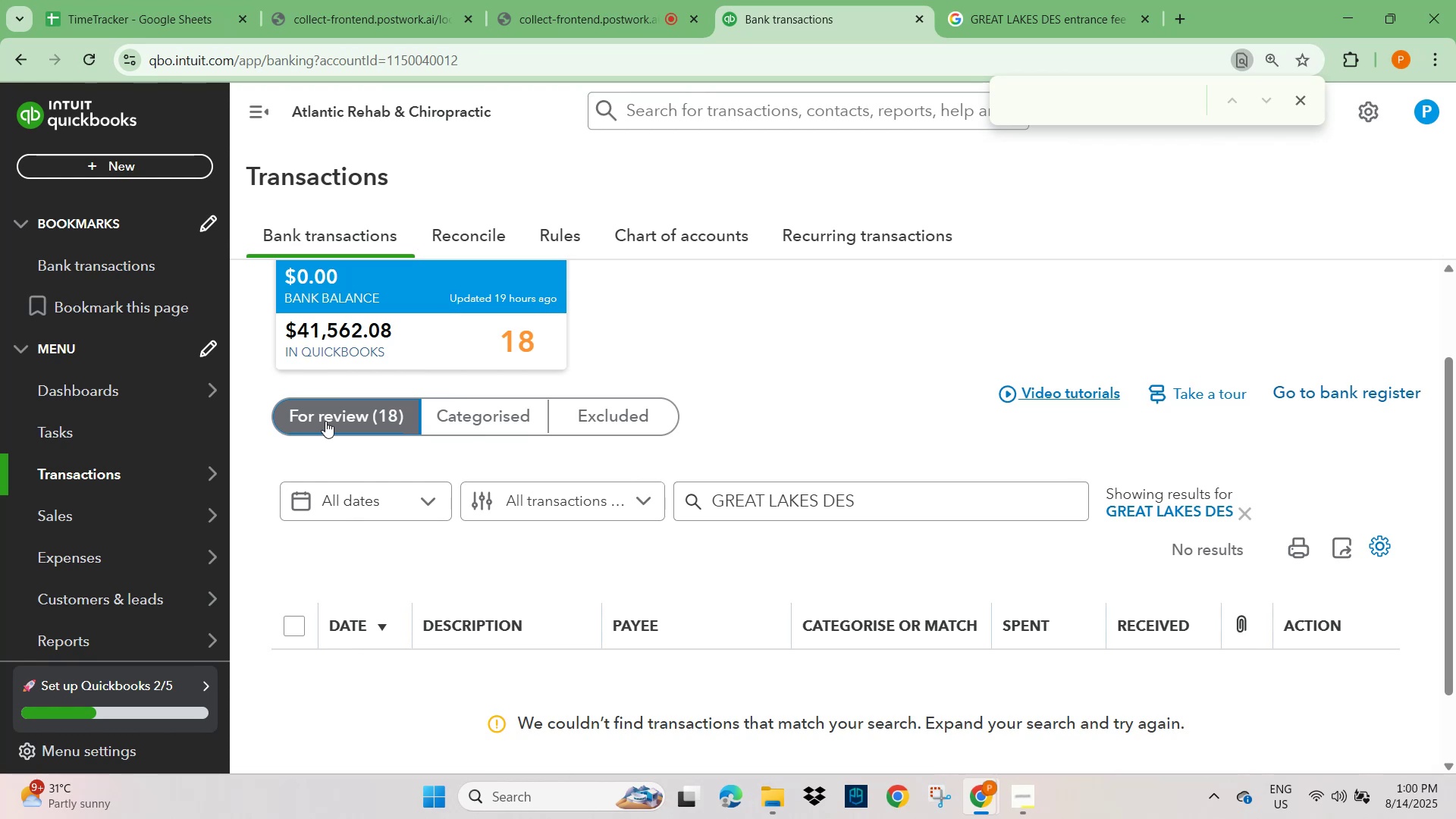 
wait(20.31)
 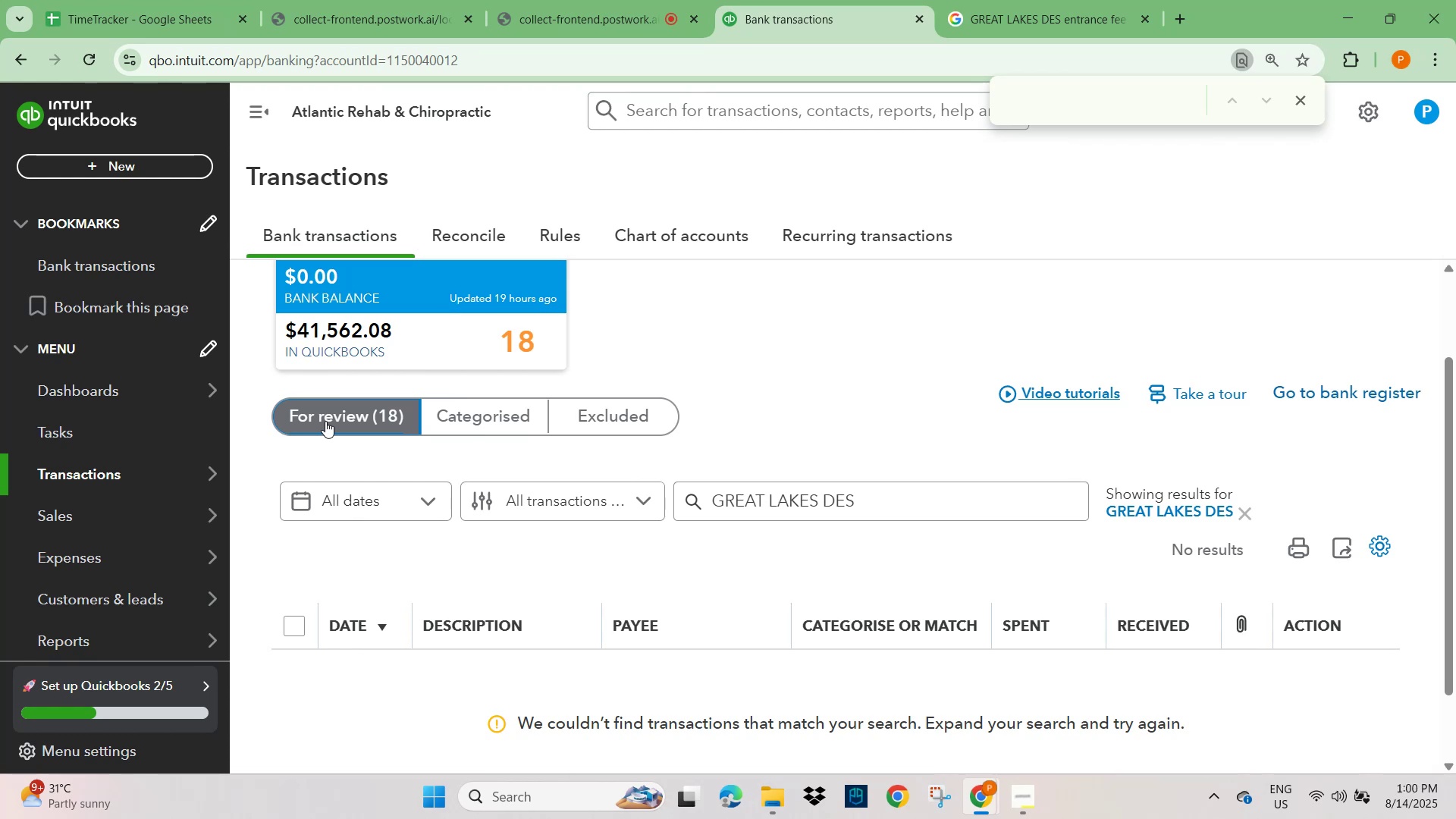 
scroll: coordinate [626, 579], scroll_direction: down, amount: 3.0
 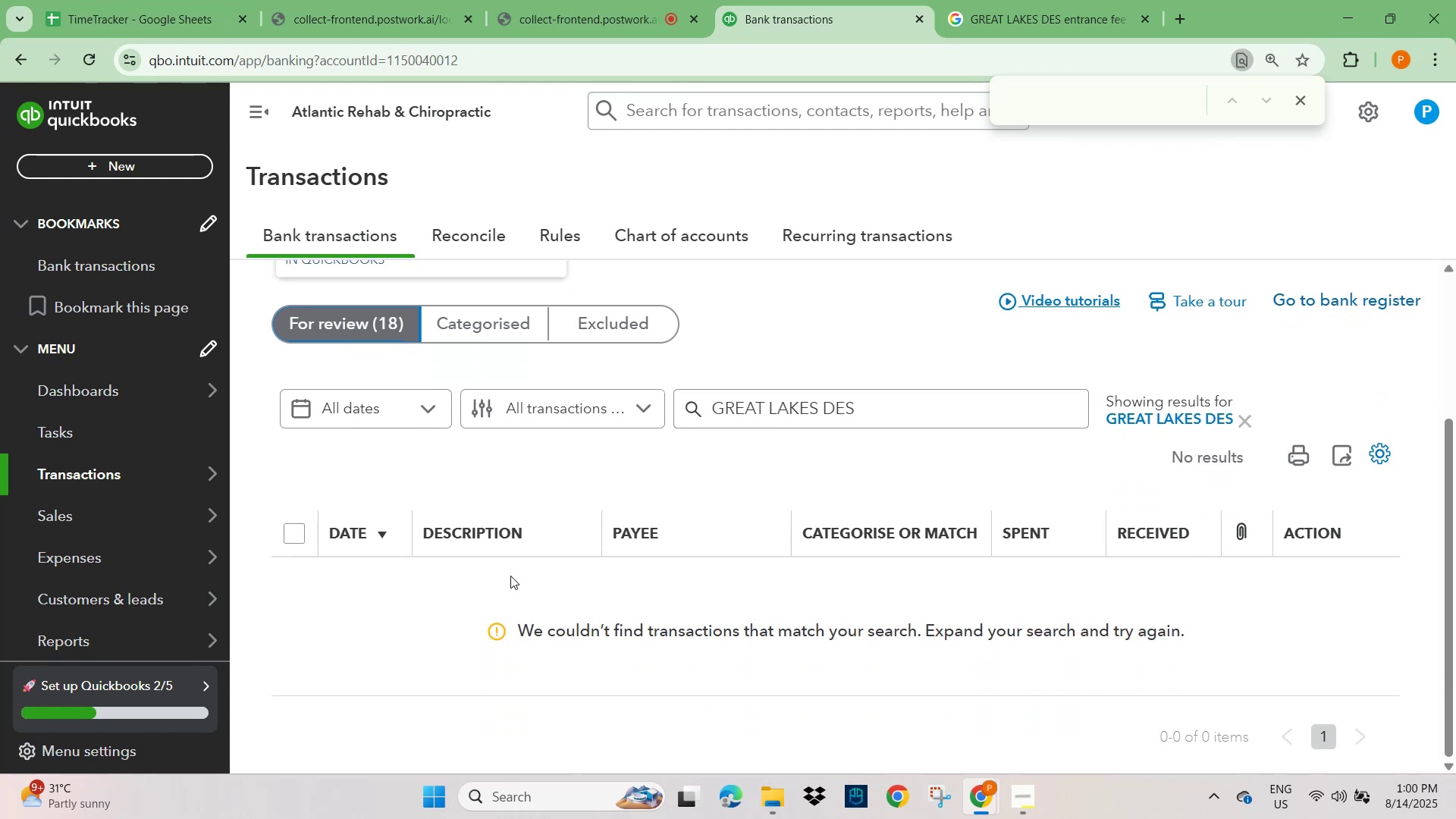 
scroll: coordinate [503, 571], scroll_direction: up, amount: 2.0
 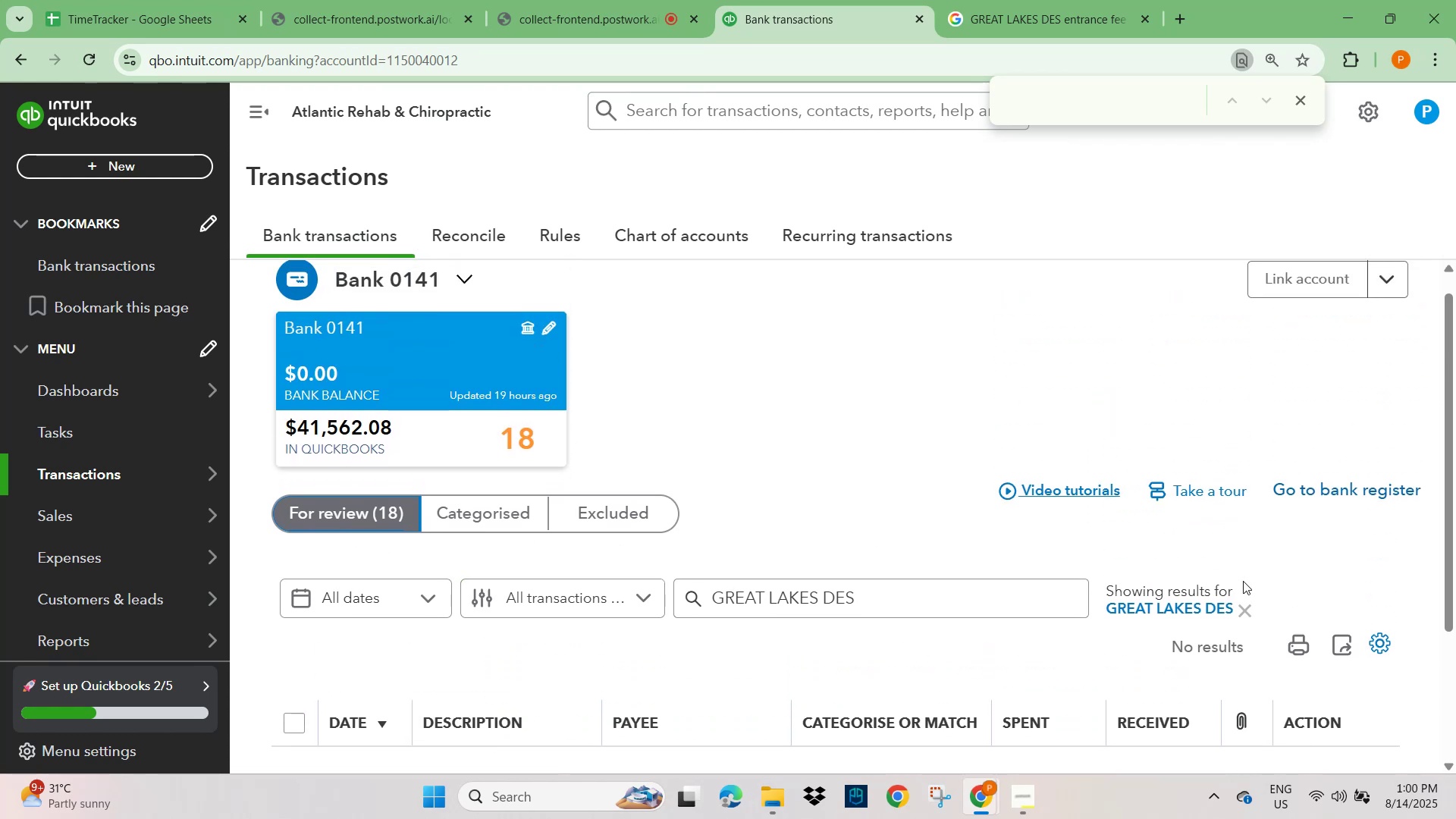 
left_click([1244, 606])
 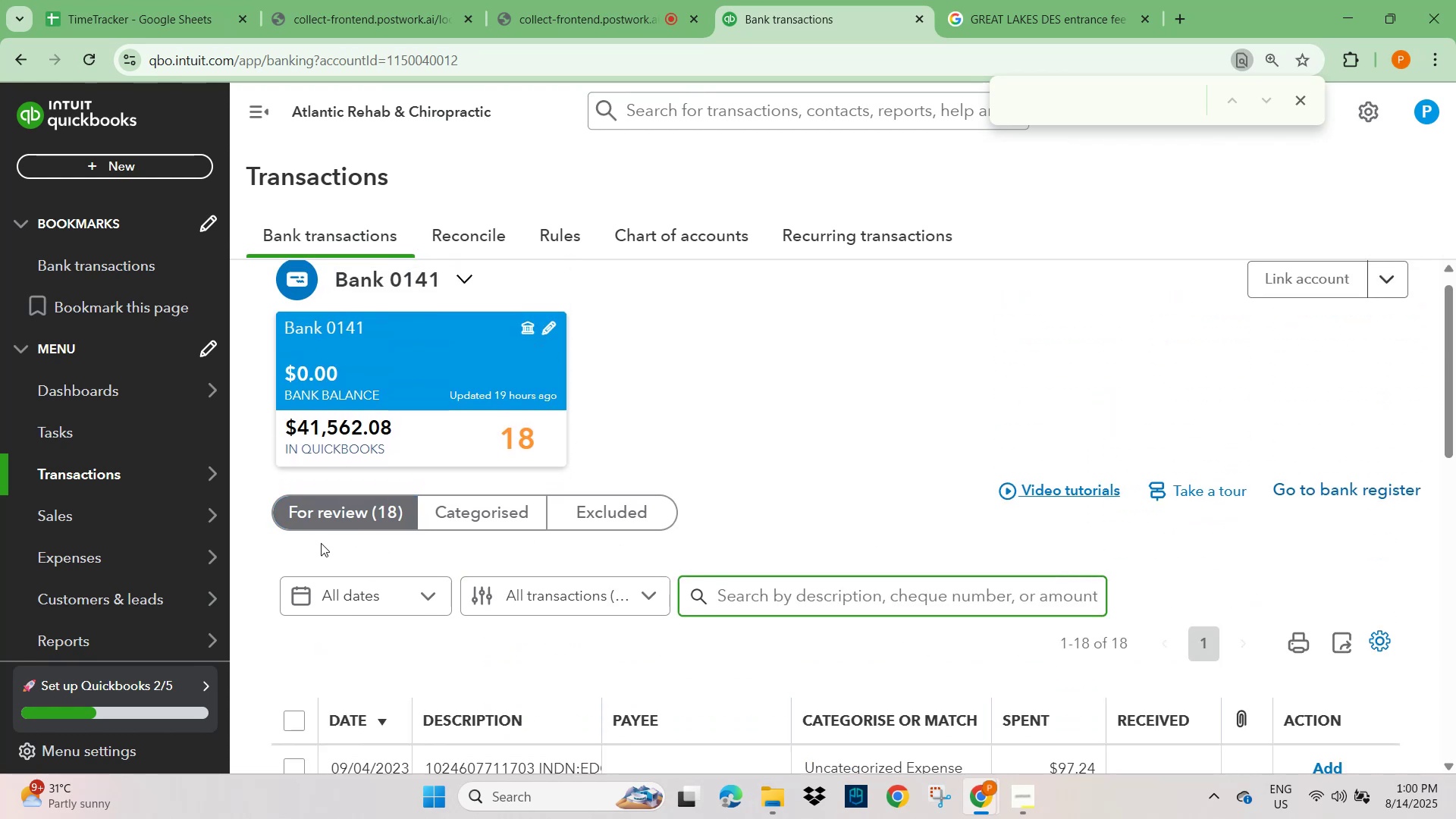 
left_click([328, 523])
 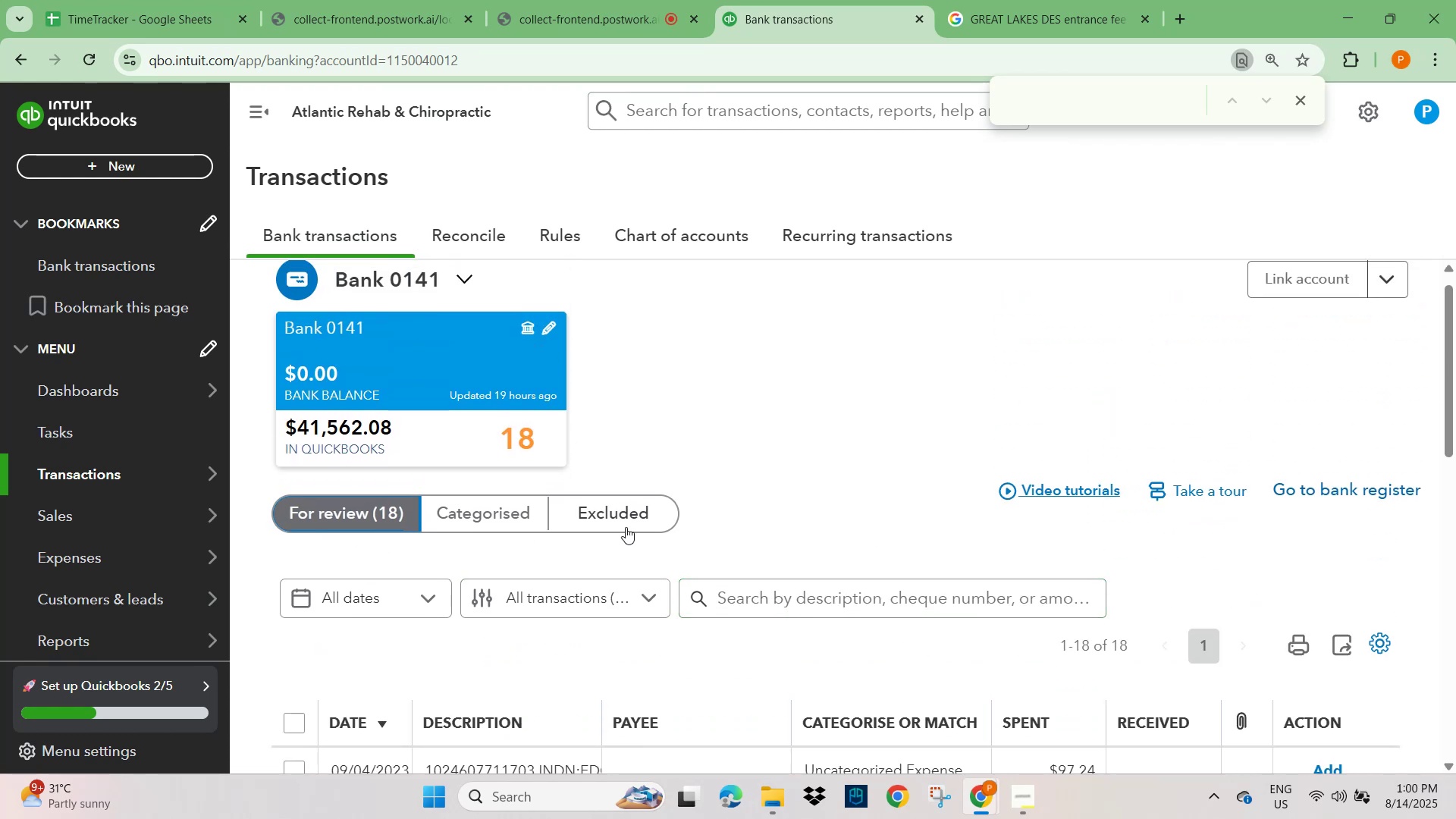 
scroll: coordinate [631, 540], scroll_direction: down, amount: 36.0
 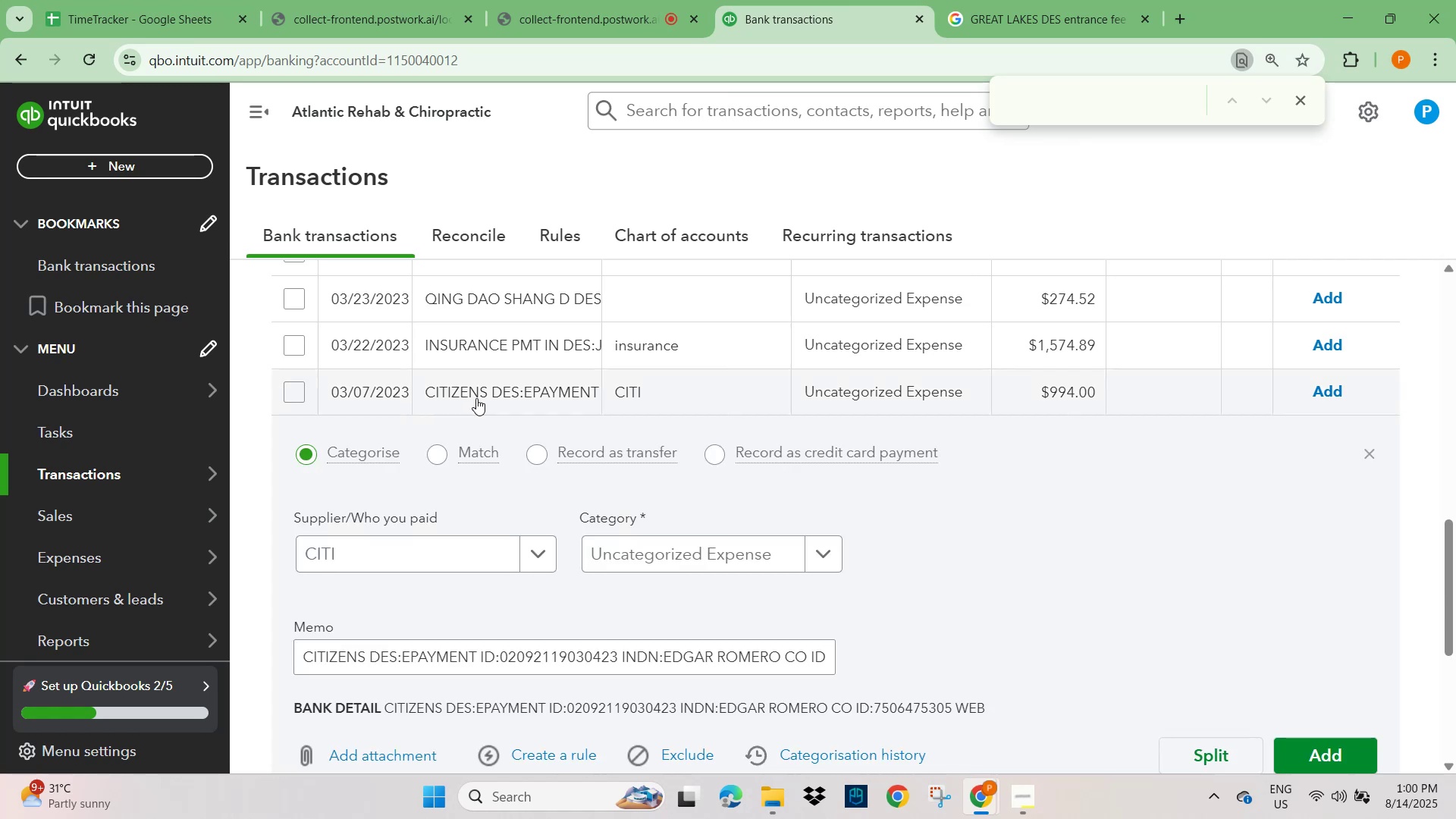 
wait(6.14)
 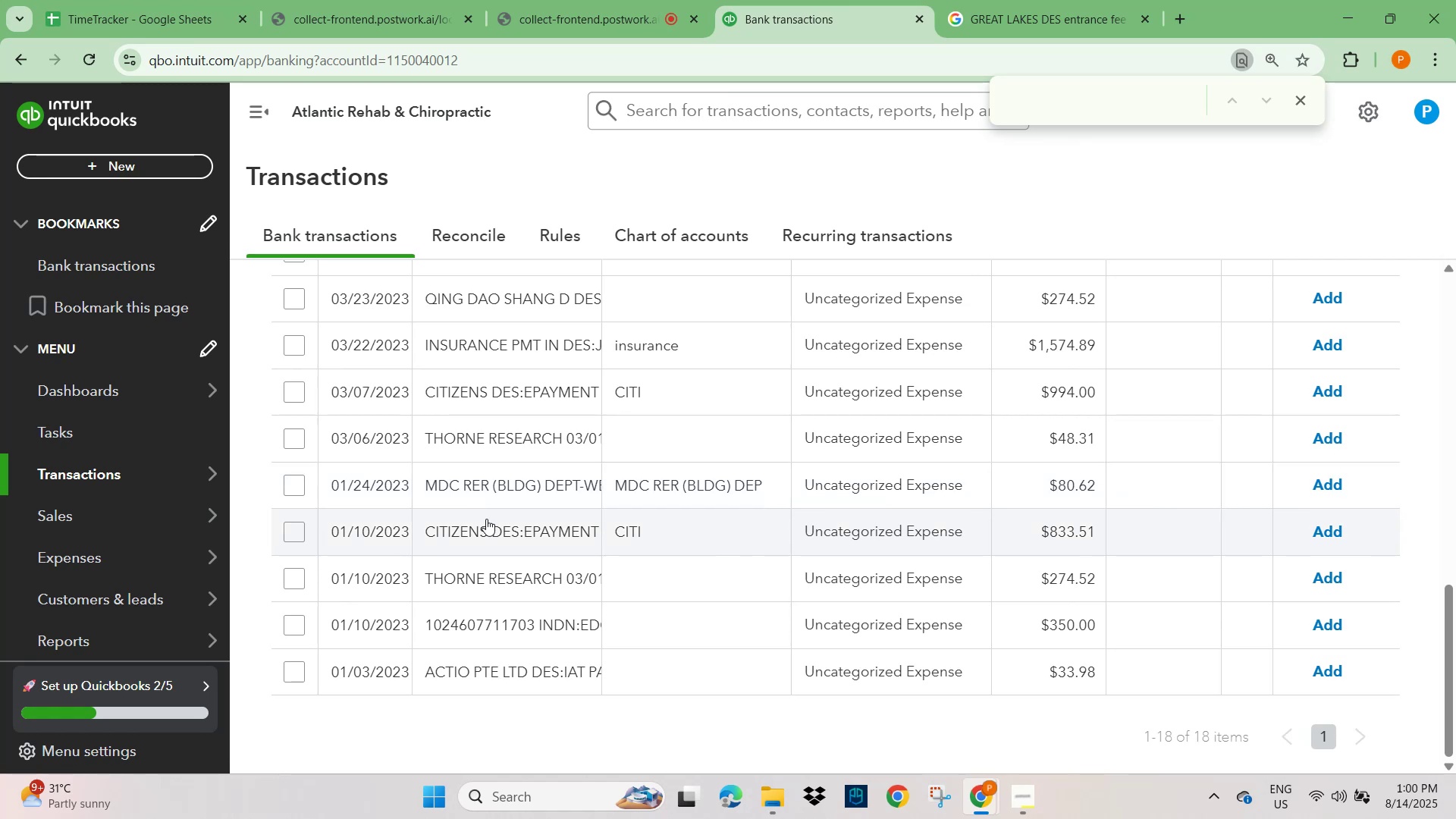 
left_click_drag(start_coordinate=[394, 657], to_coordinate=[230, 670])
 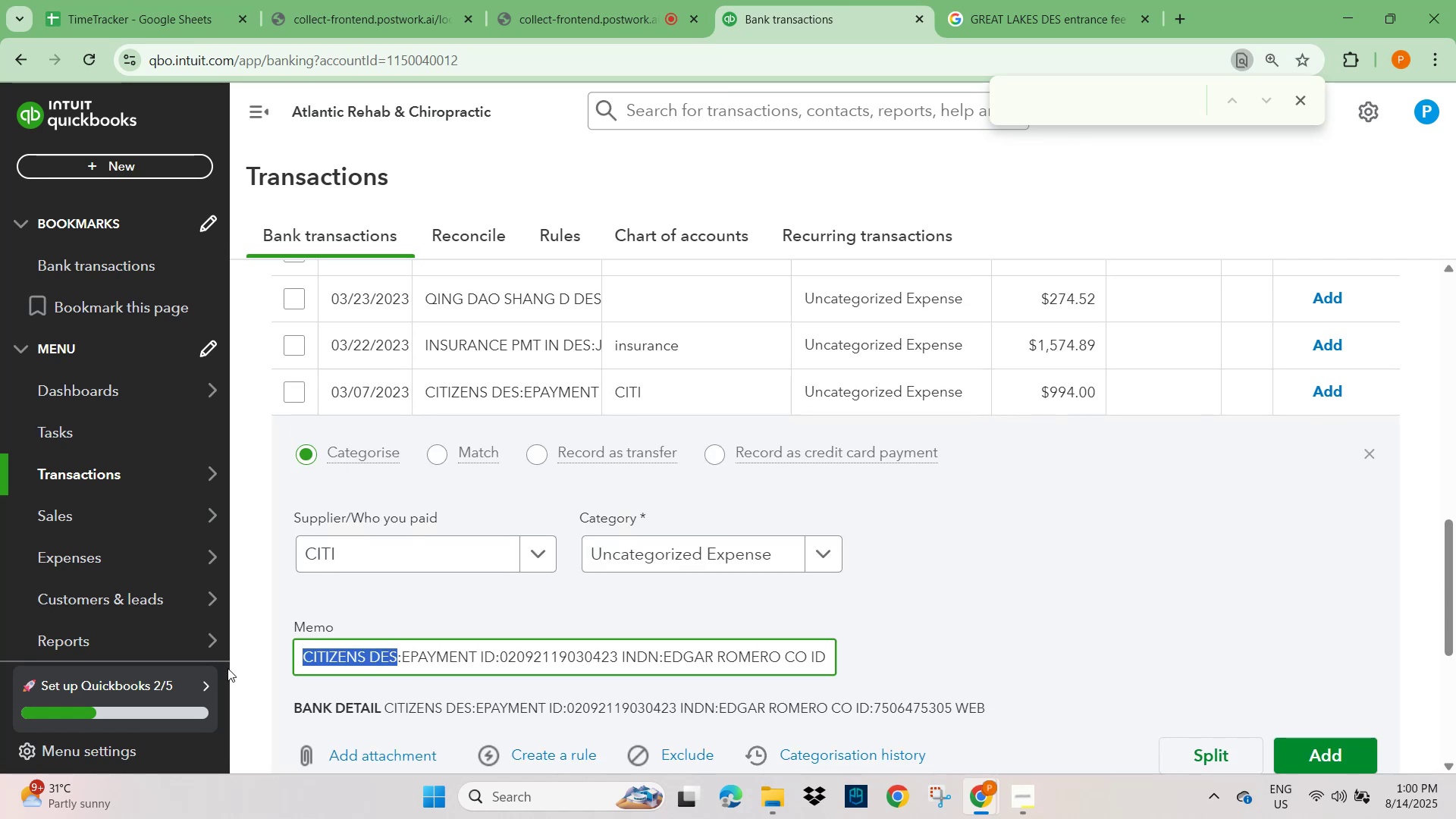 
key(Control+C)
 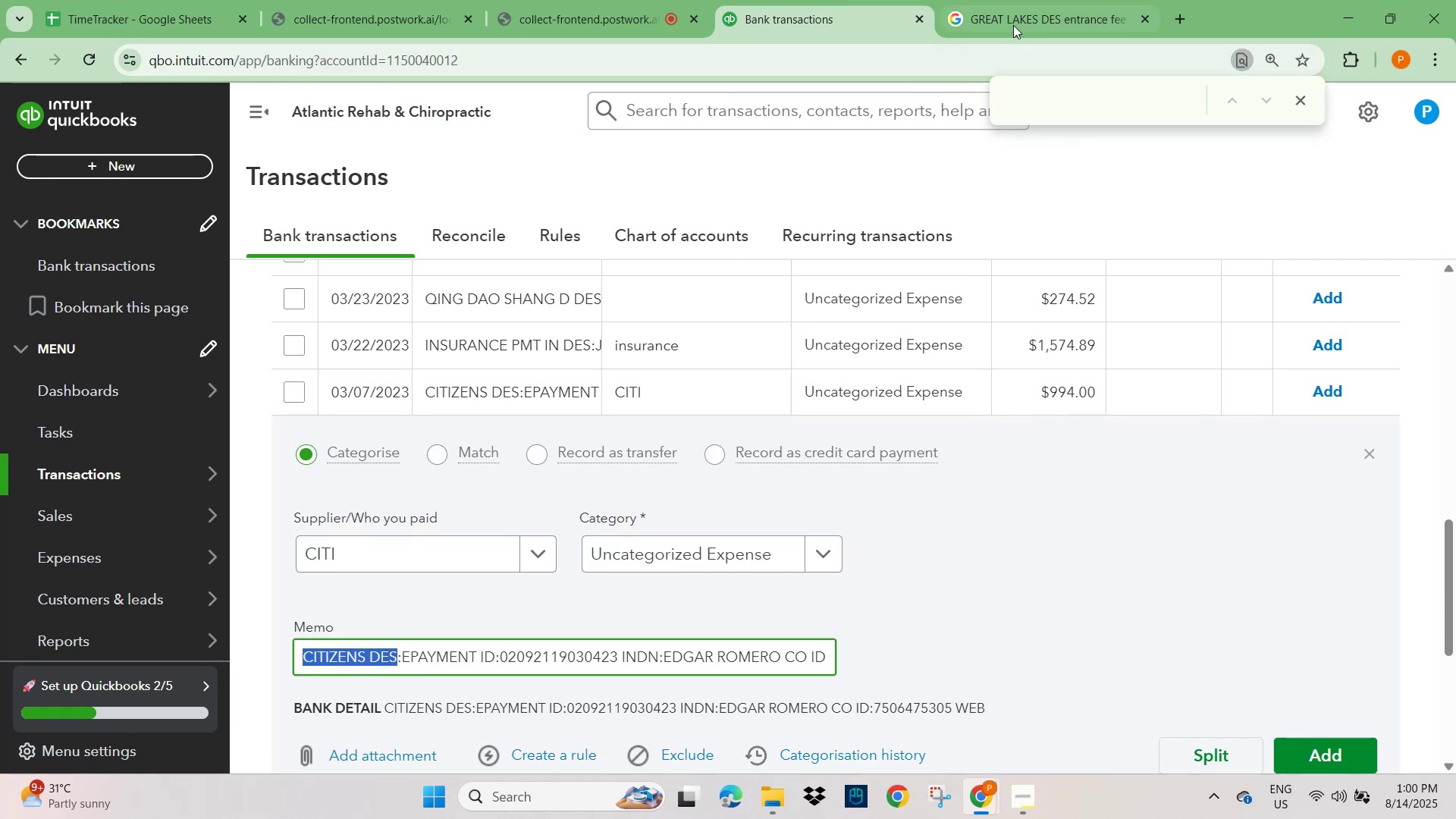 
left_click([1025, 14])
 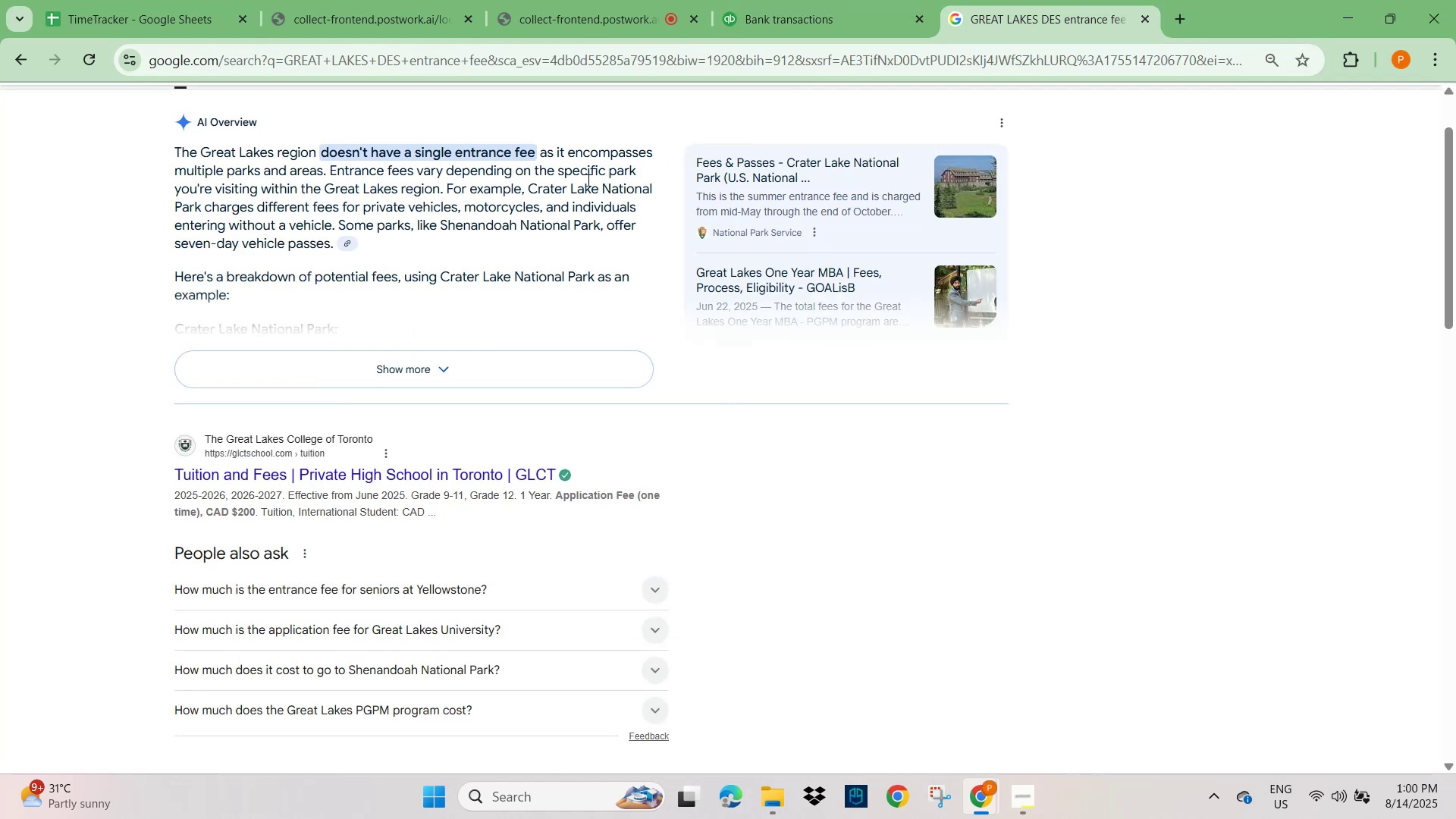 
scroll: coordinate [516, 258], scroll_direction: up, amount: 3.0
 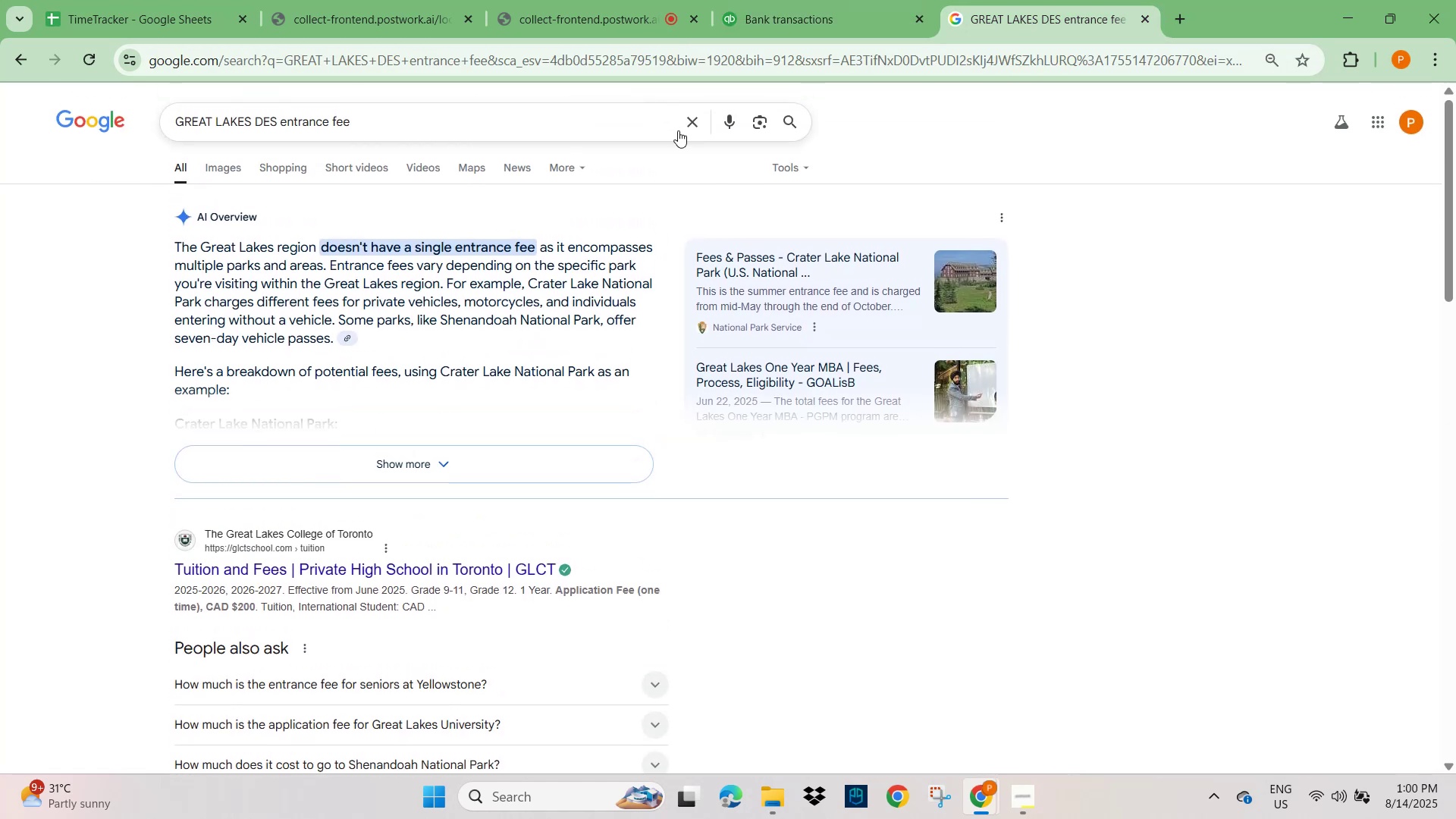 
key(Control+V)
 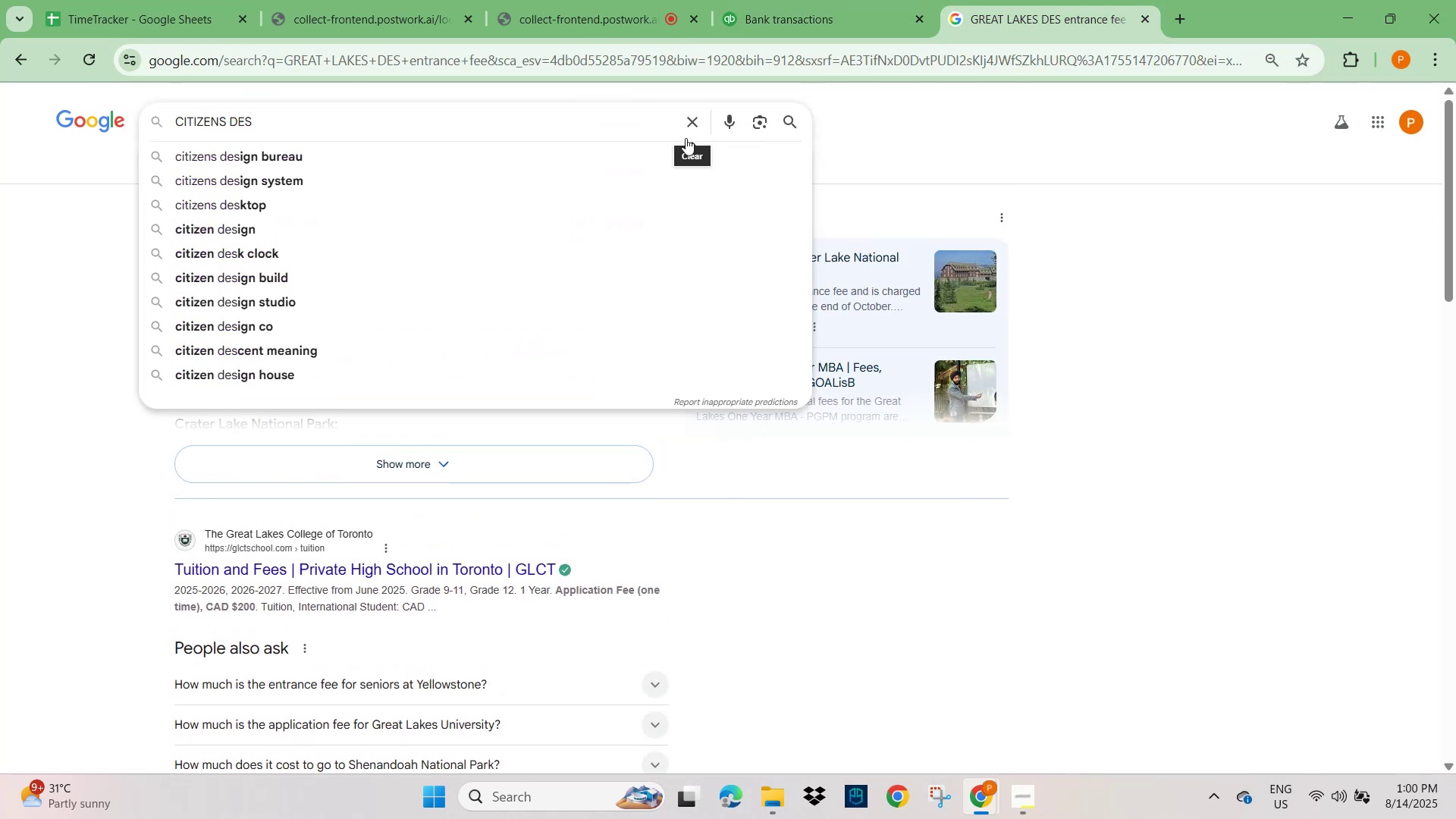 
key(NumpadEnter)
 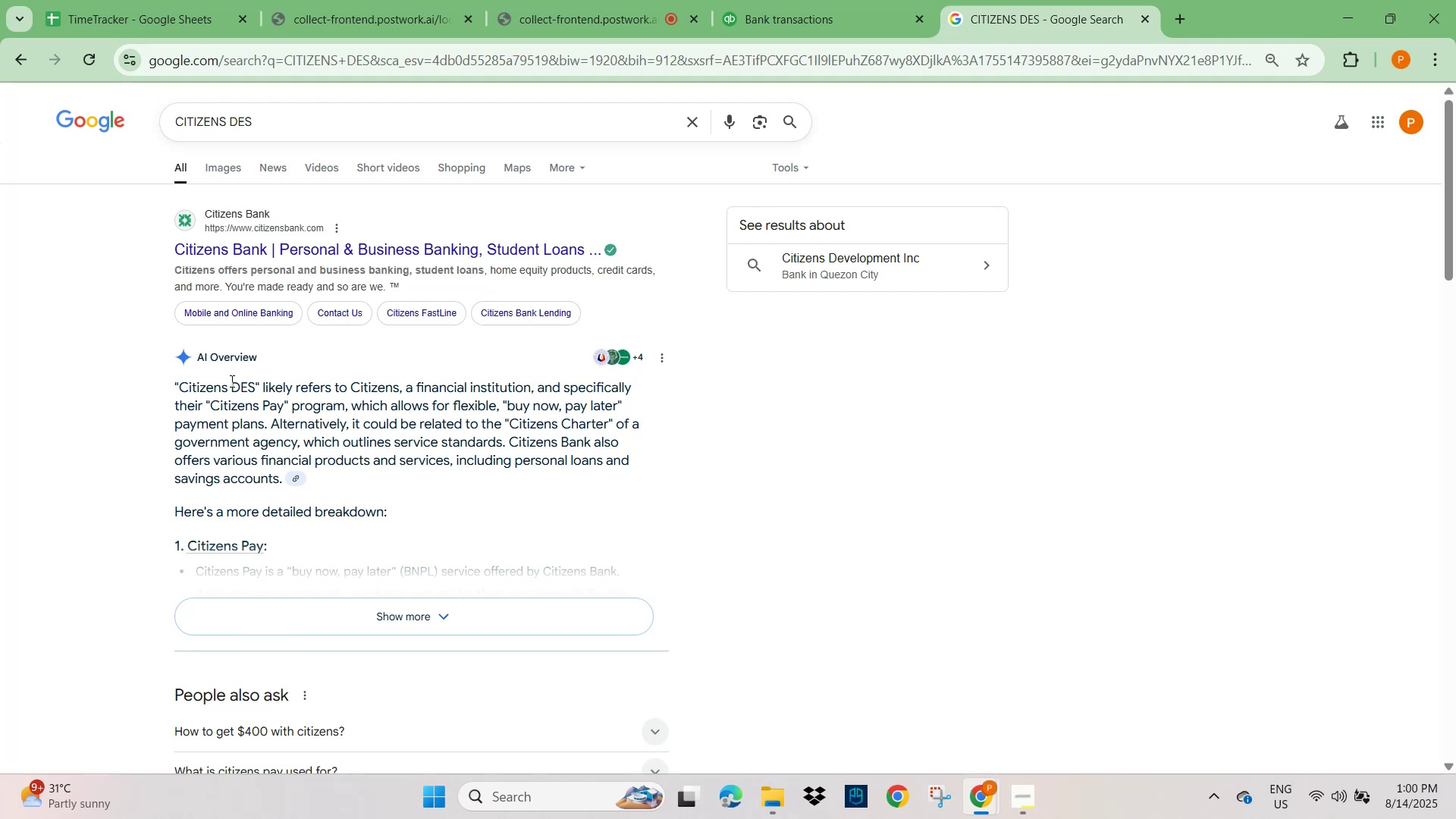 
wait(34.65)
 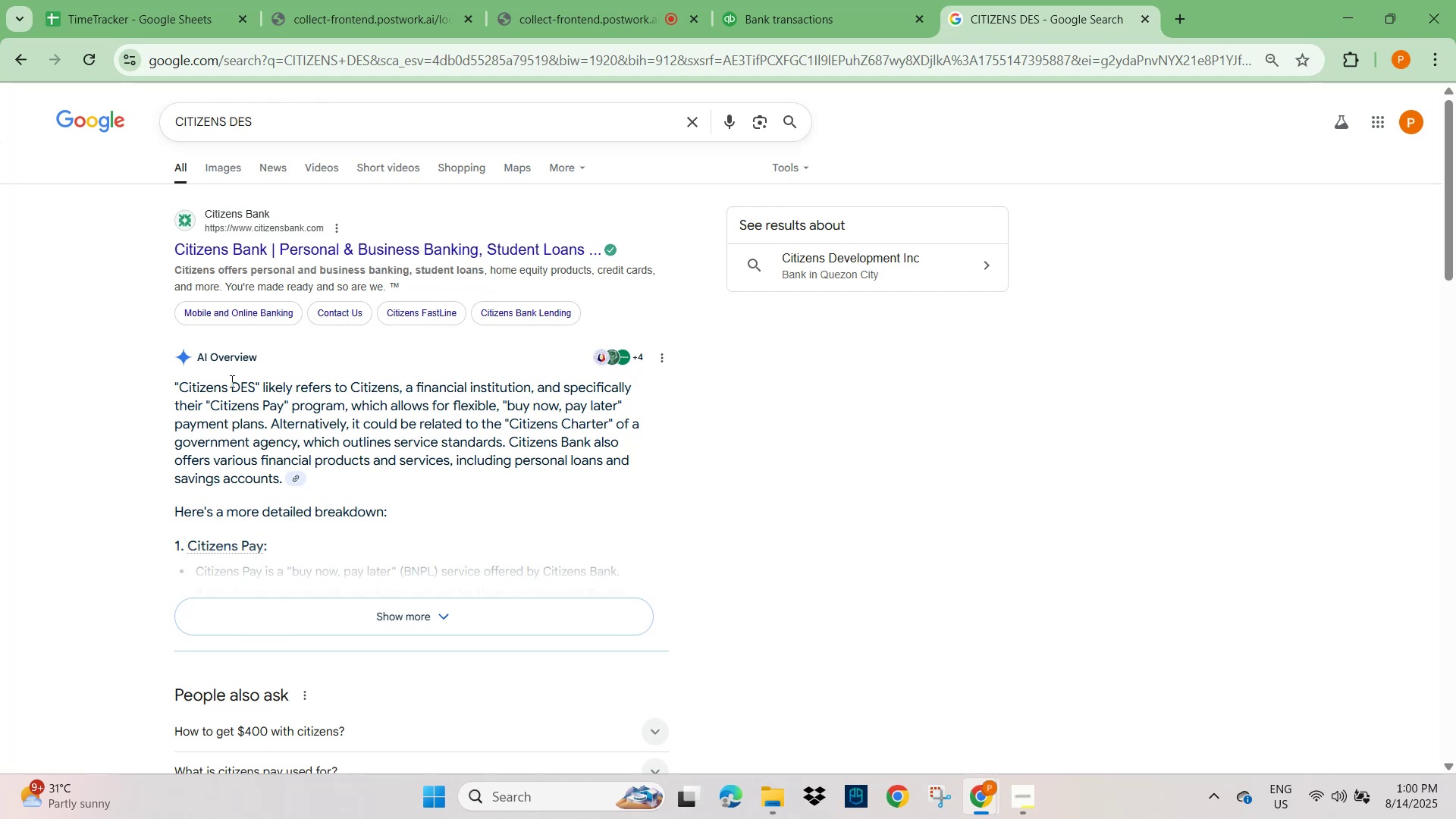 
scroll: coordinate [752, 361], scroll_direction: up, amount: 9.0
 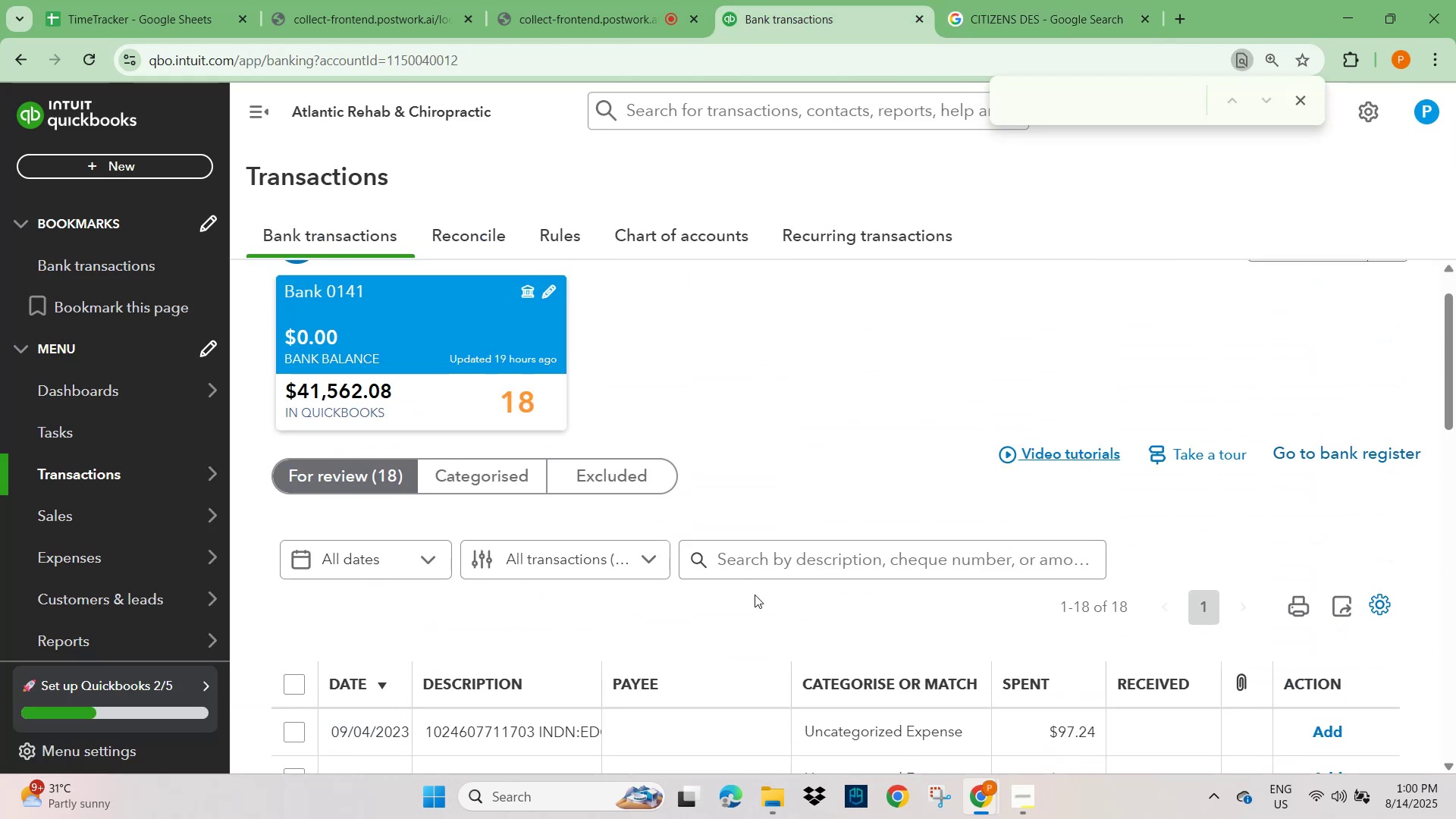 
left_click([760, 561])
 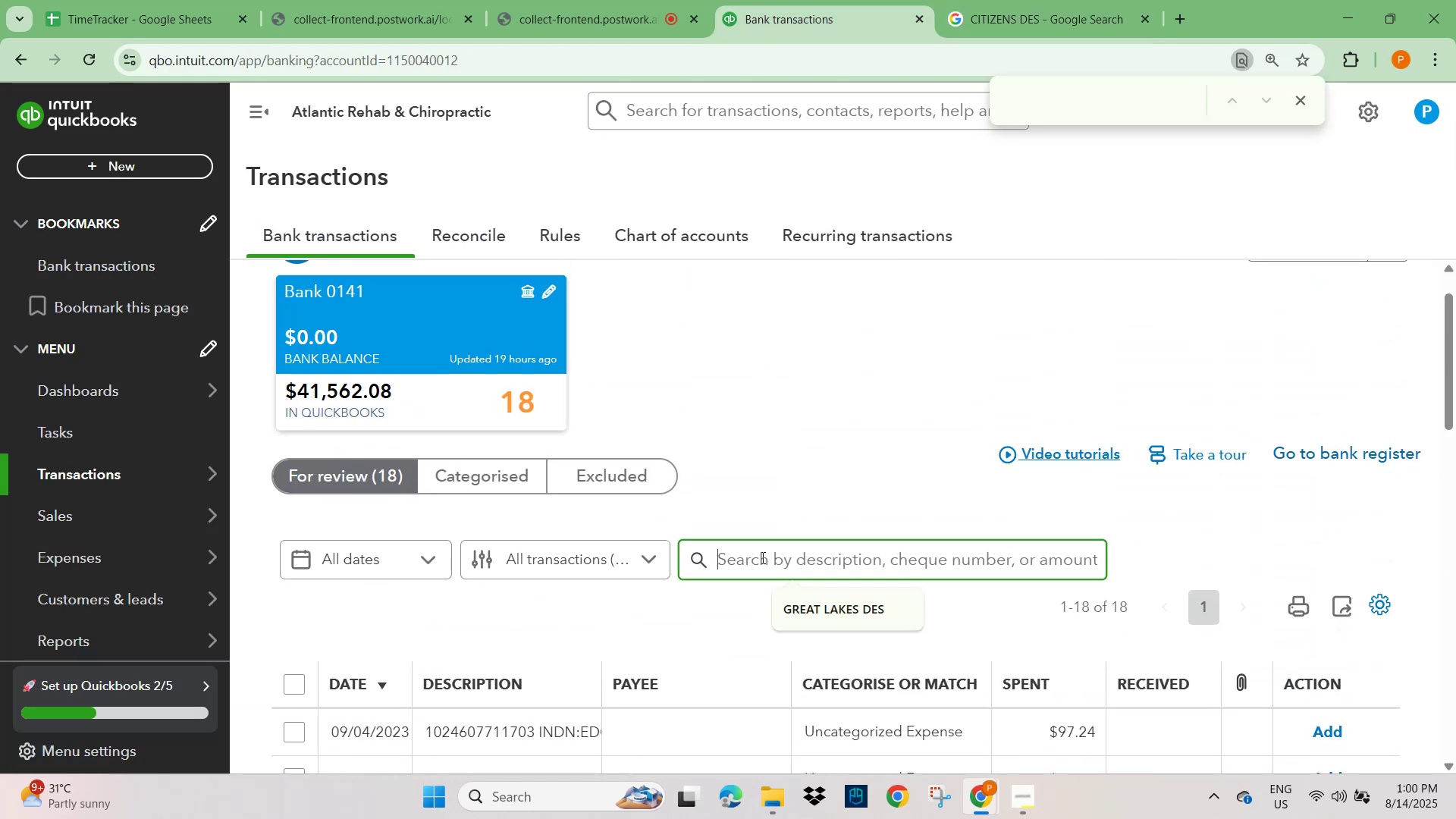 
key(Control+V)
 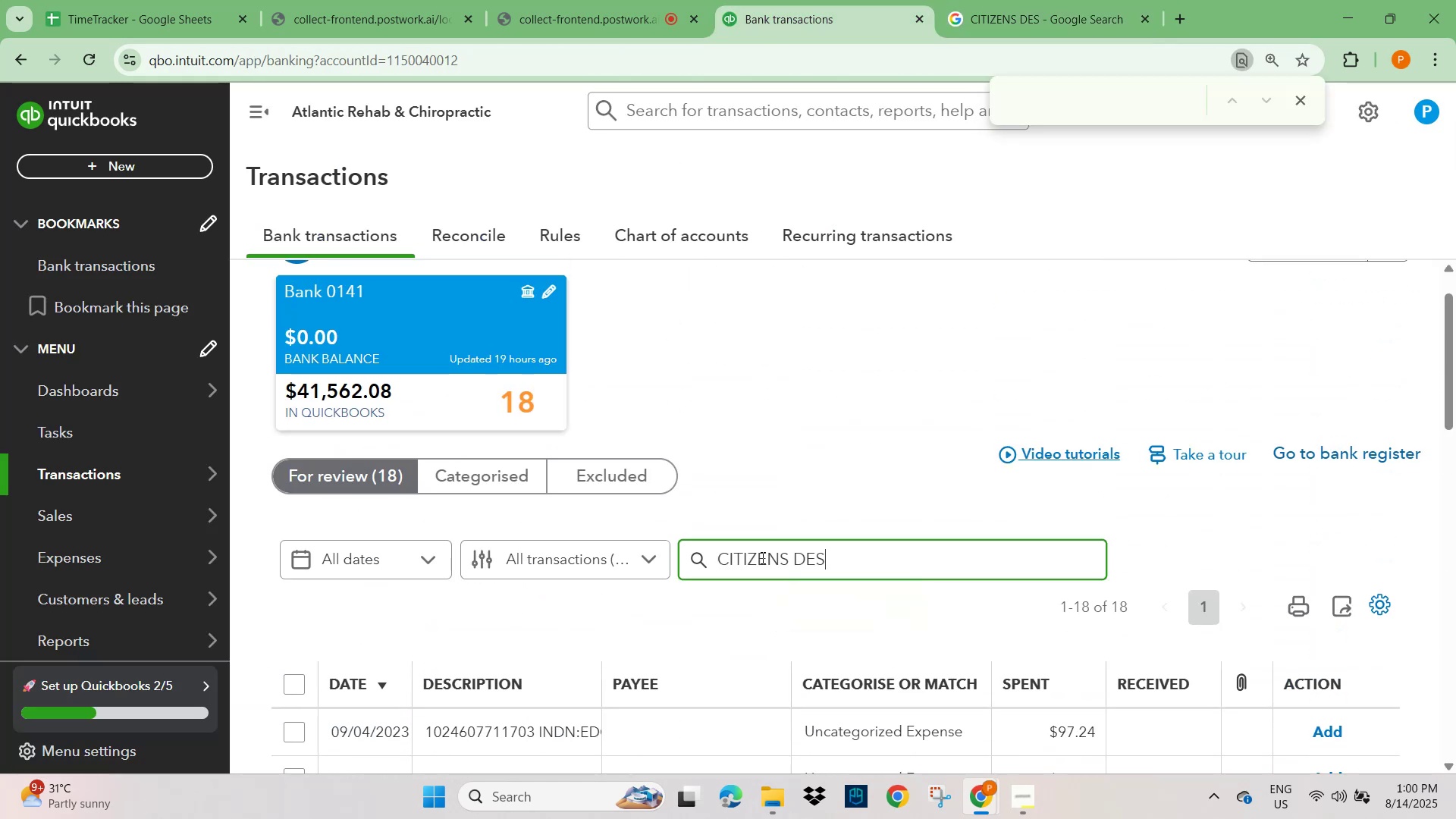 
key(NumpadEnter)
 